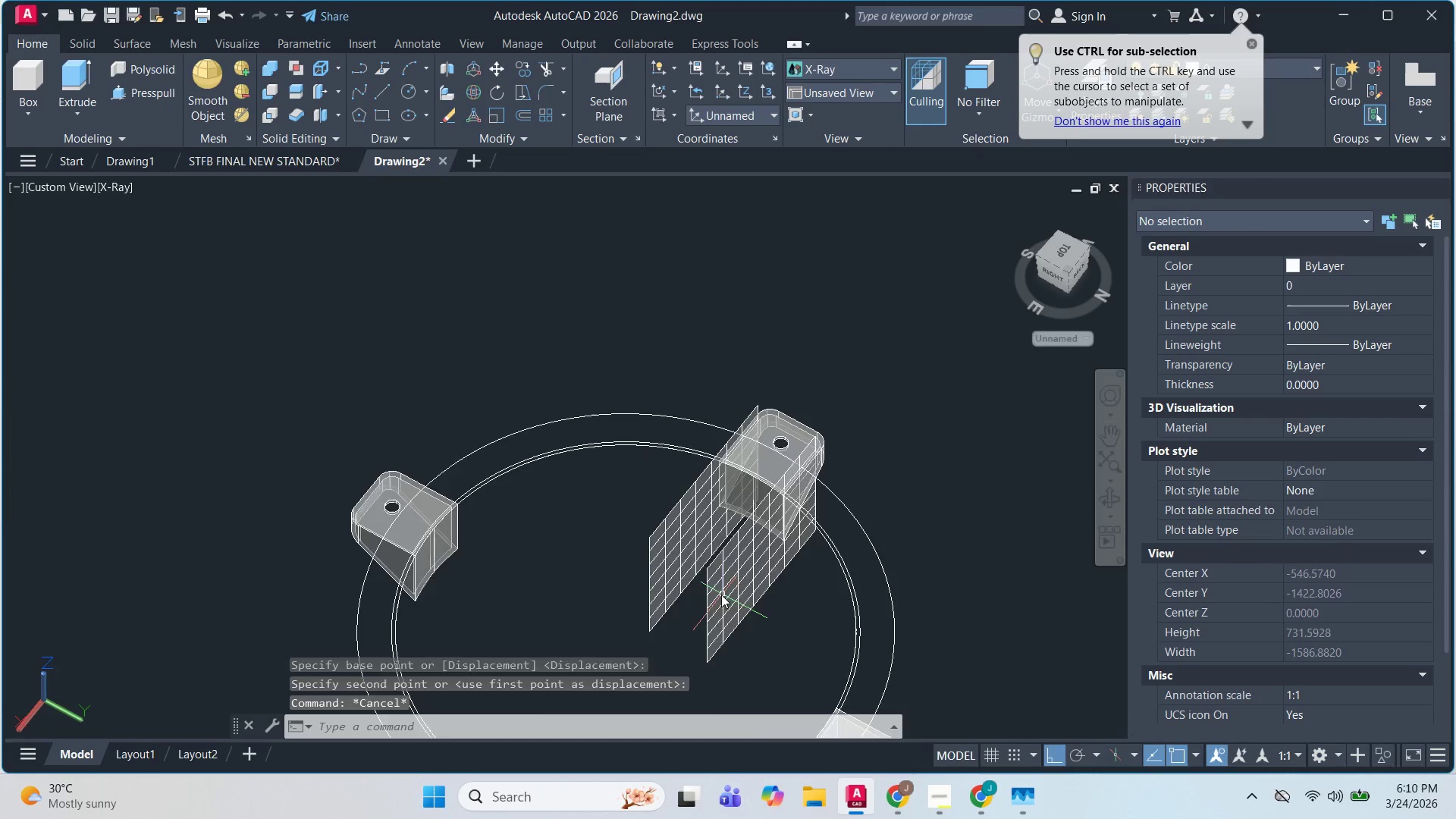 
key(Escape)
 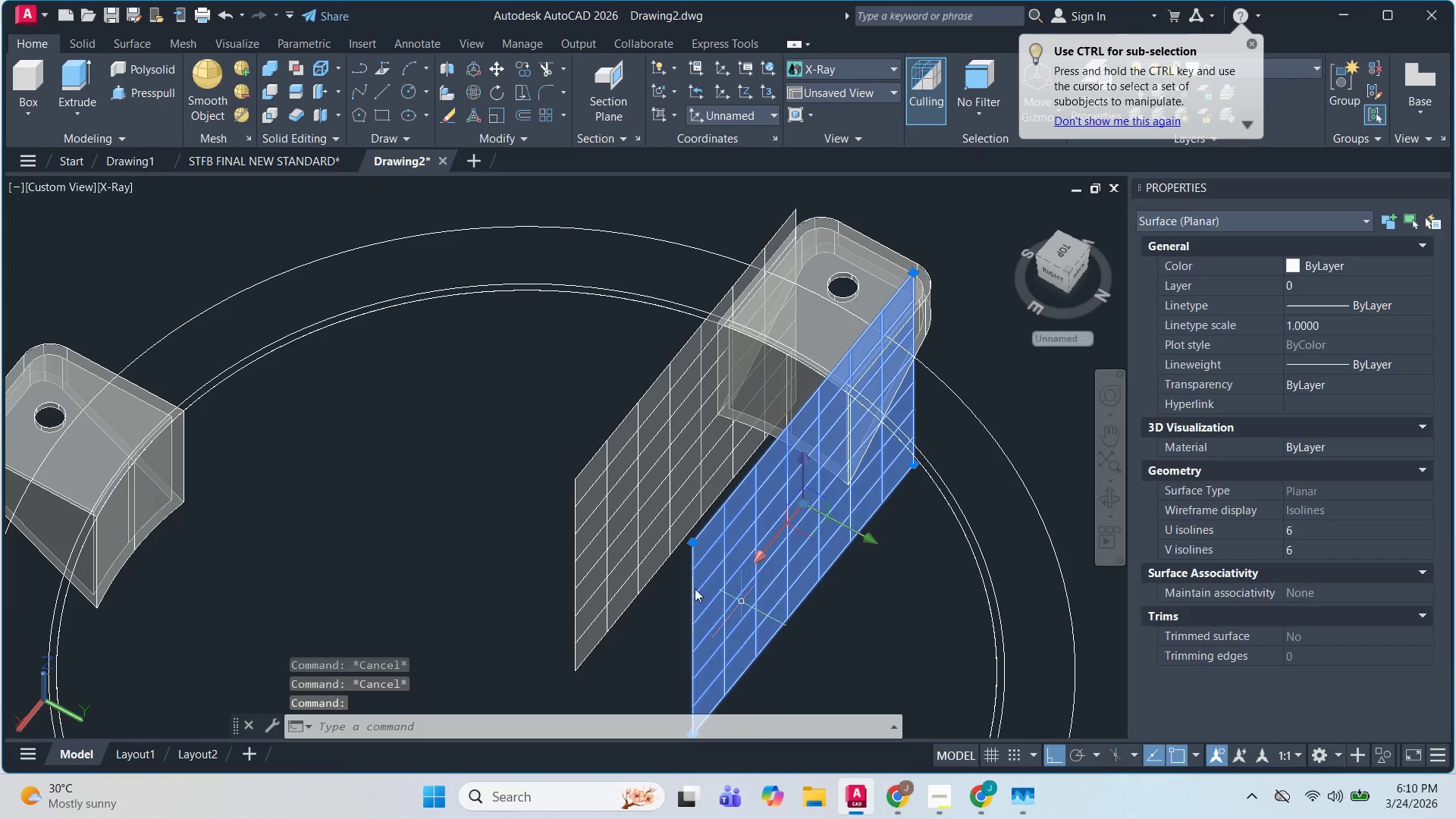 
scroll: coordinate [721, 595], scroll_direction: none, amount: 0.0
 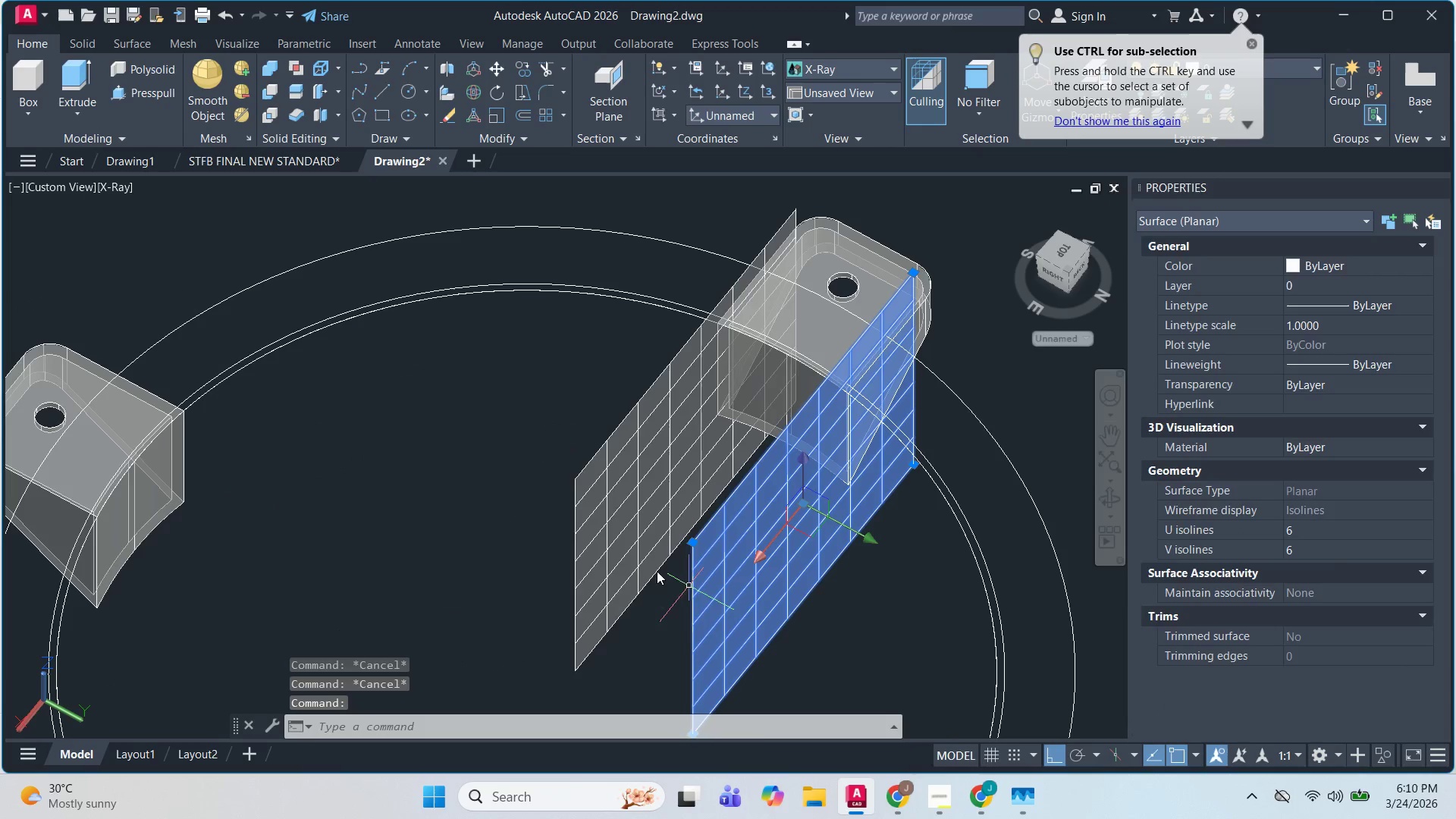 
double_click([642, 560])
 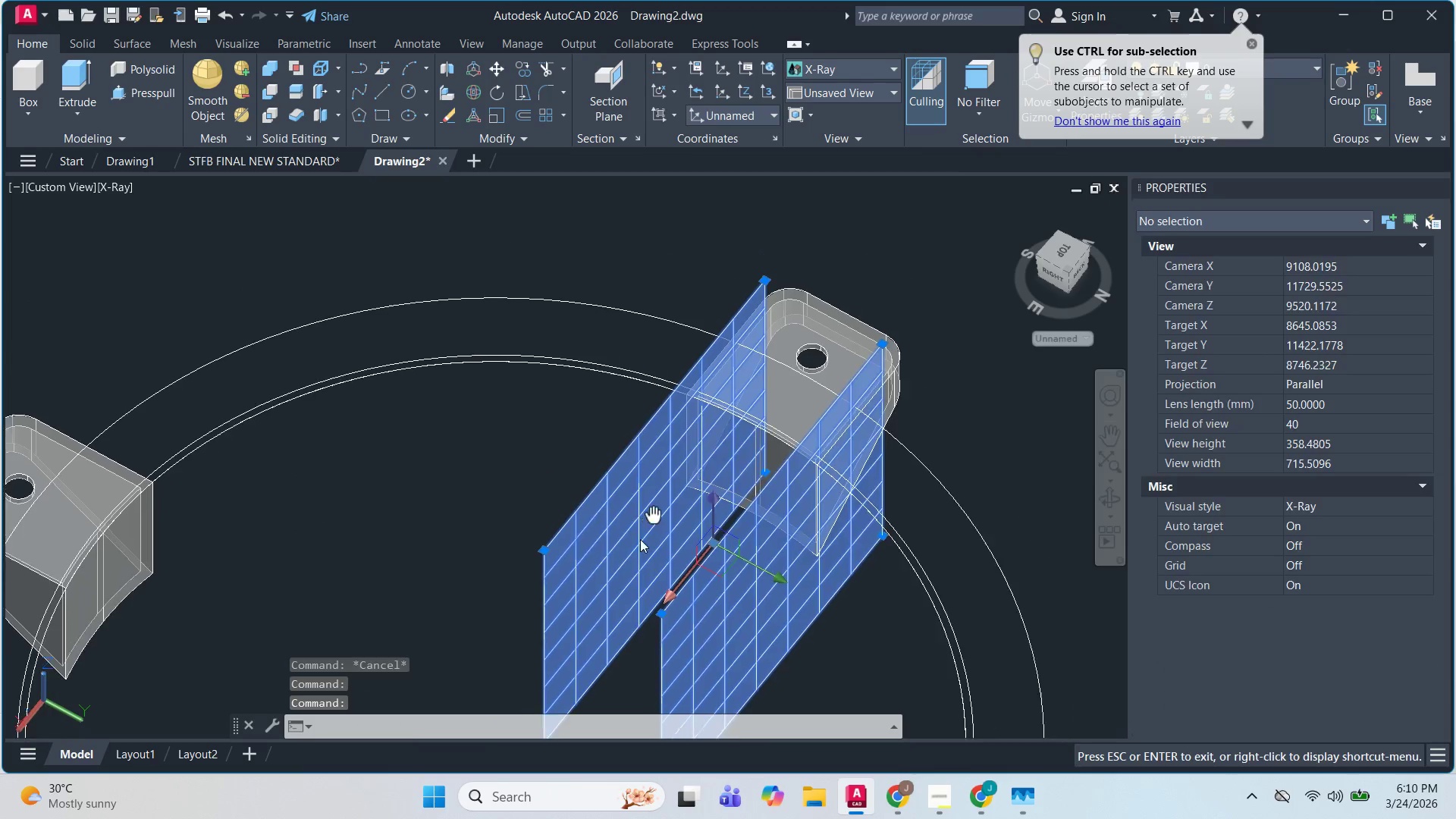 
key(M)
 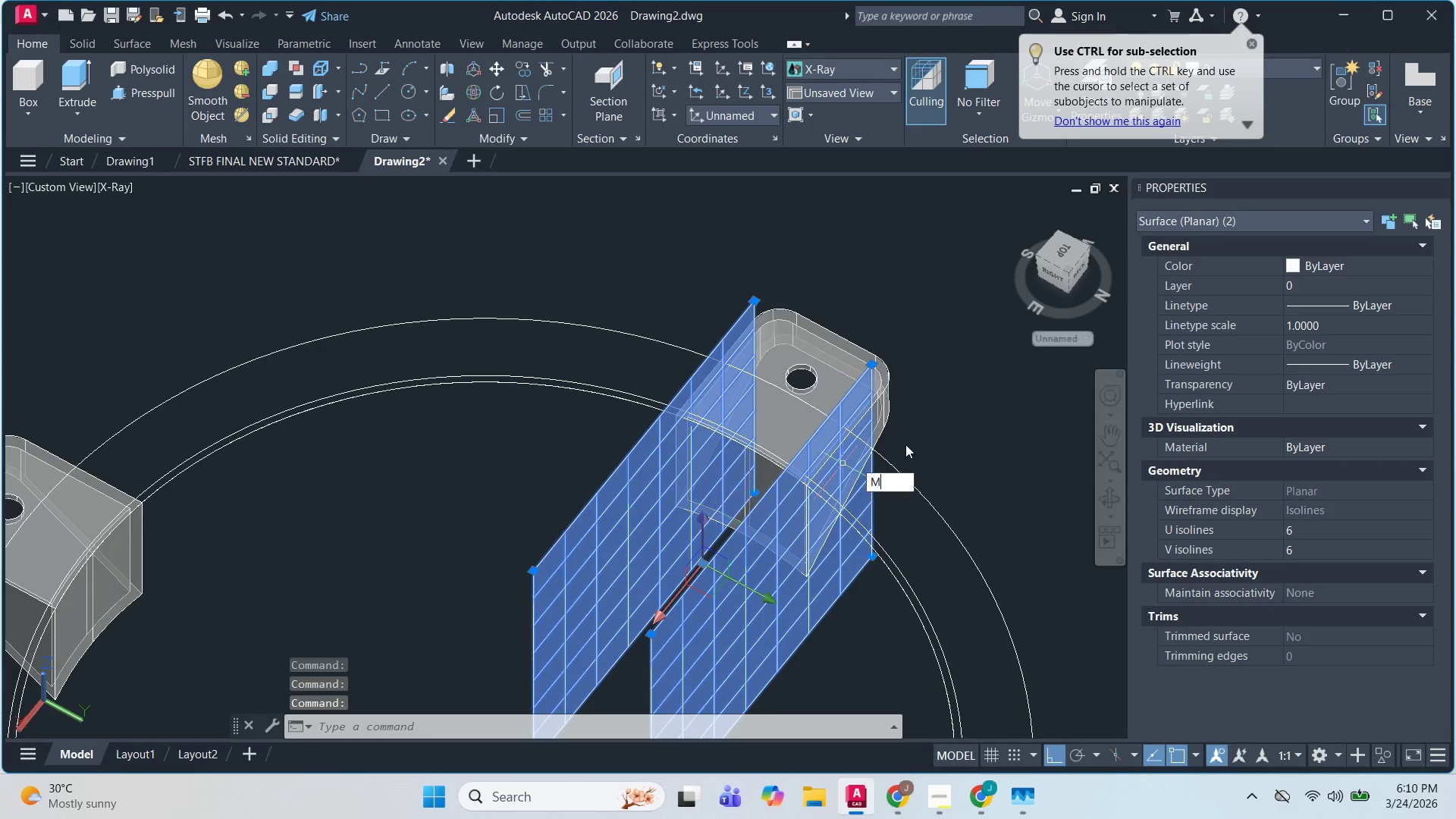 
key(Space)
 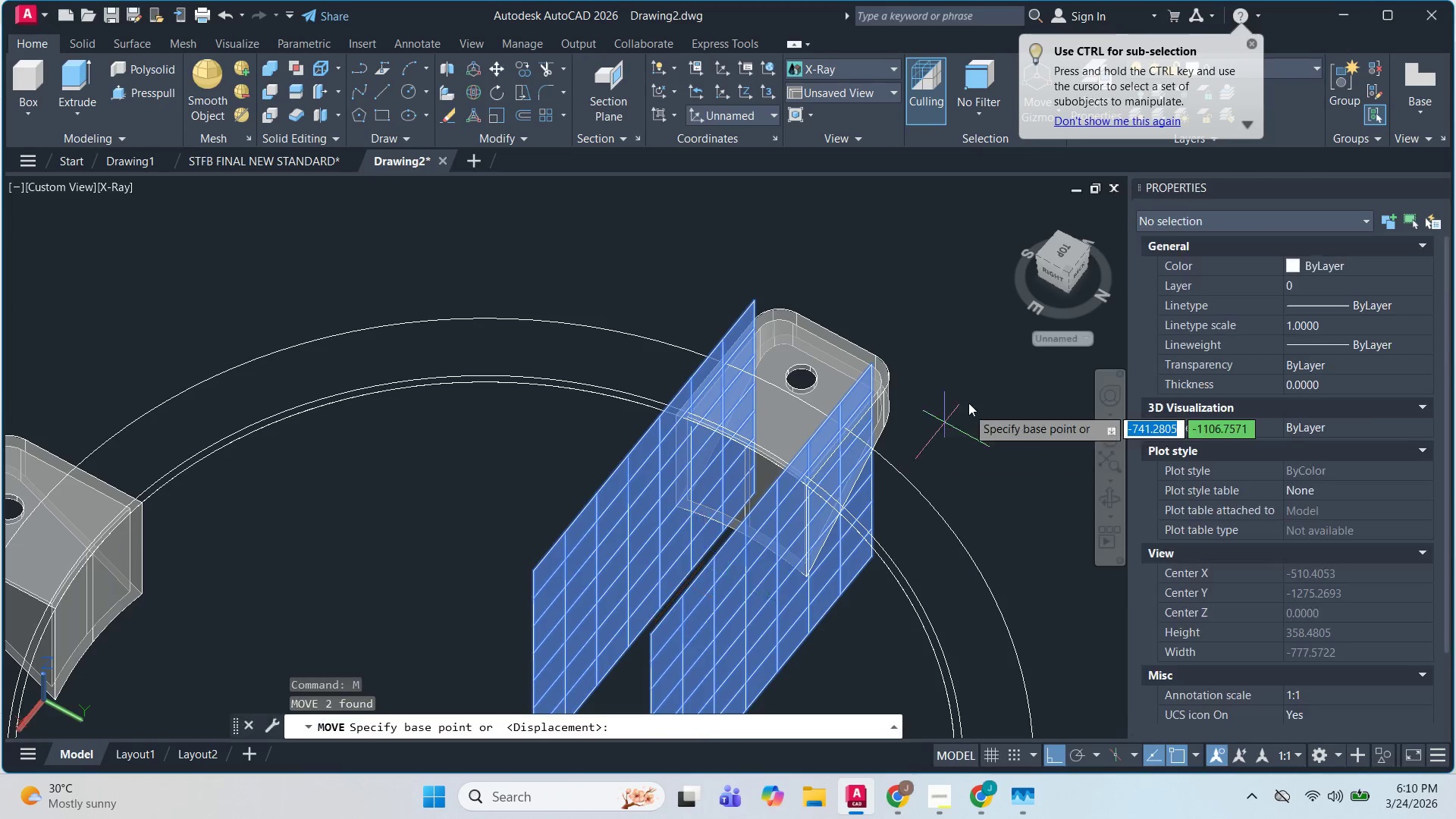 
left_click([968, 403])
 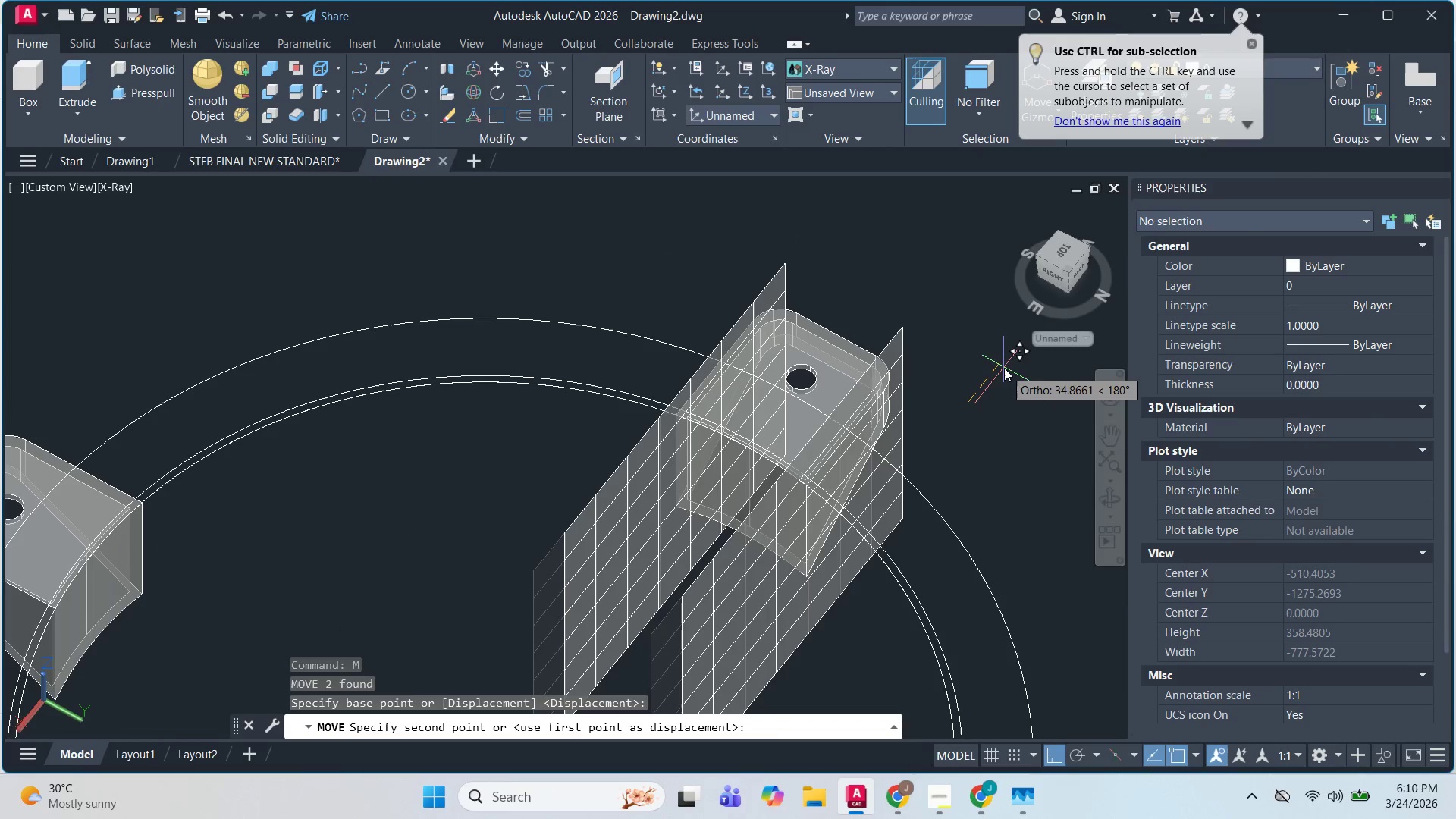 
left_click([1004, 368])
 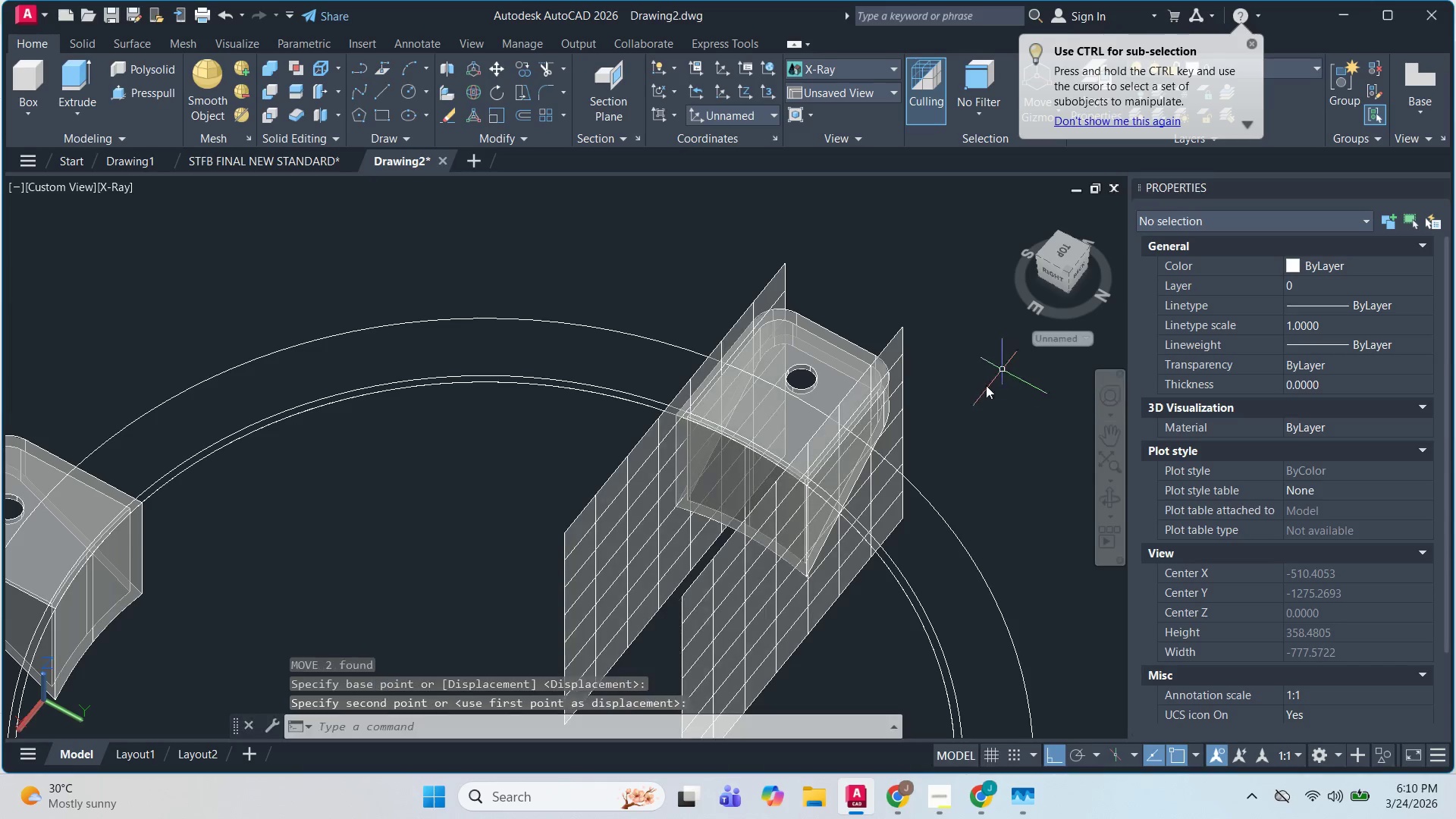 
key(Escape)
 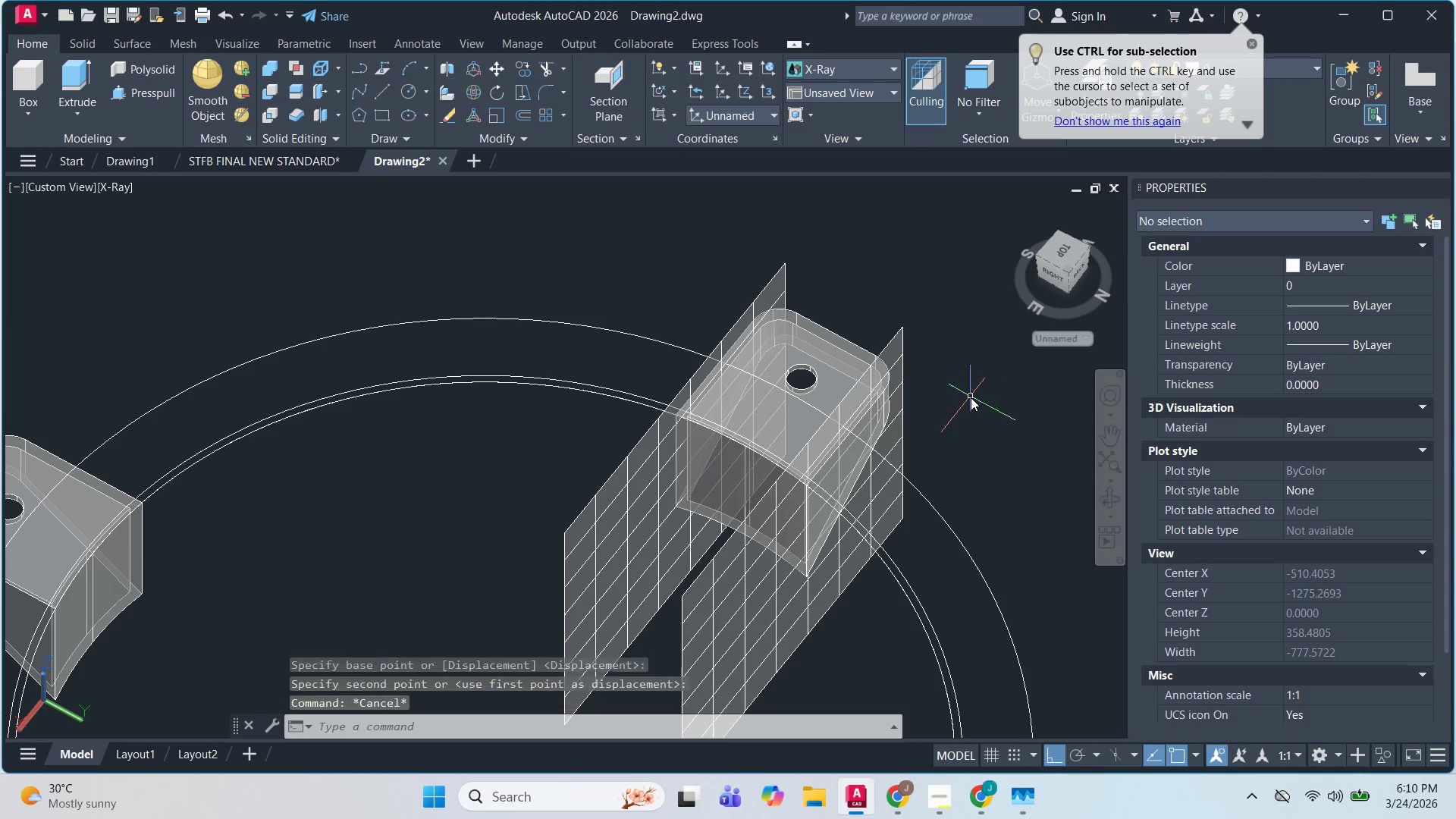 
key(Escape)
 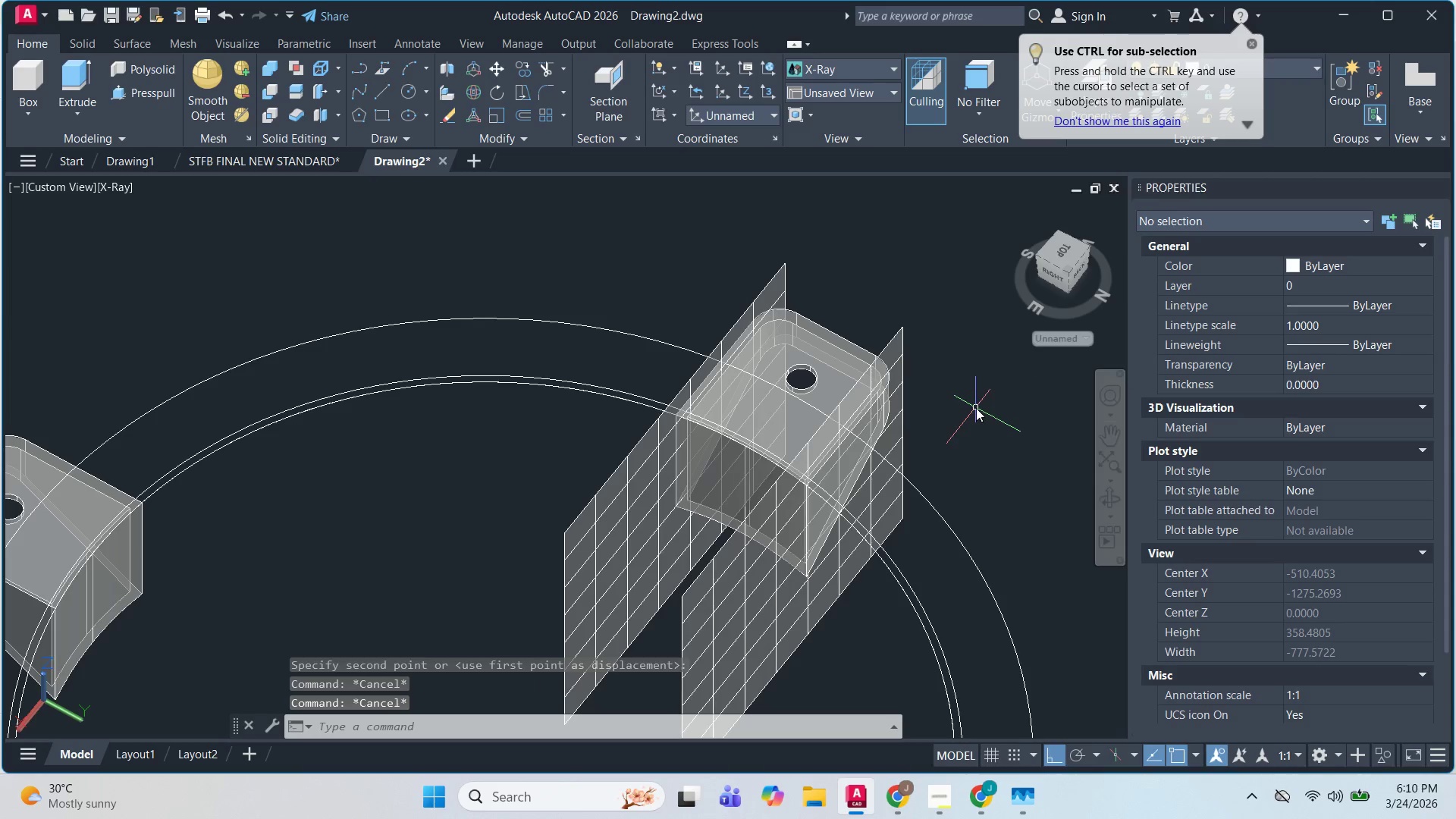 
hold_key(key=ShiftLeft, duration=1.52)
 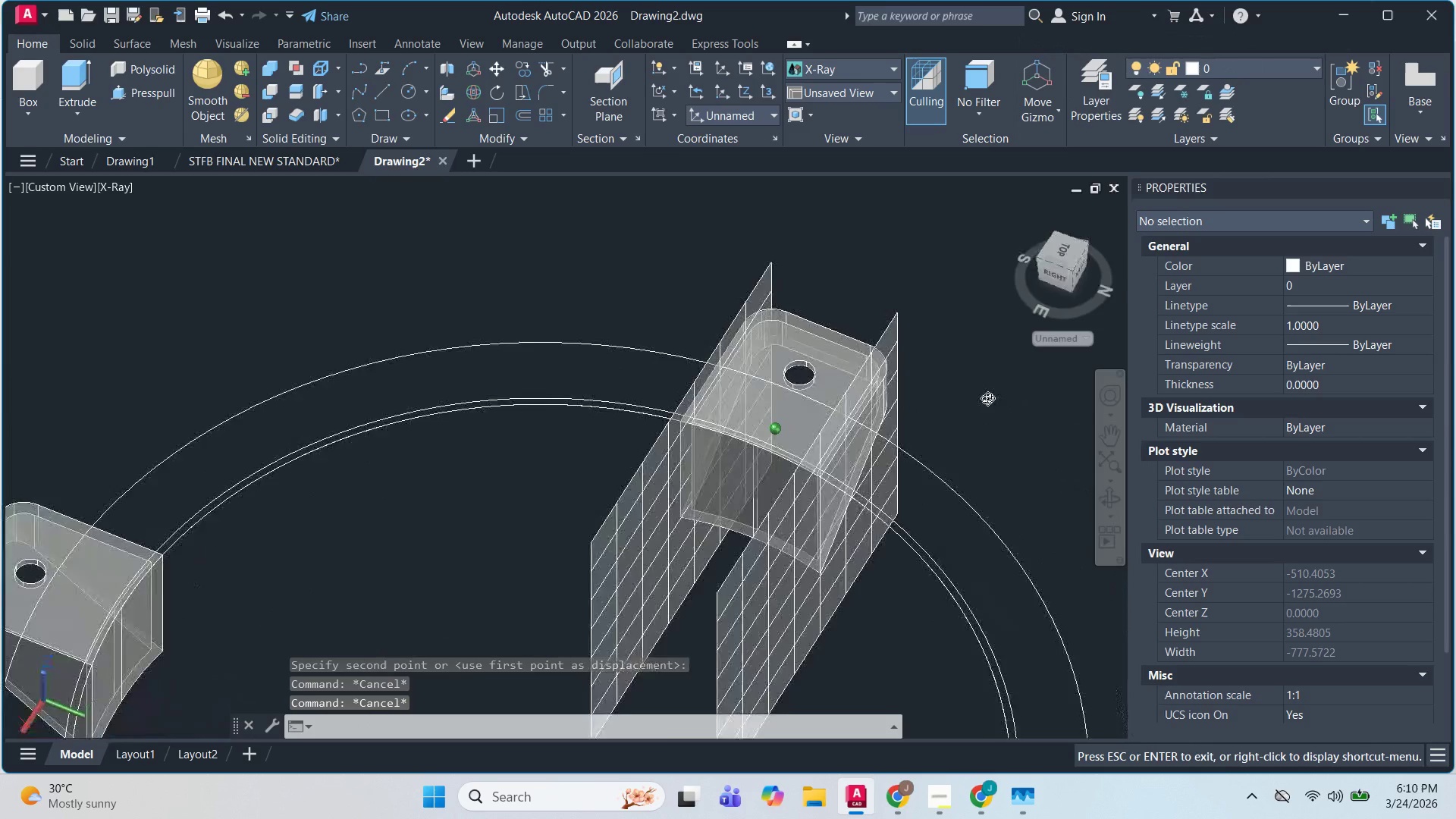 
hold_key(key=ShiftLeft, duration=0.69)
 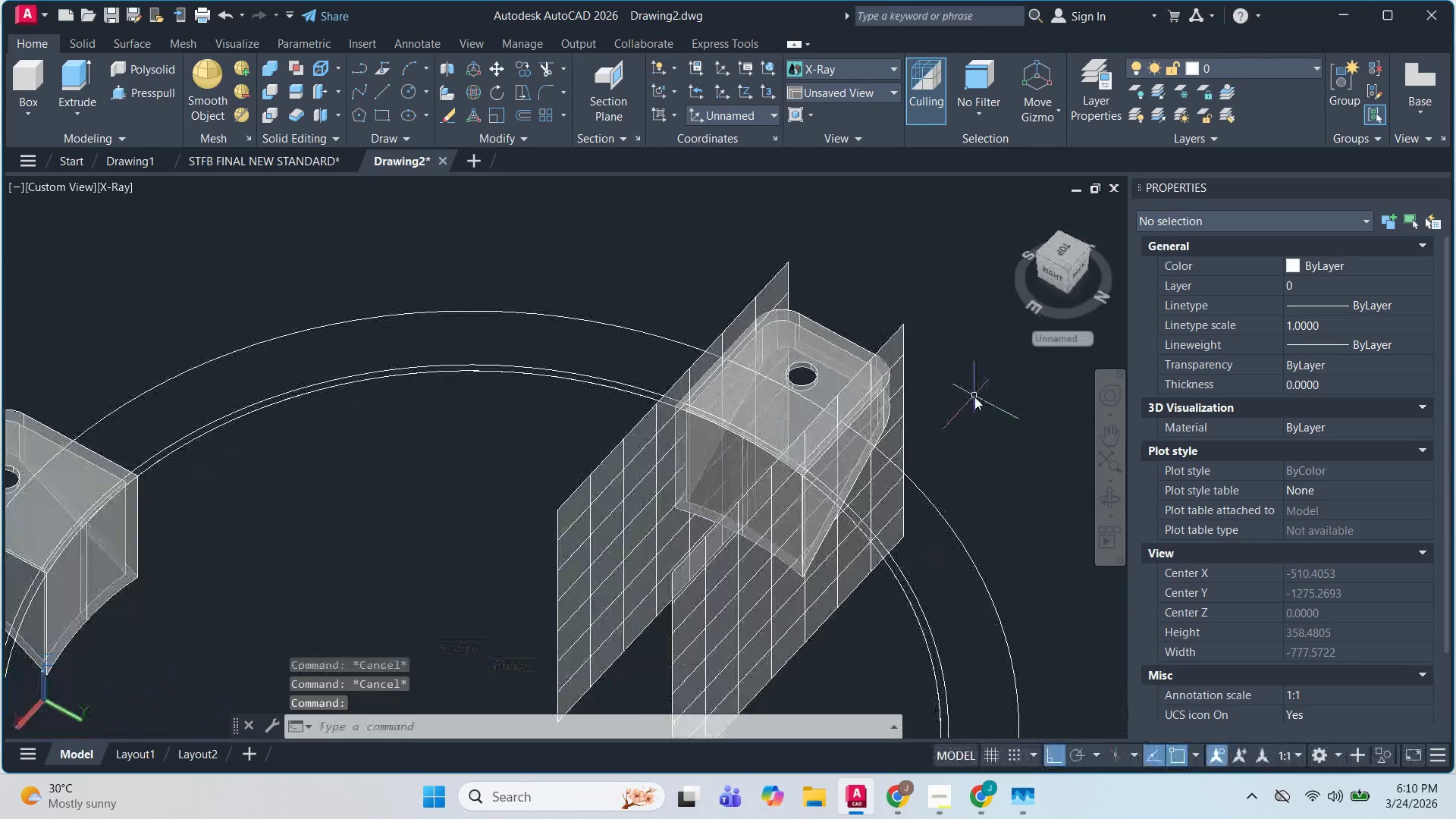 
key(Escape)
 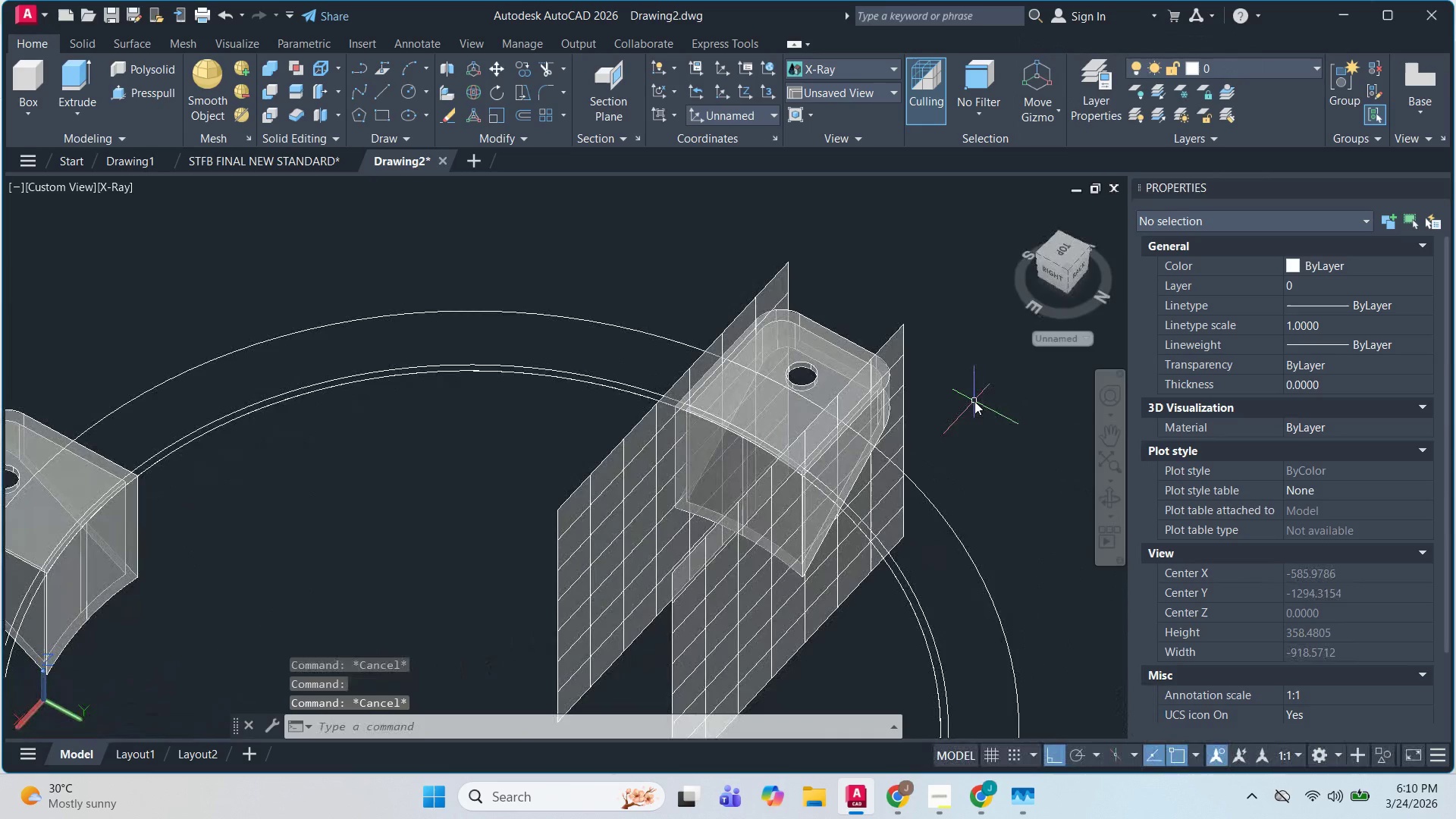 
key(Escape)
 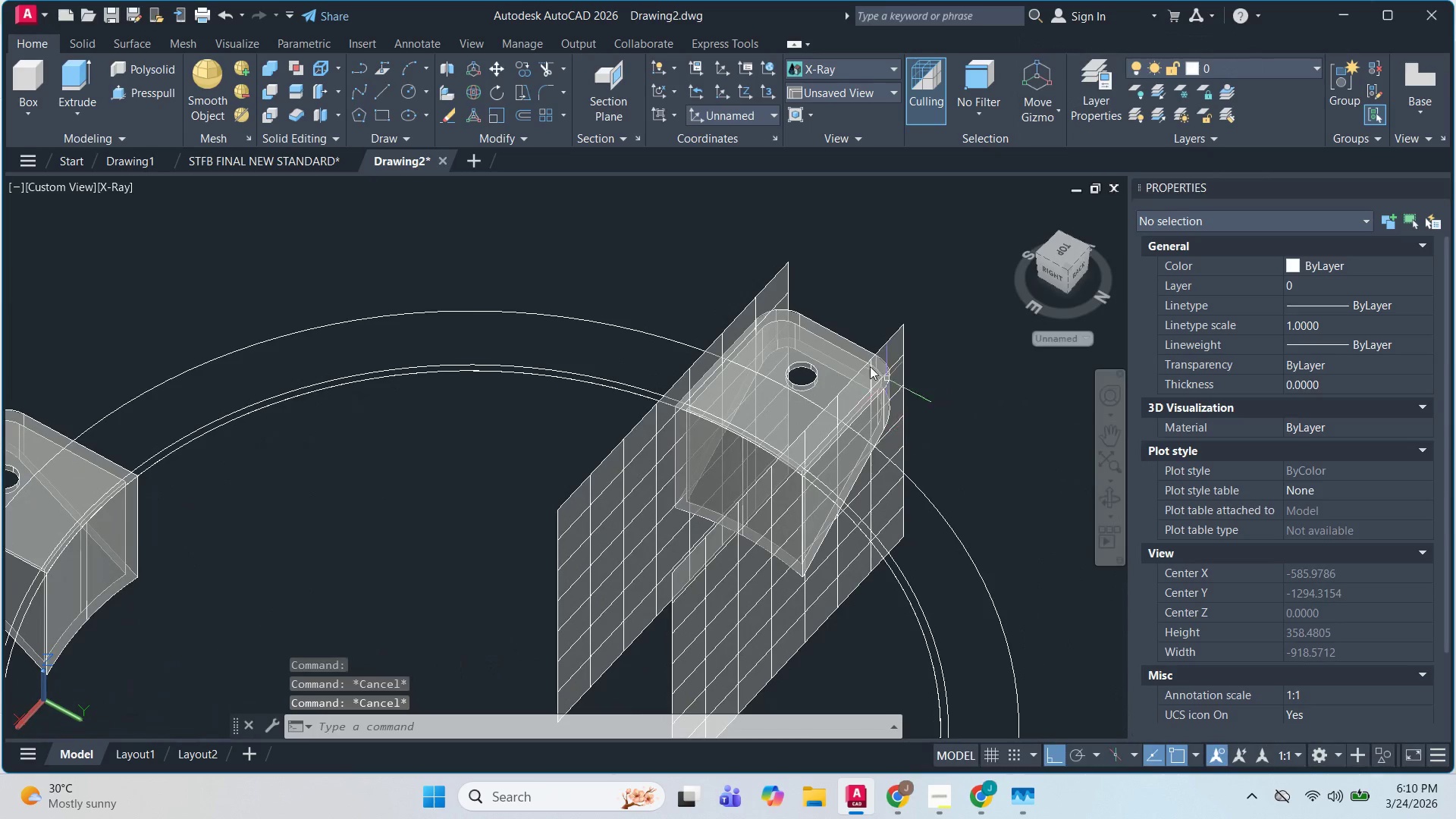 
scroll: coordinate [792, 301], scroll_direction: up, amount: 3.0
 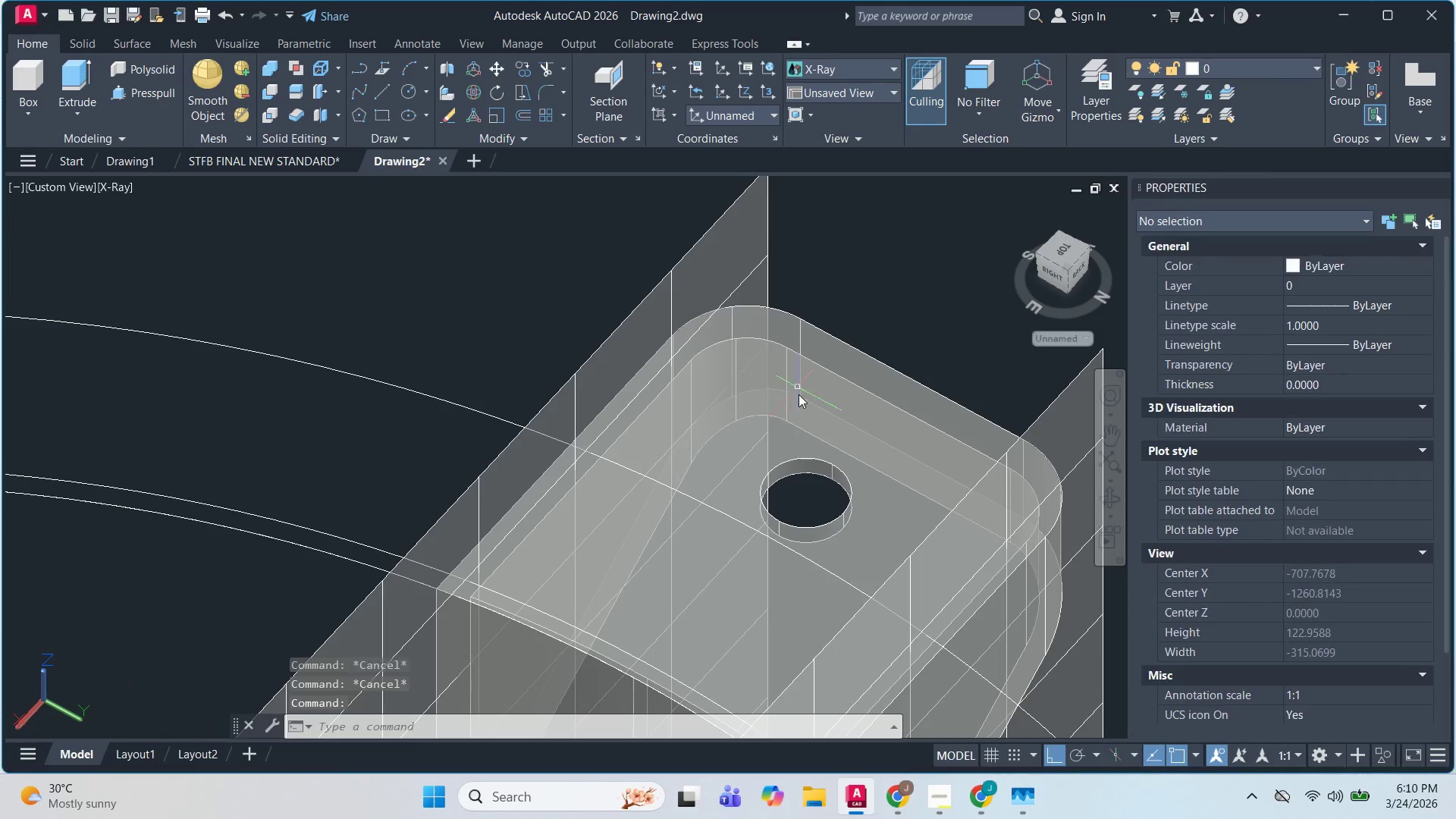 
key(Escape)
 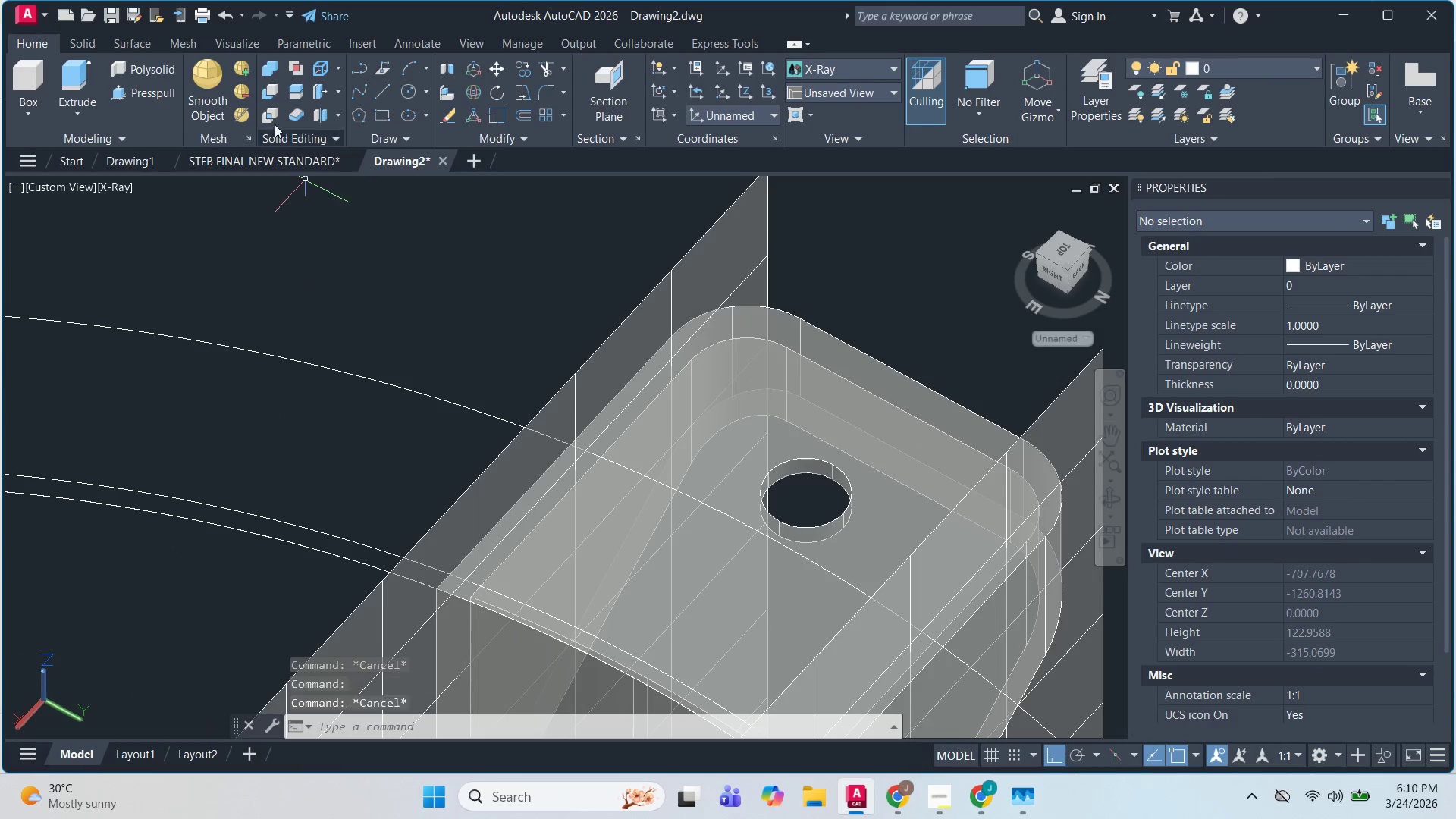 
key(Escape)
 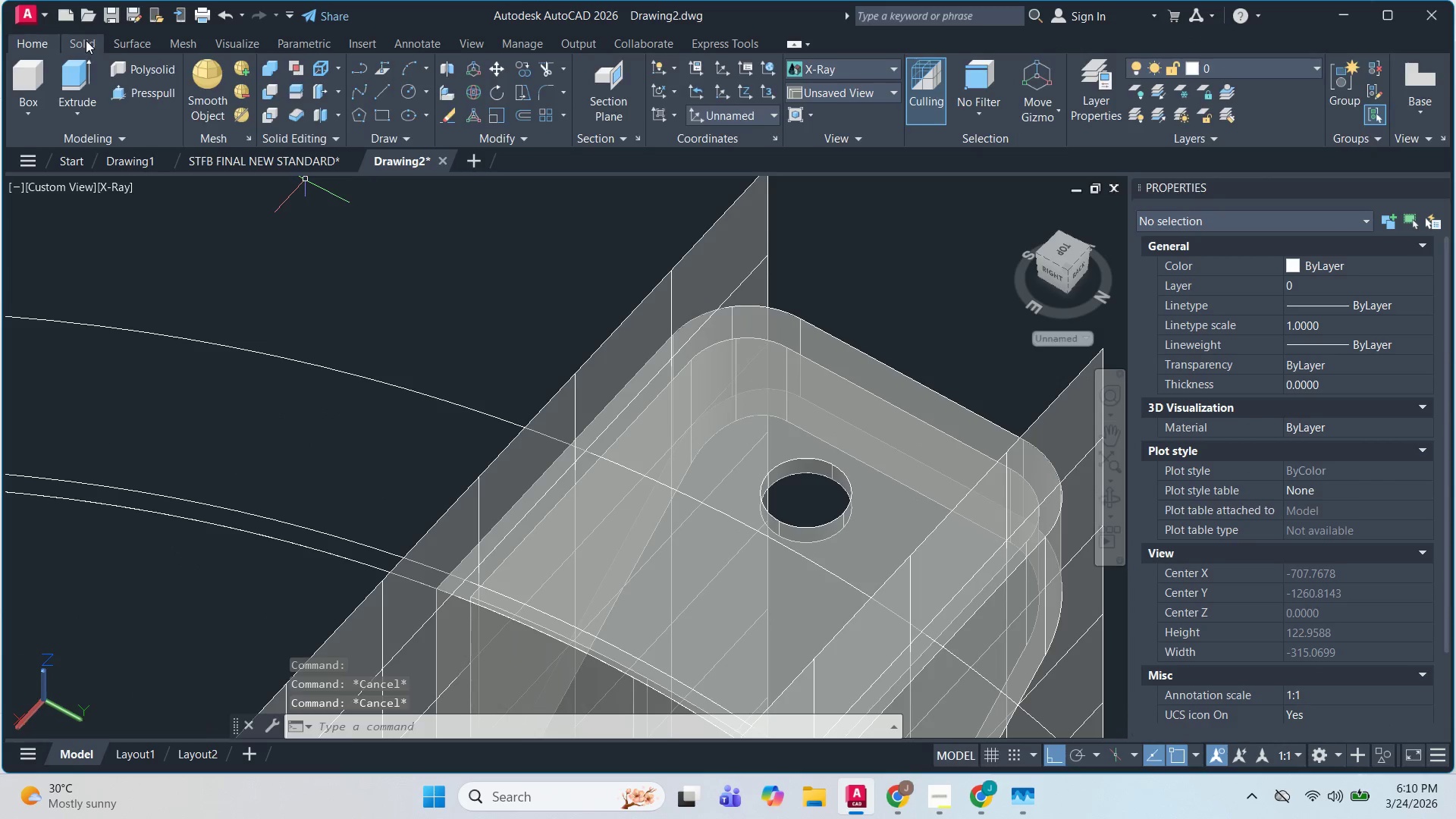 
left_click([86, 39])
 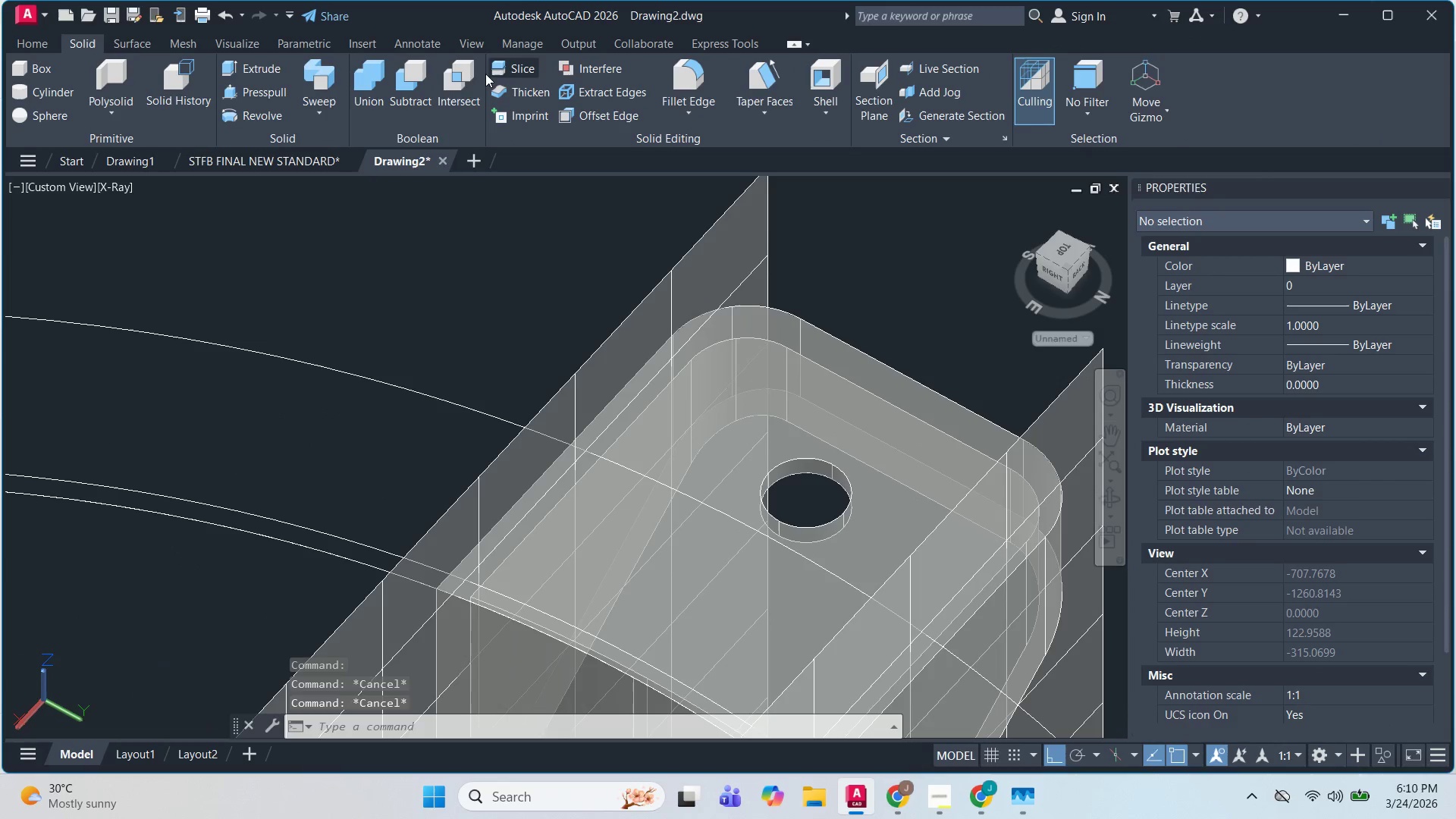 
left_click([494, 70])
 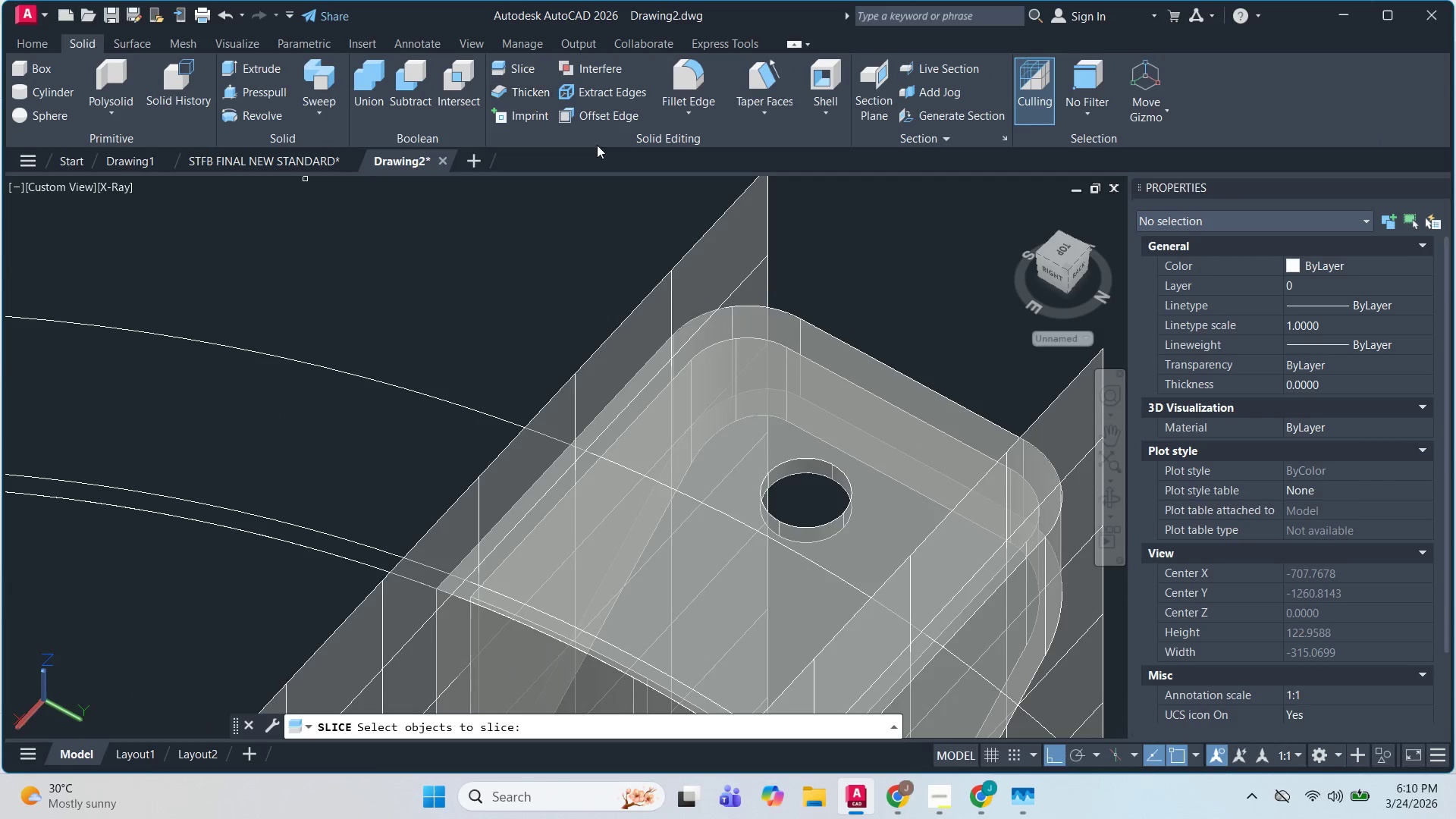 
scroll: coordinate [644, 206], scroll_direction: down, amount: 1.0
 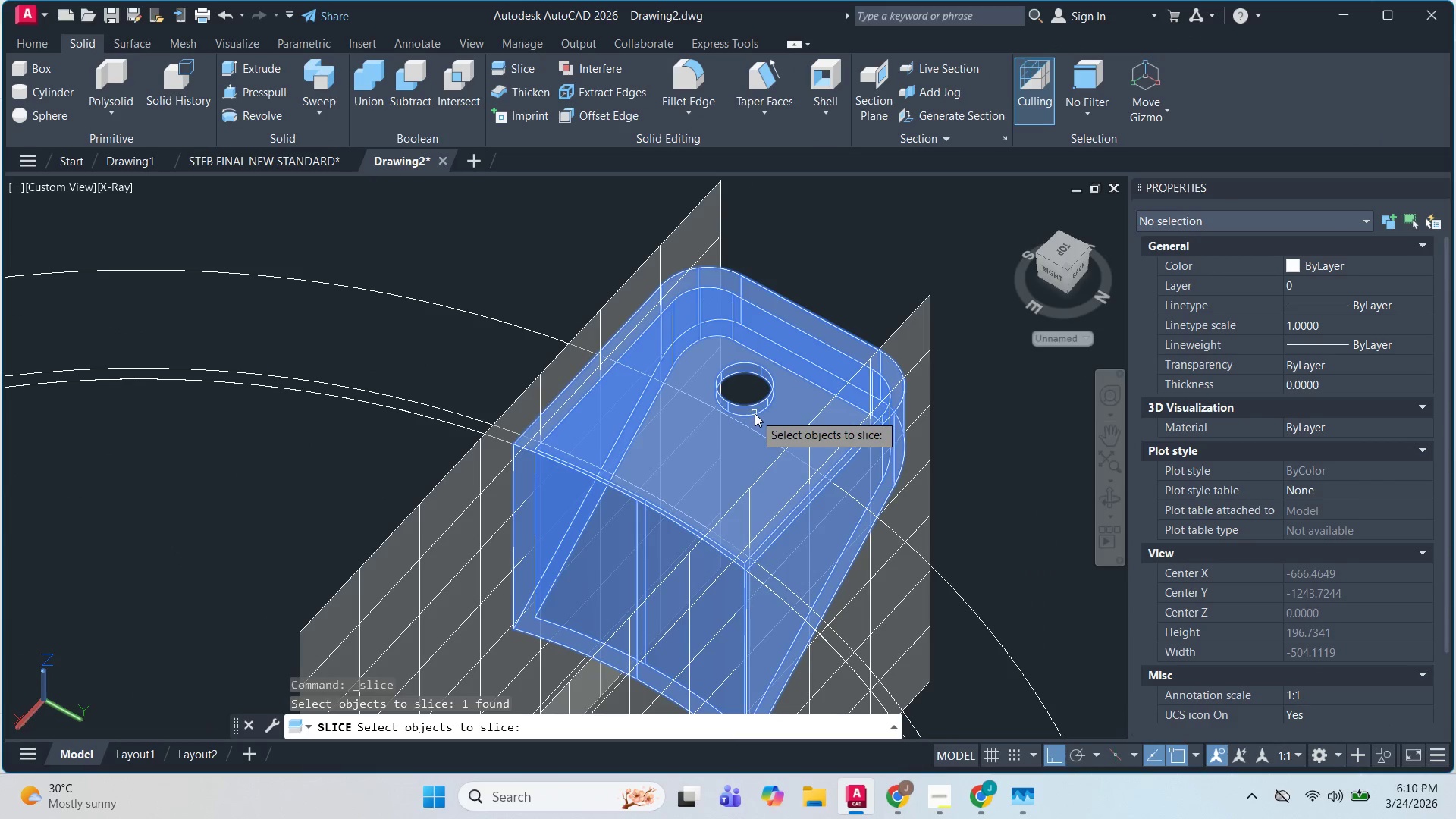 
key(Space)
 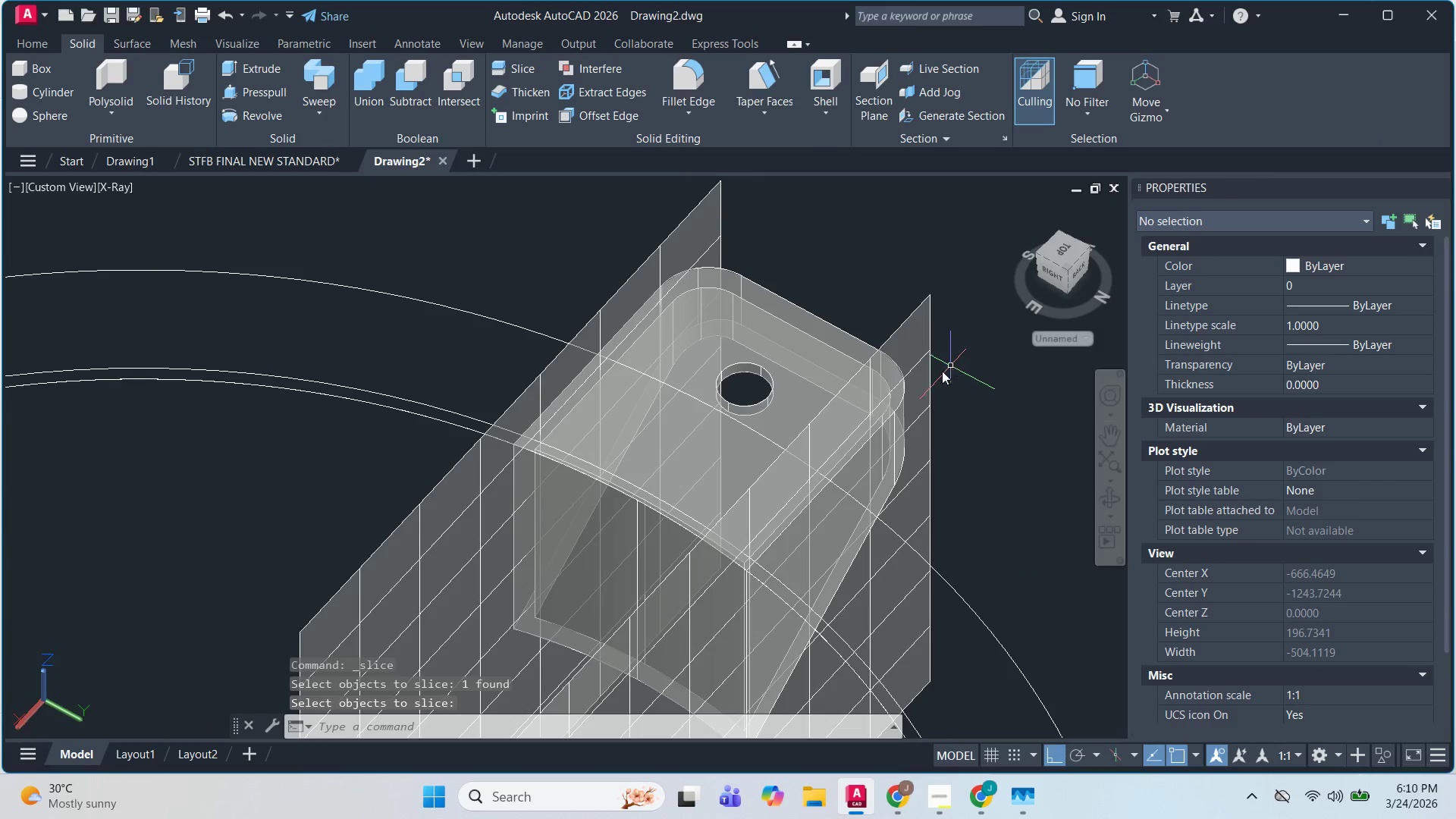 
key(Escape)
 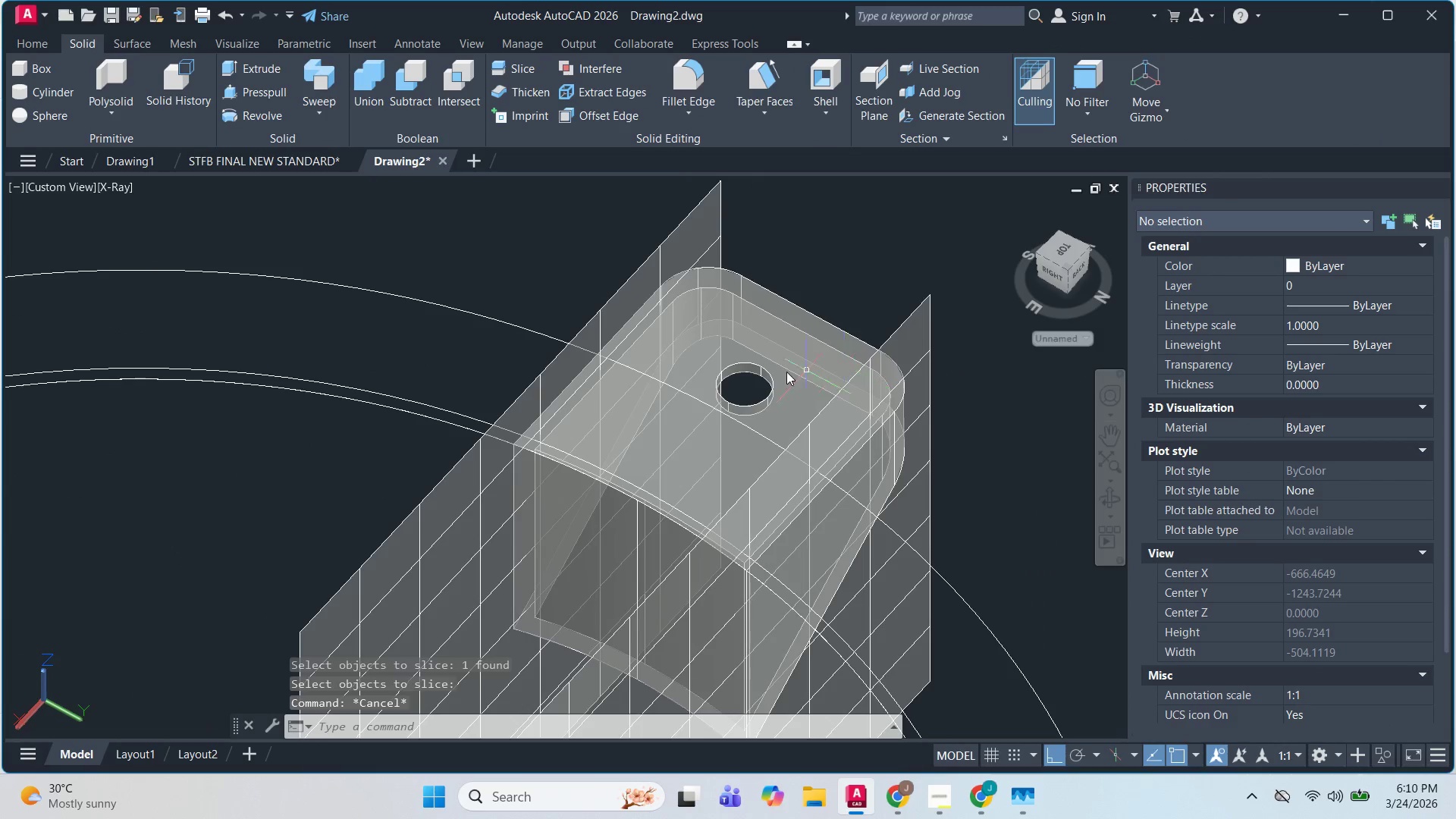 
key(Escape)
 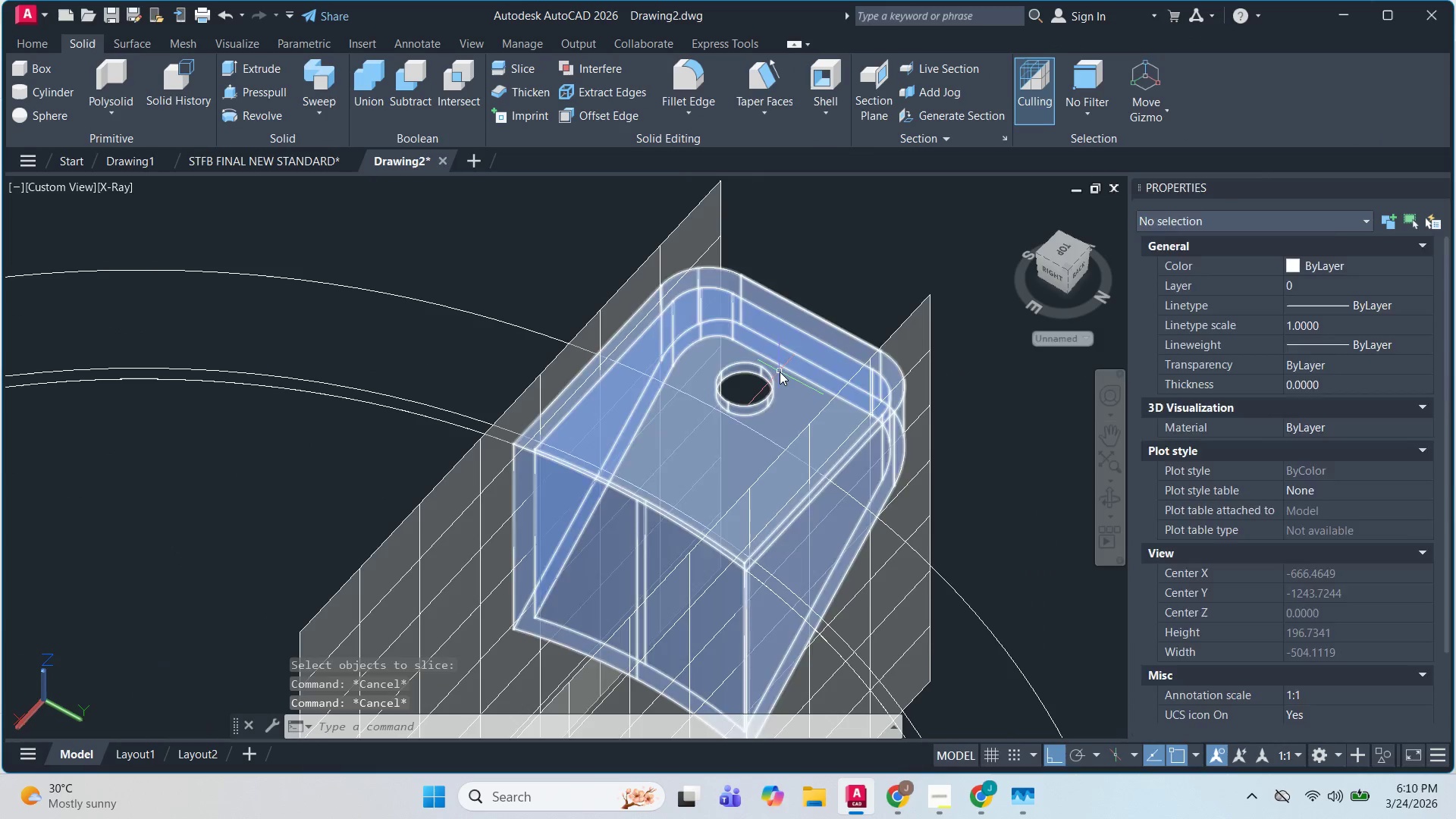 
left_click([780, 372])
 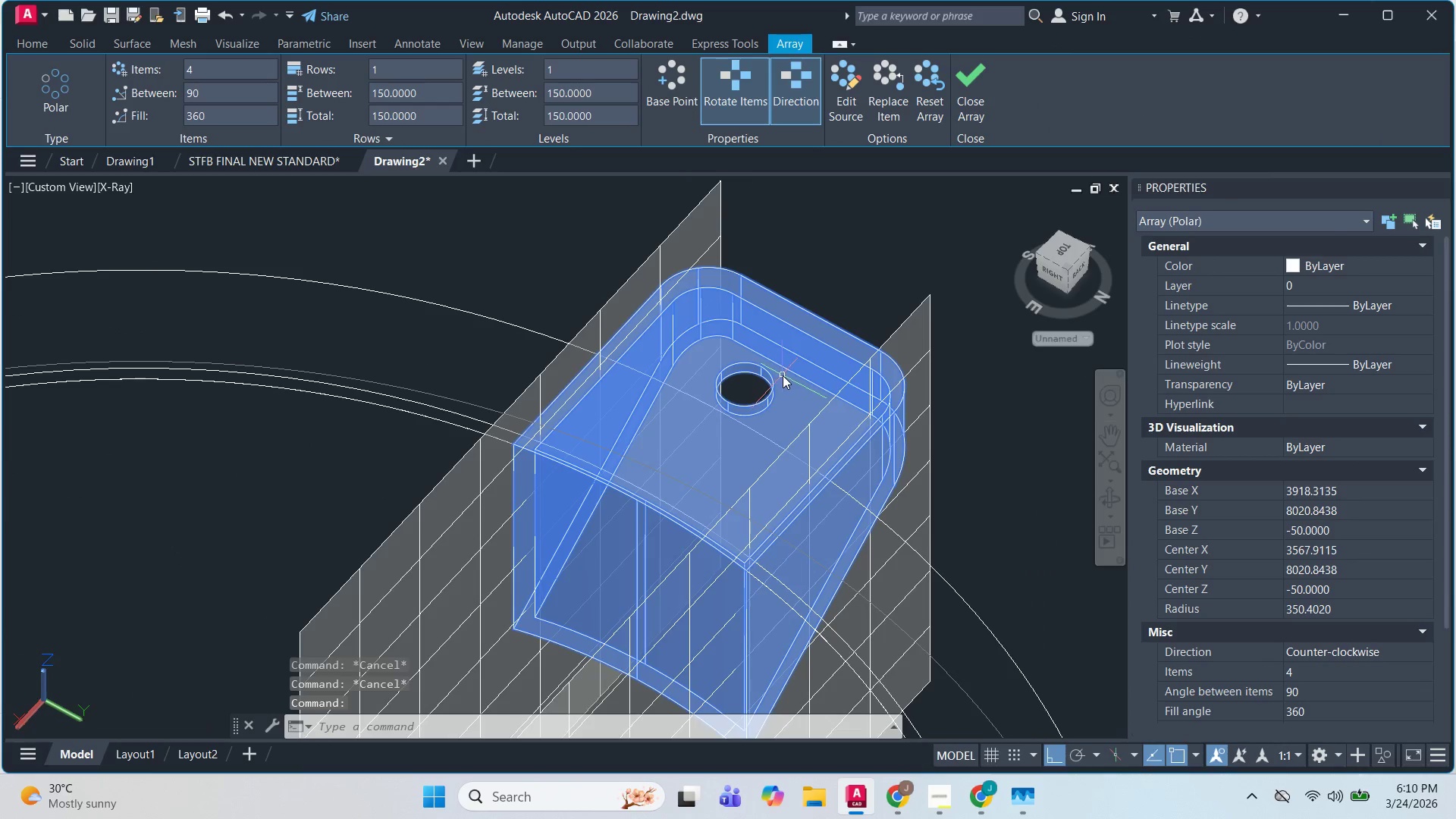 
key(Space)
 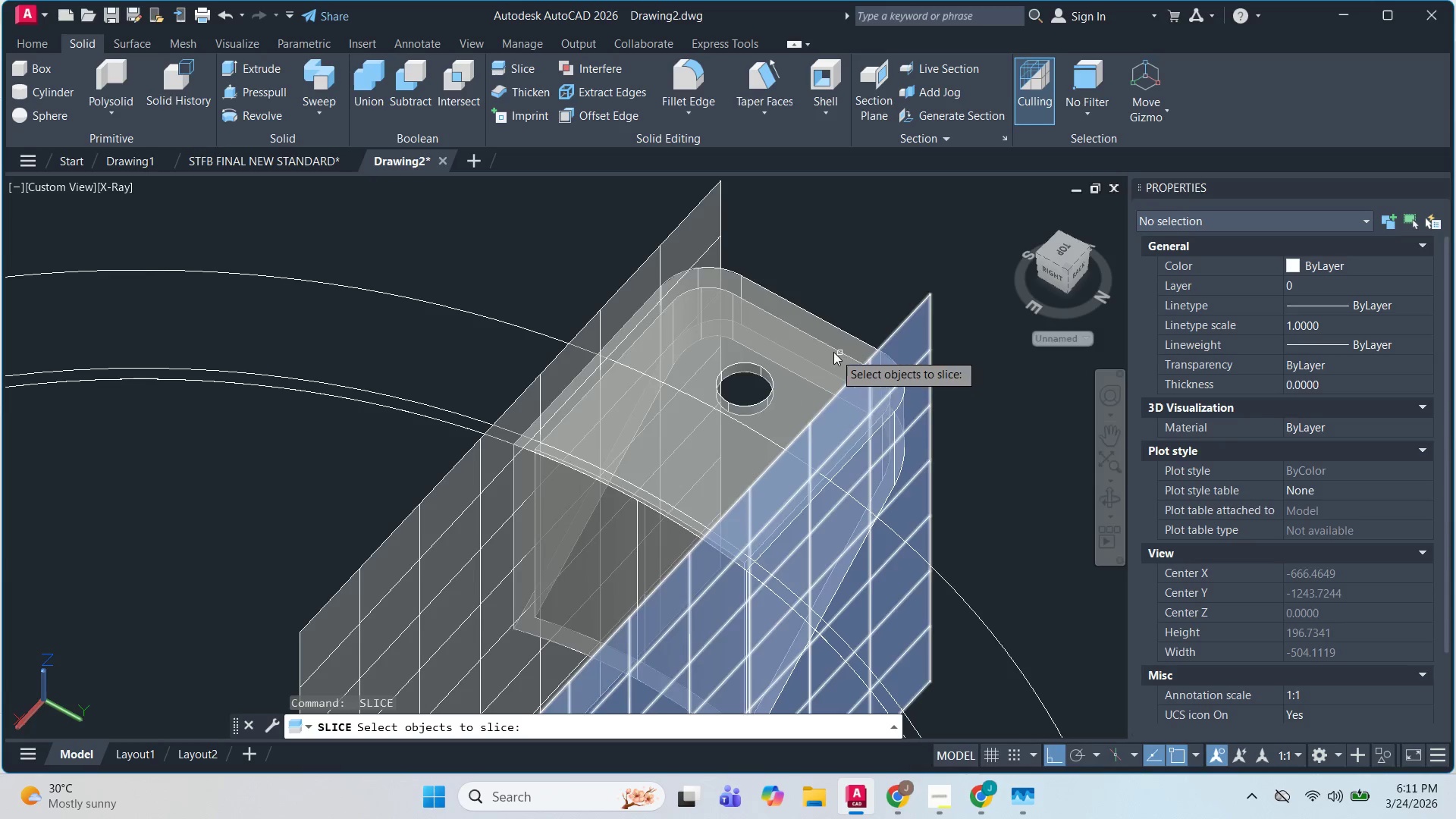 
left_click([829, 352])
 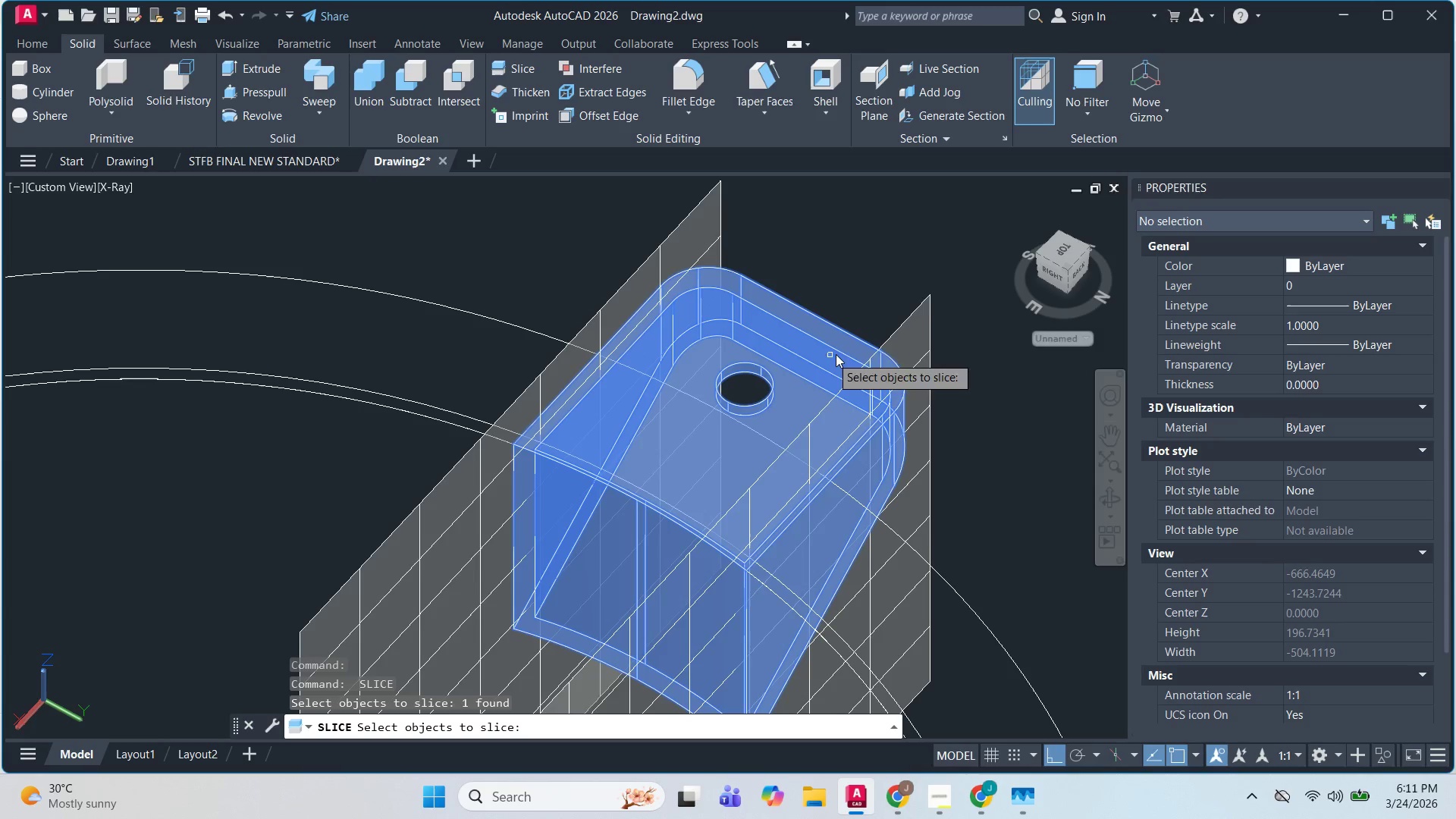 
key(Space)
 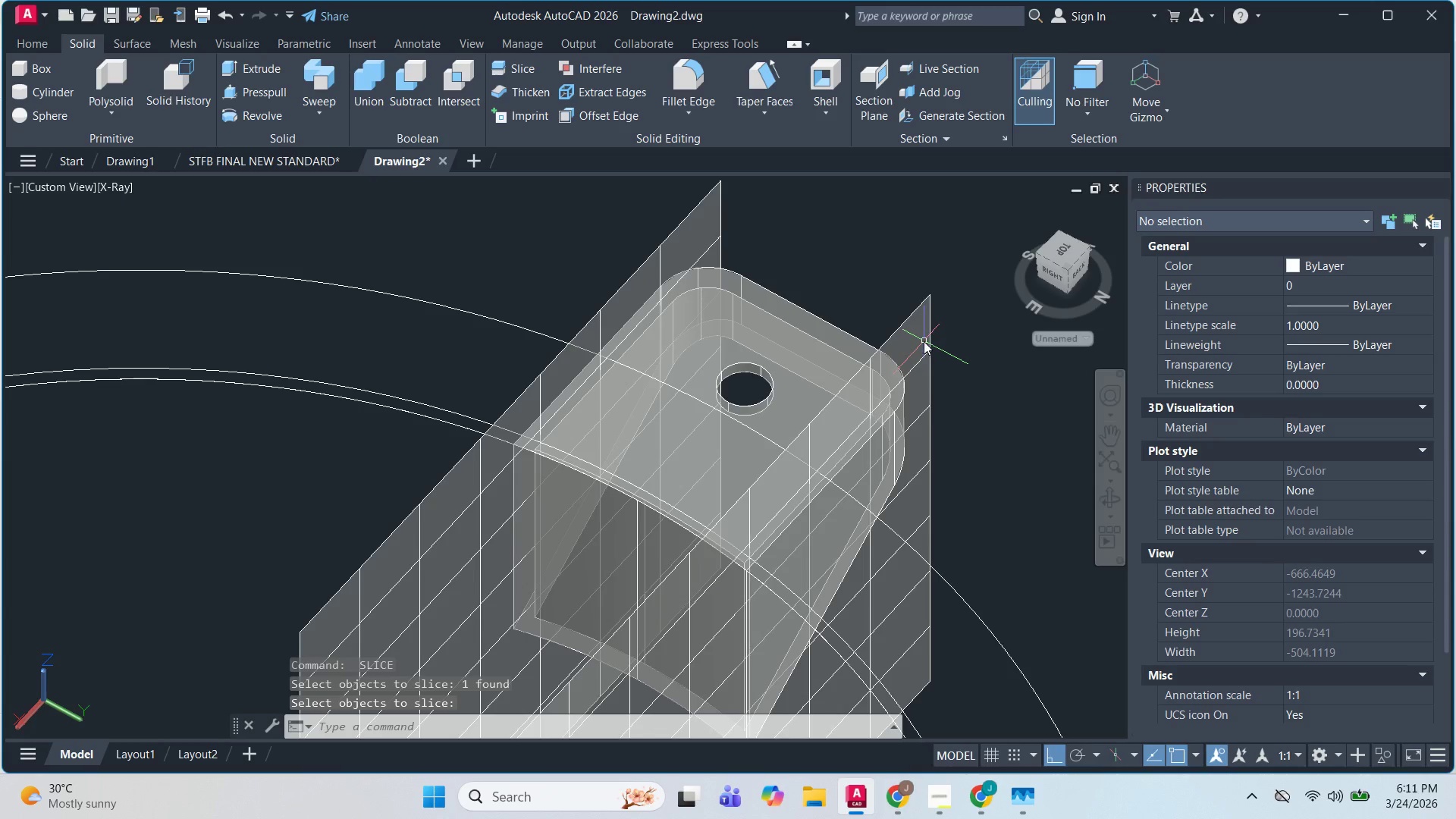 
key(Escape)
 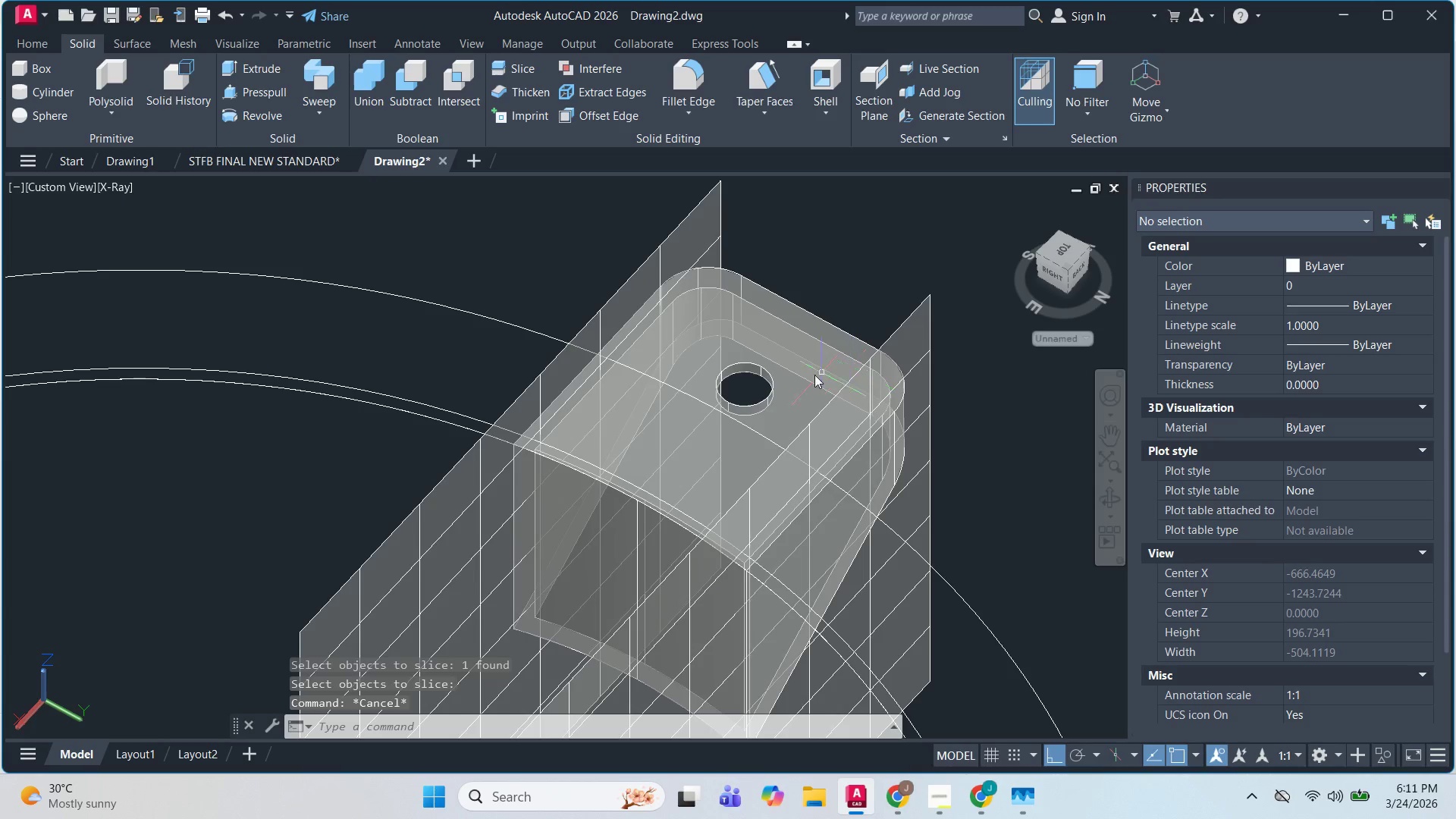 
key(Escape)
 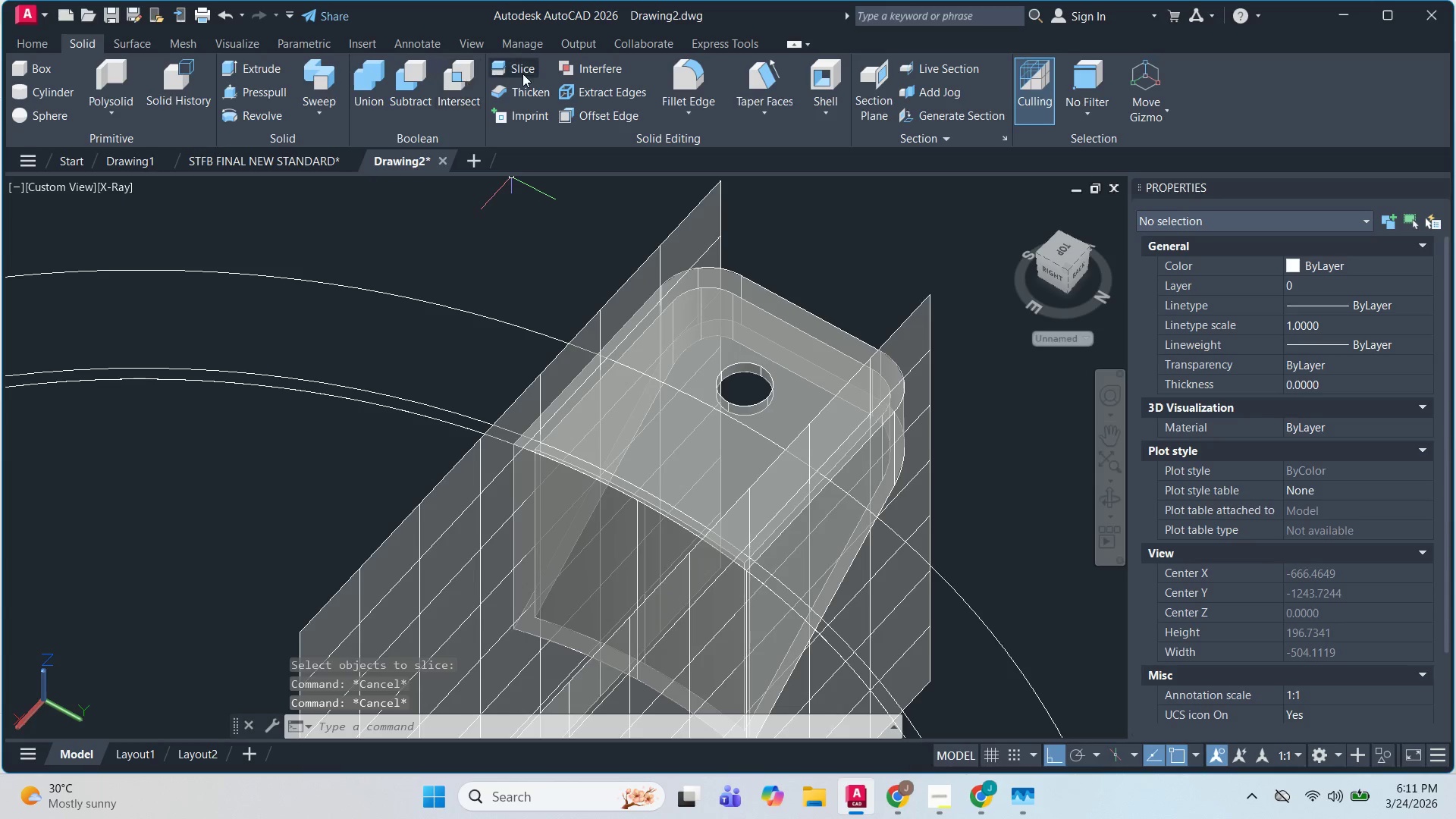 
left_click([517, 74])
 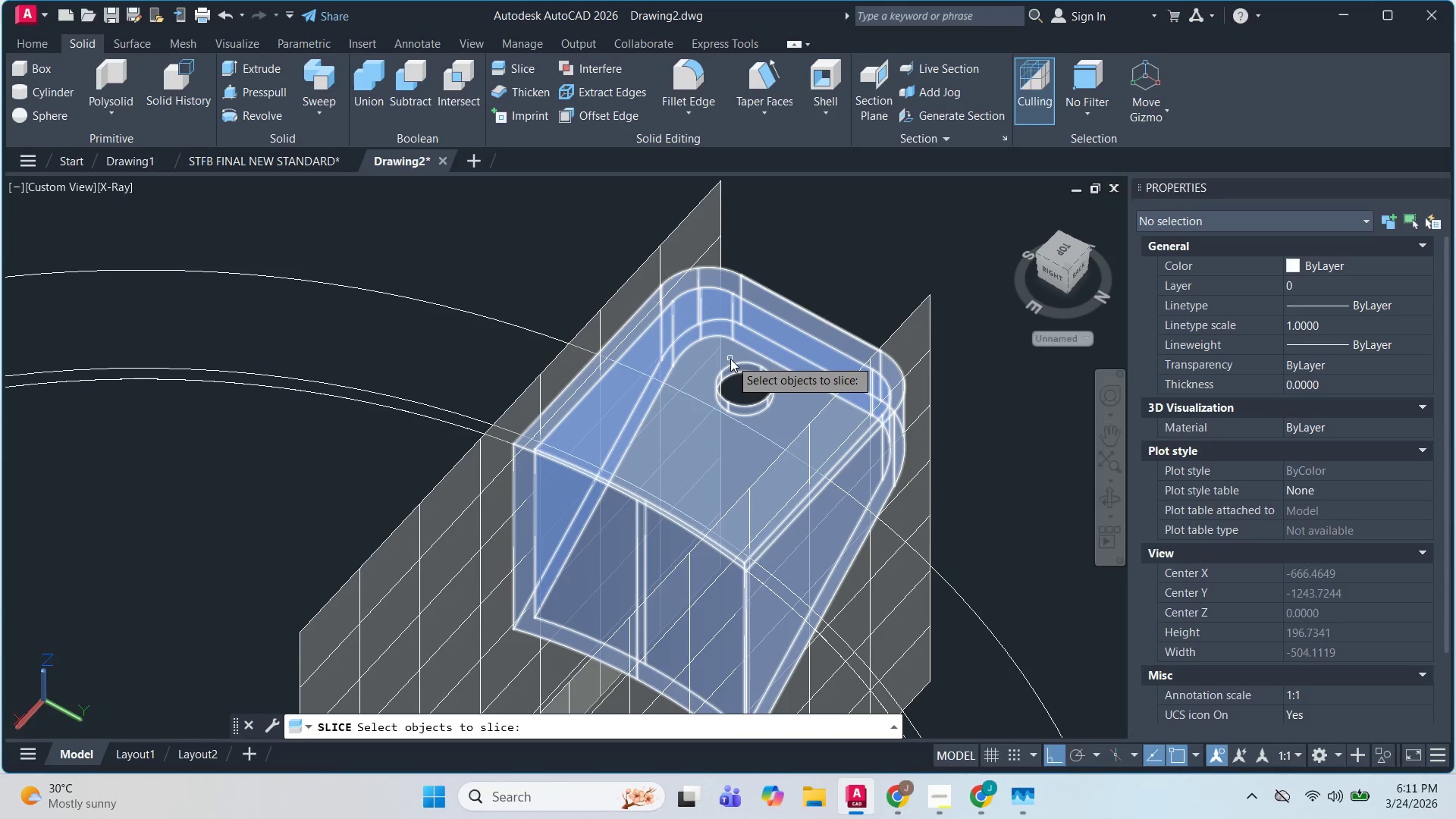 
left_click([730, 359])
 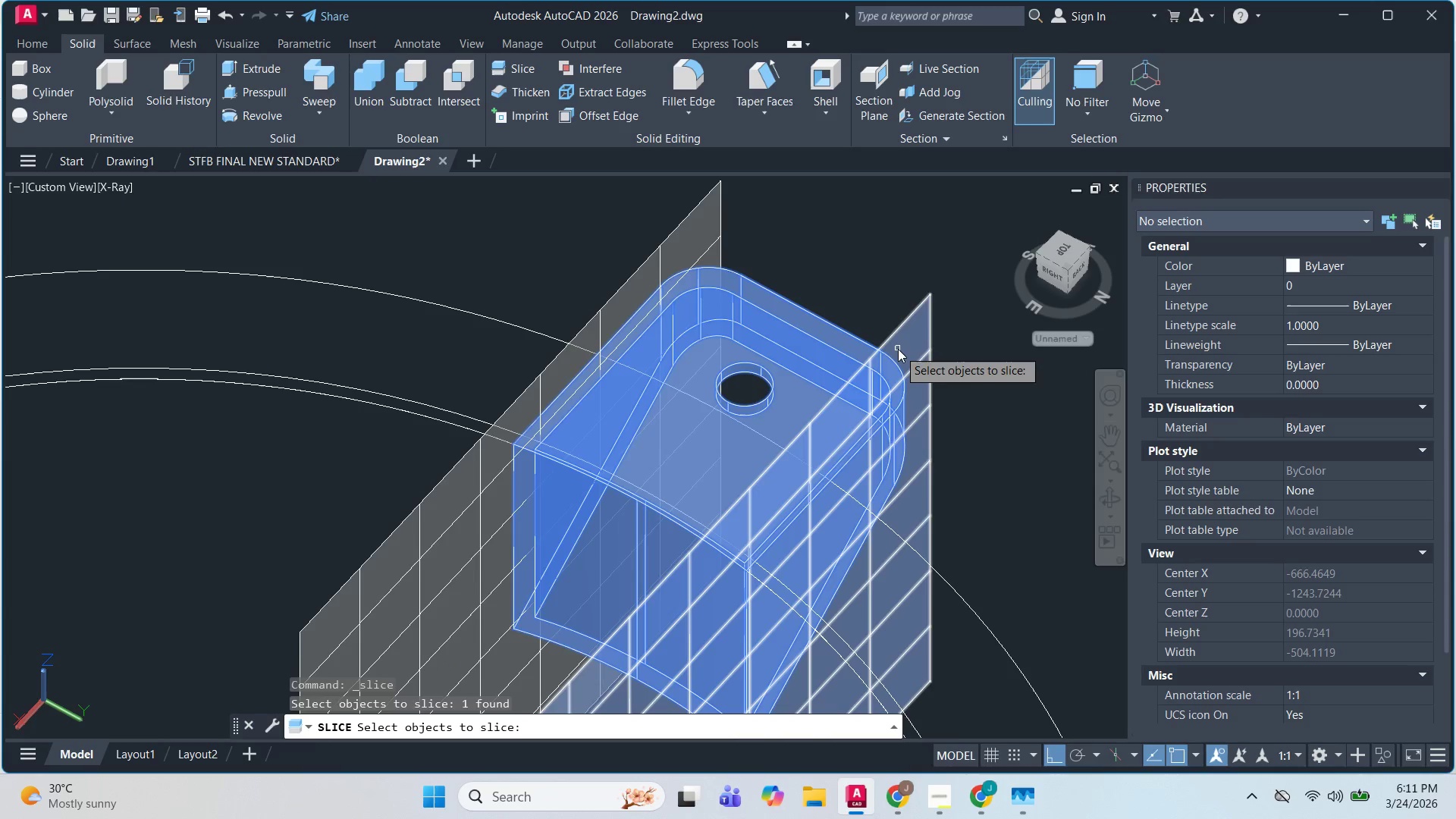 
key(Space)
 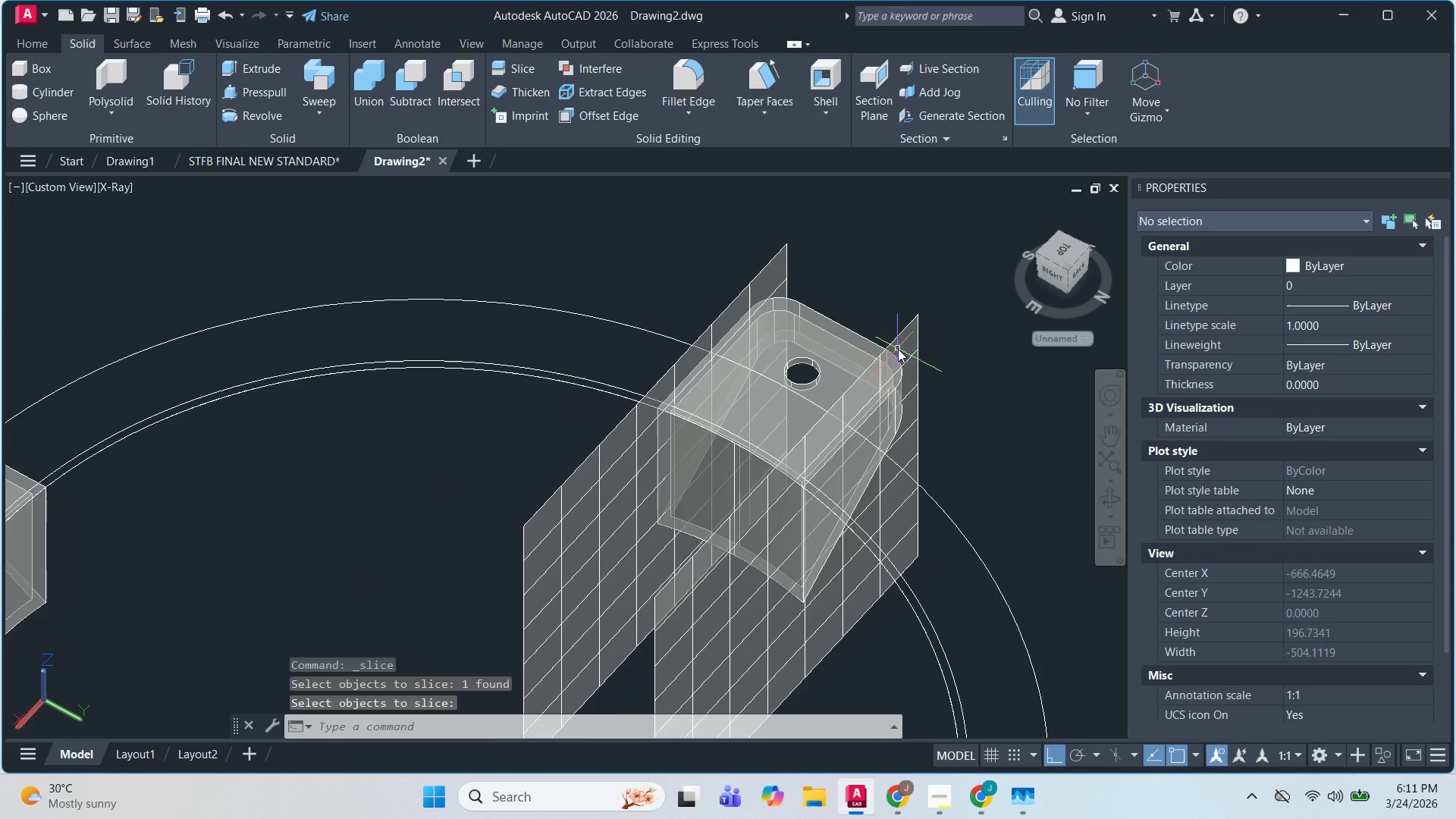 
key(Escape)
 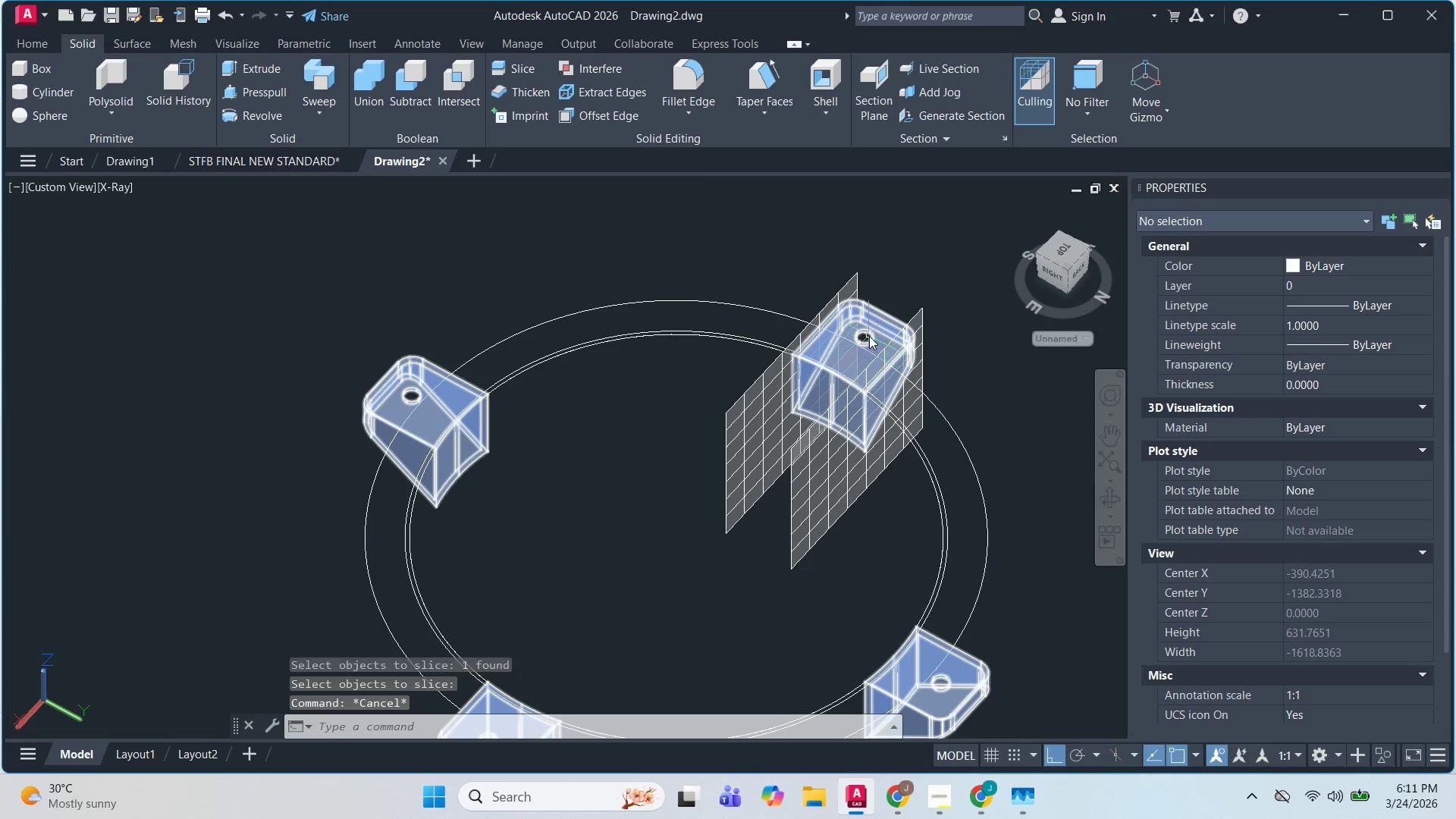 
scroll: coordinate [876, 364], scroll_direction: down, amount: 2.0
 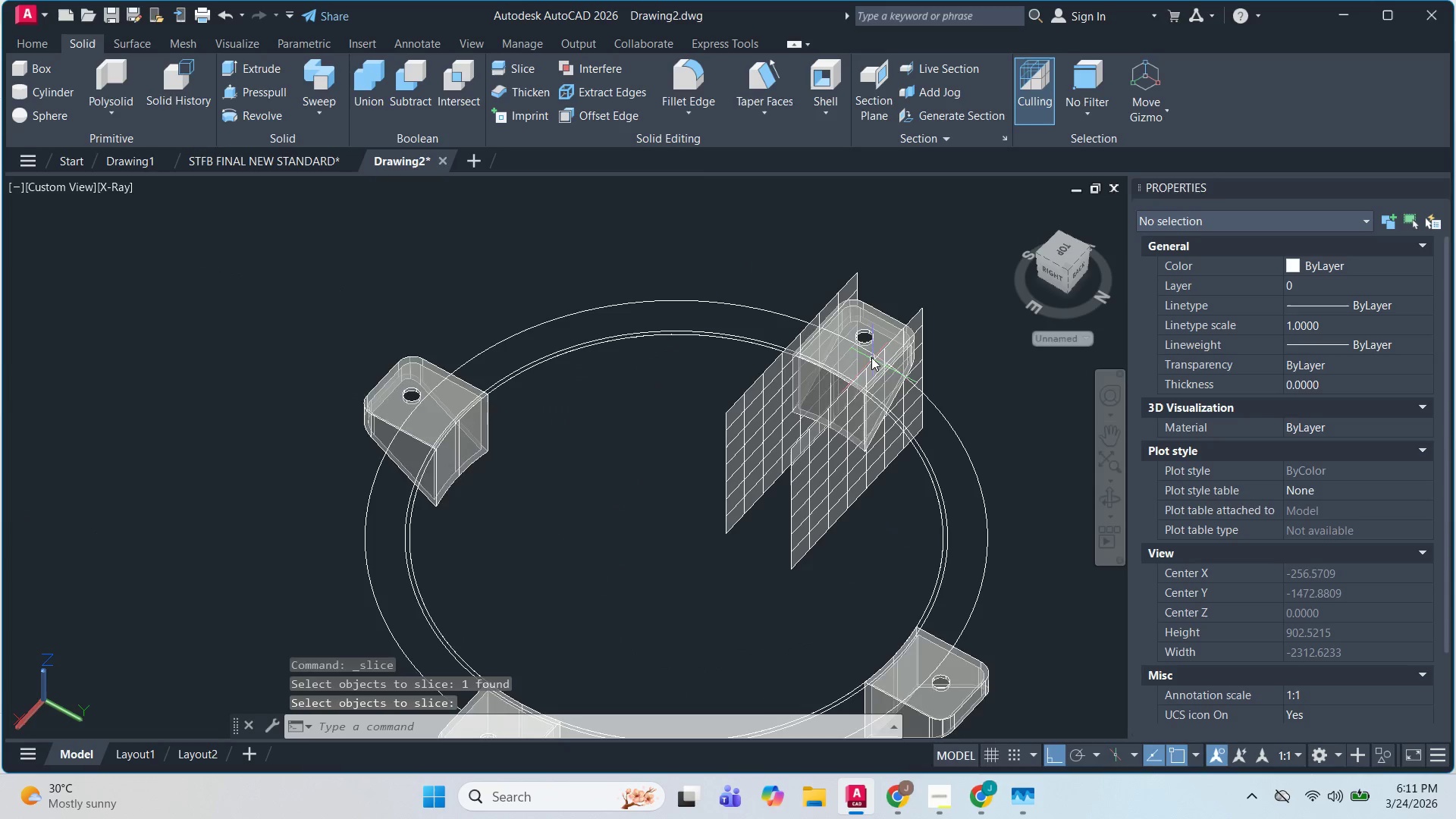 
left_click([869, 336])
 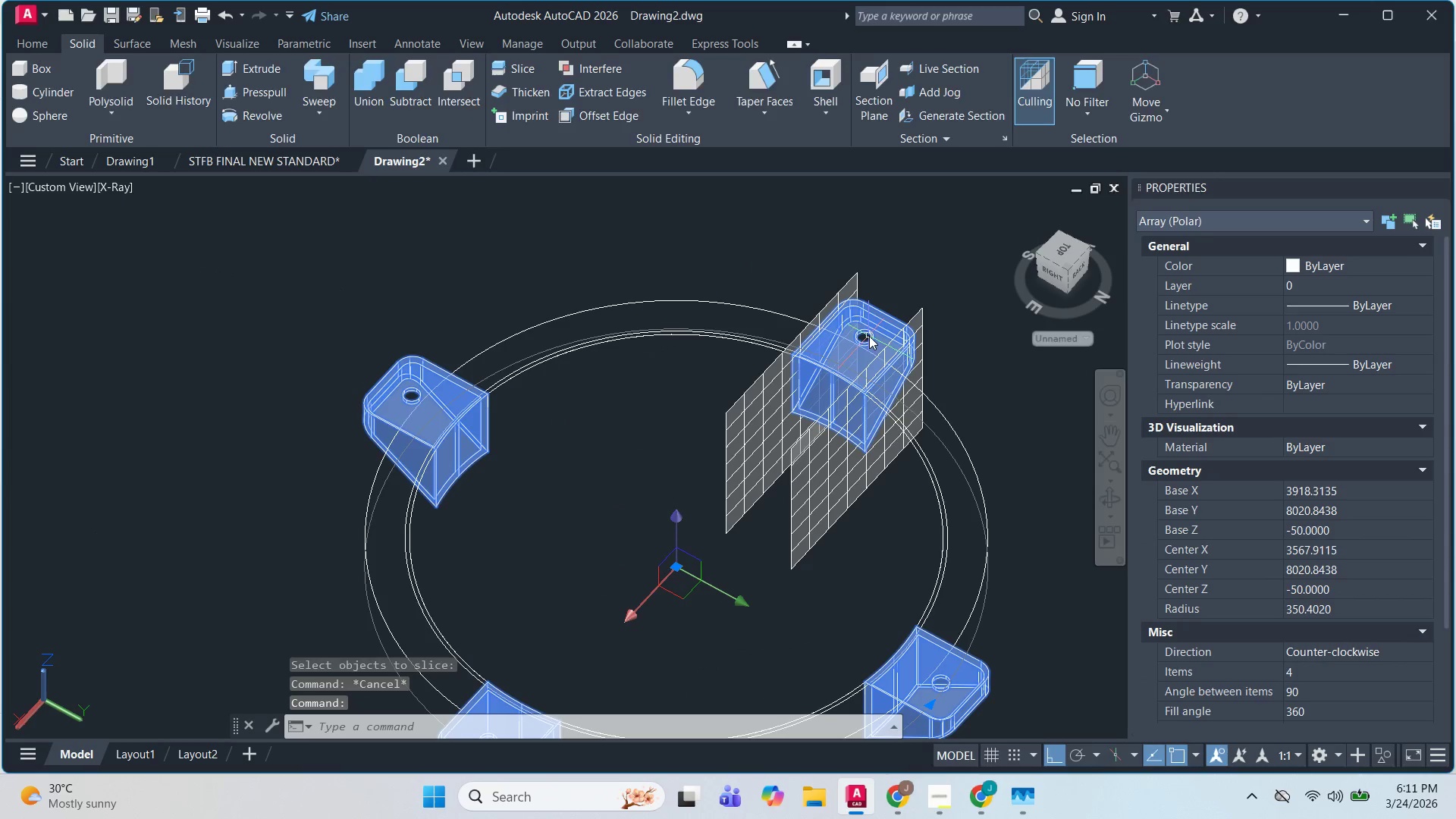 
key(Escape)
 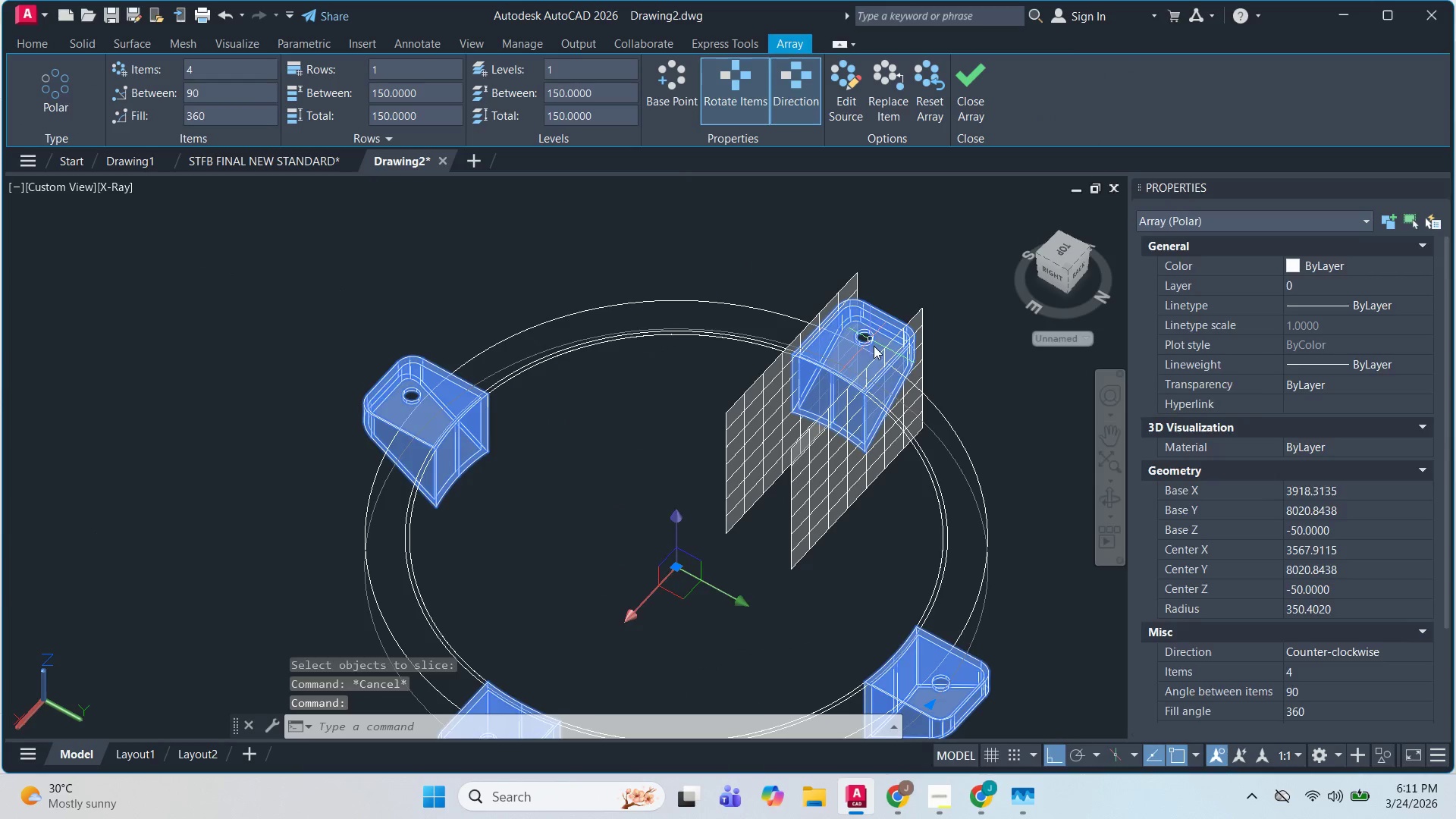 
key(Escape)
 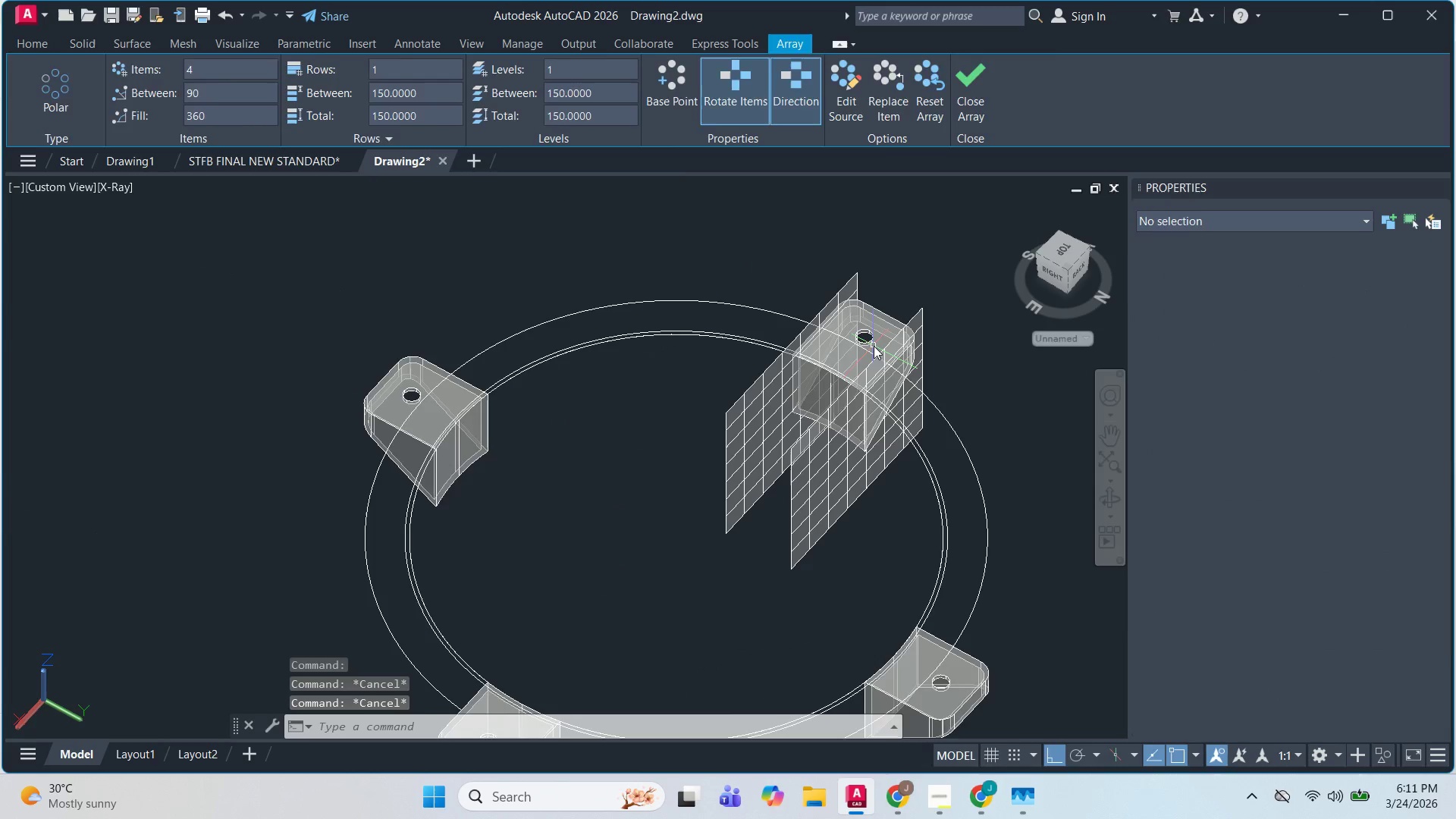 
left_click([874, 346])
 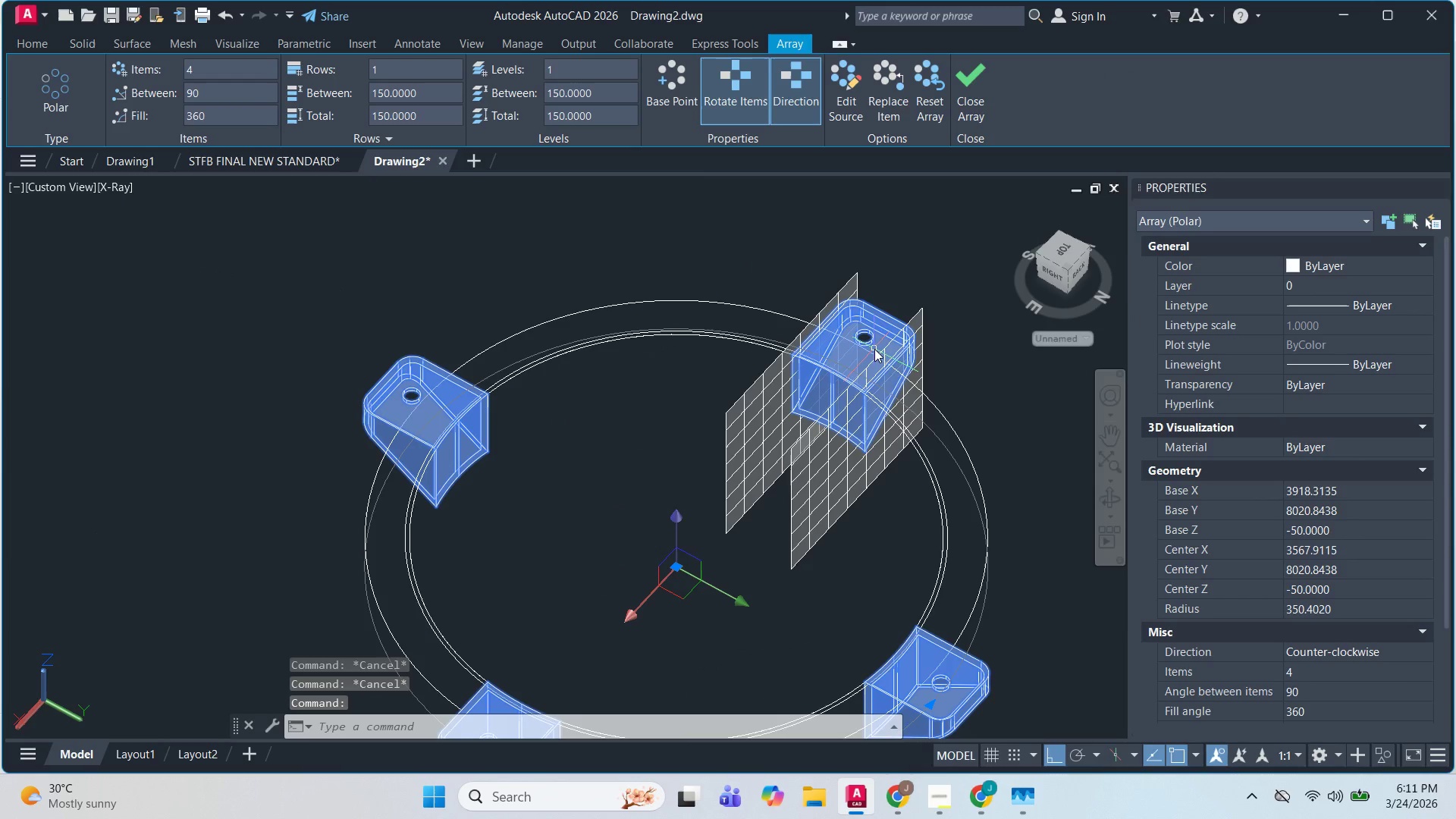 
type(ex)
 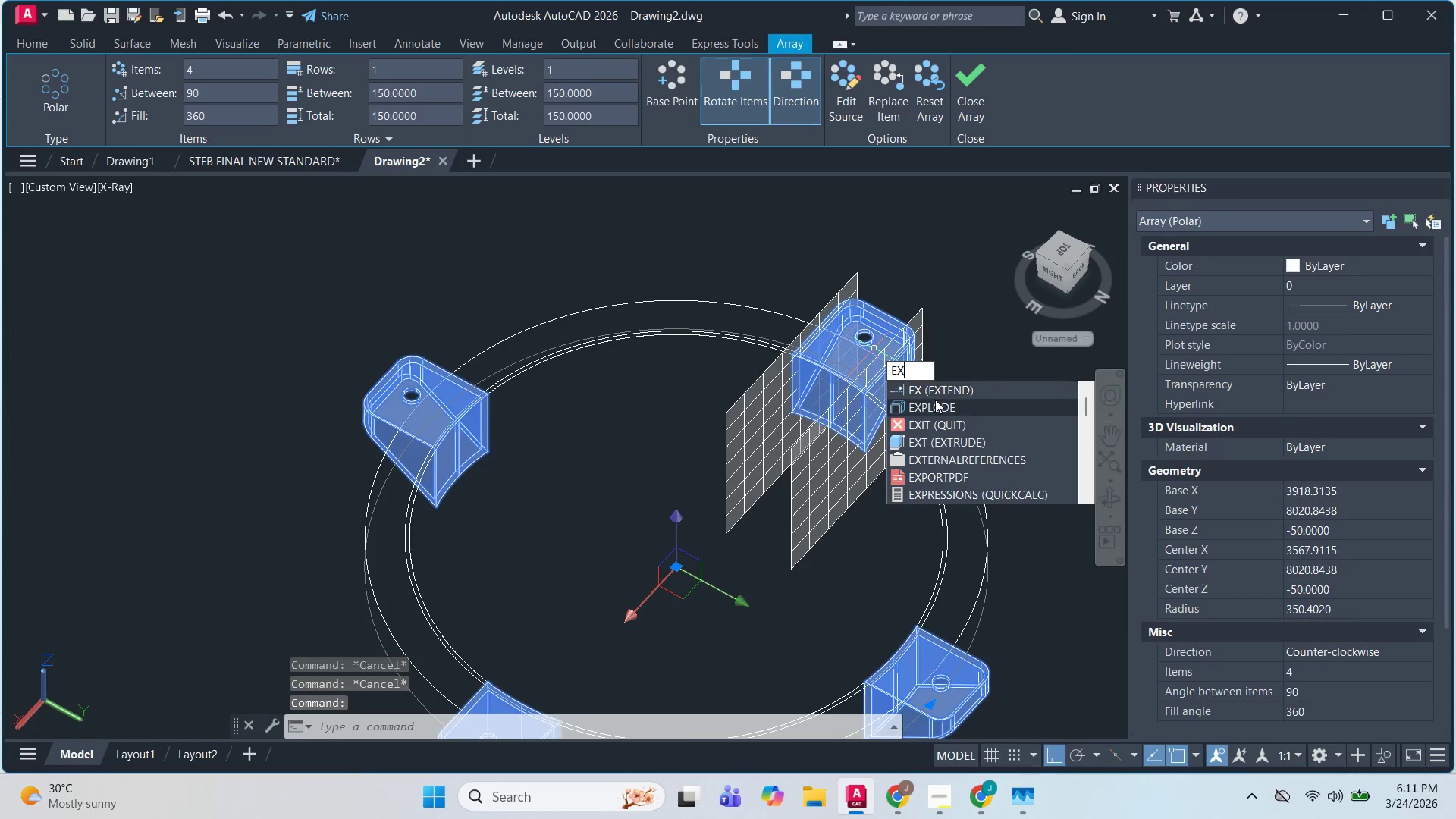 
left_click([939, 406])
 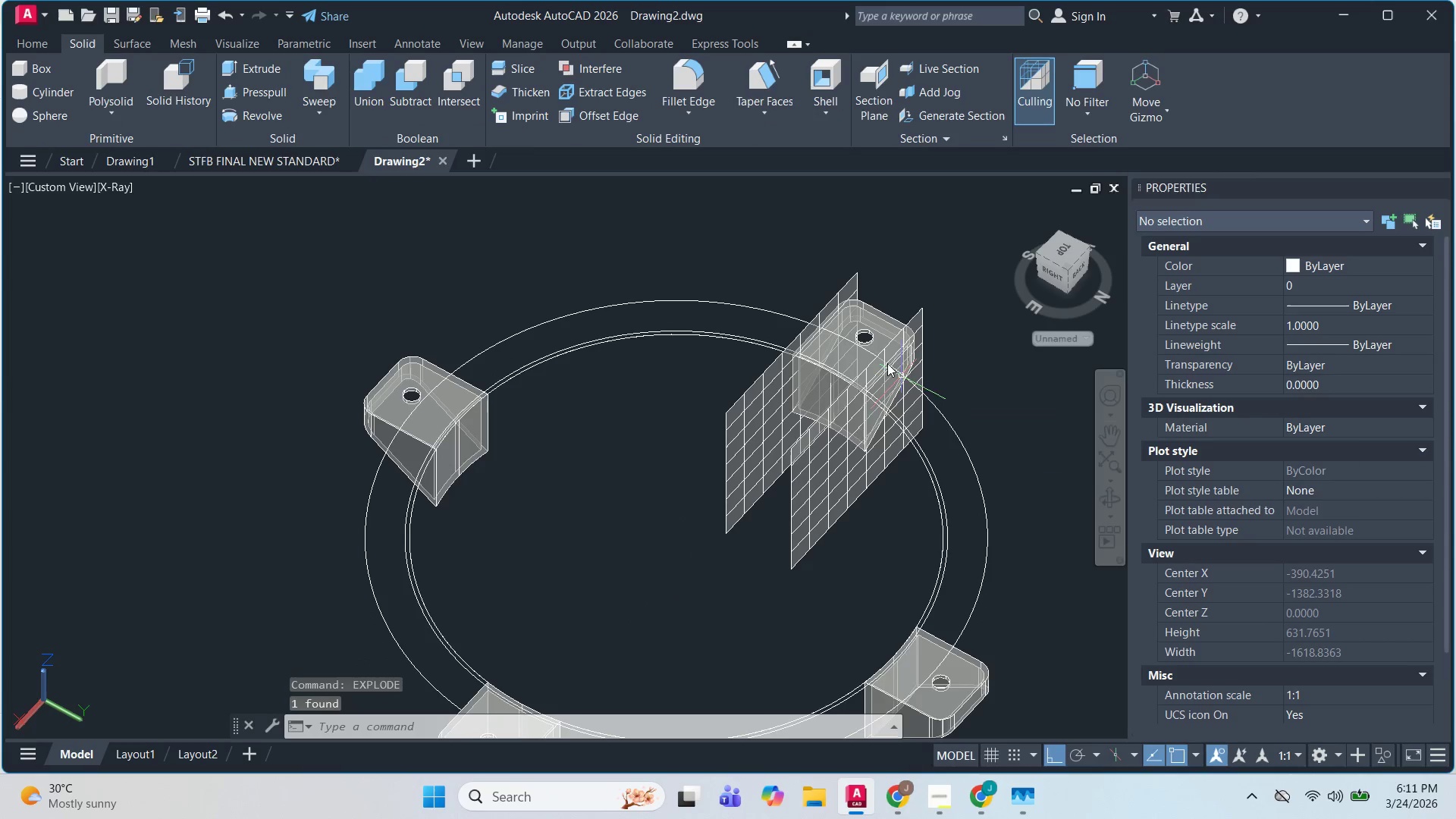 
key(Escape)
 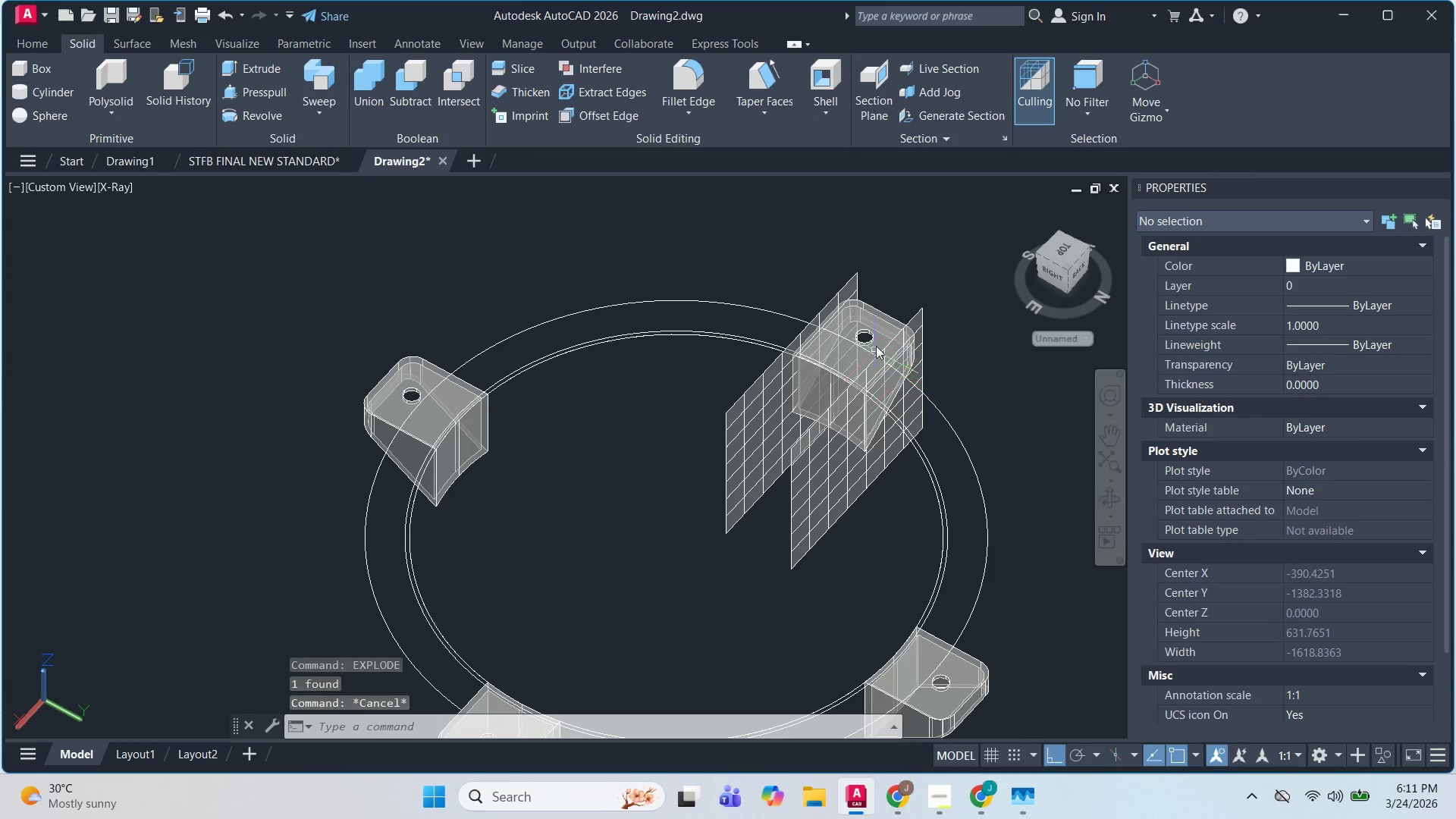 
key(Escape)
 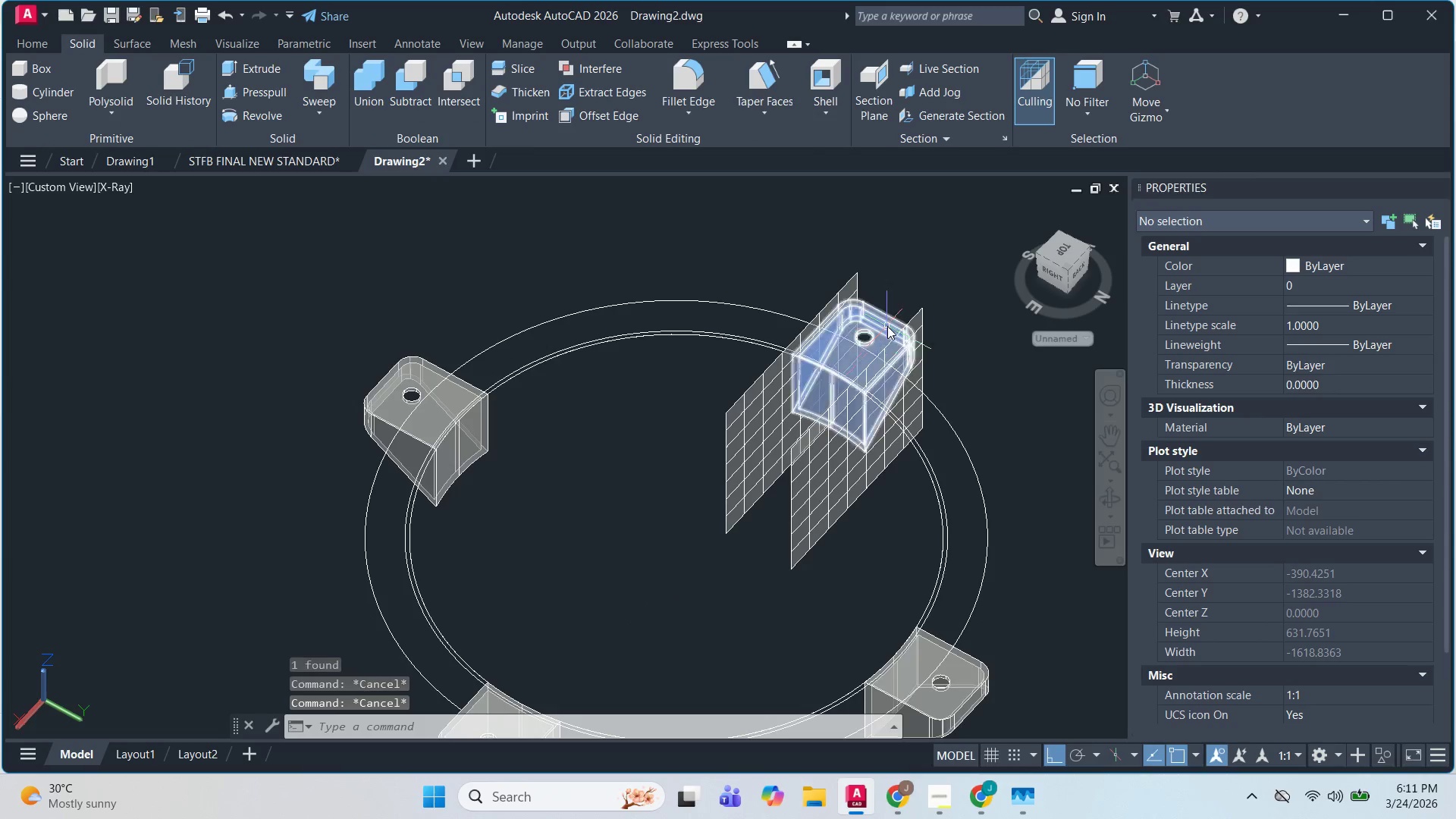 
left_click([887, 326])
 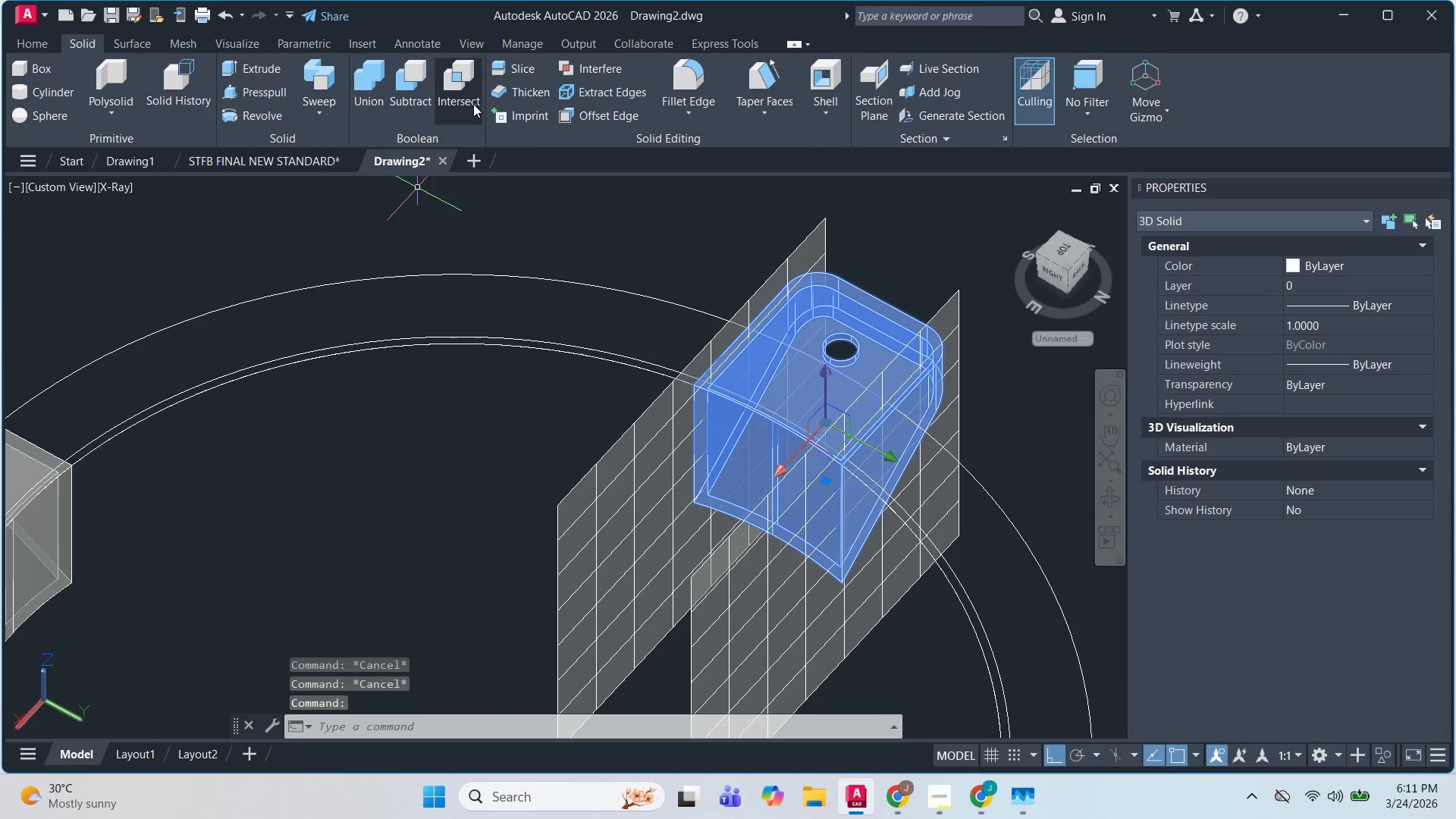 
scroll: coordinate [887, 326], scroll_direction: up, amount: 2.0
 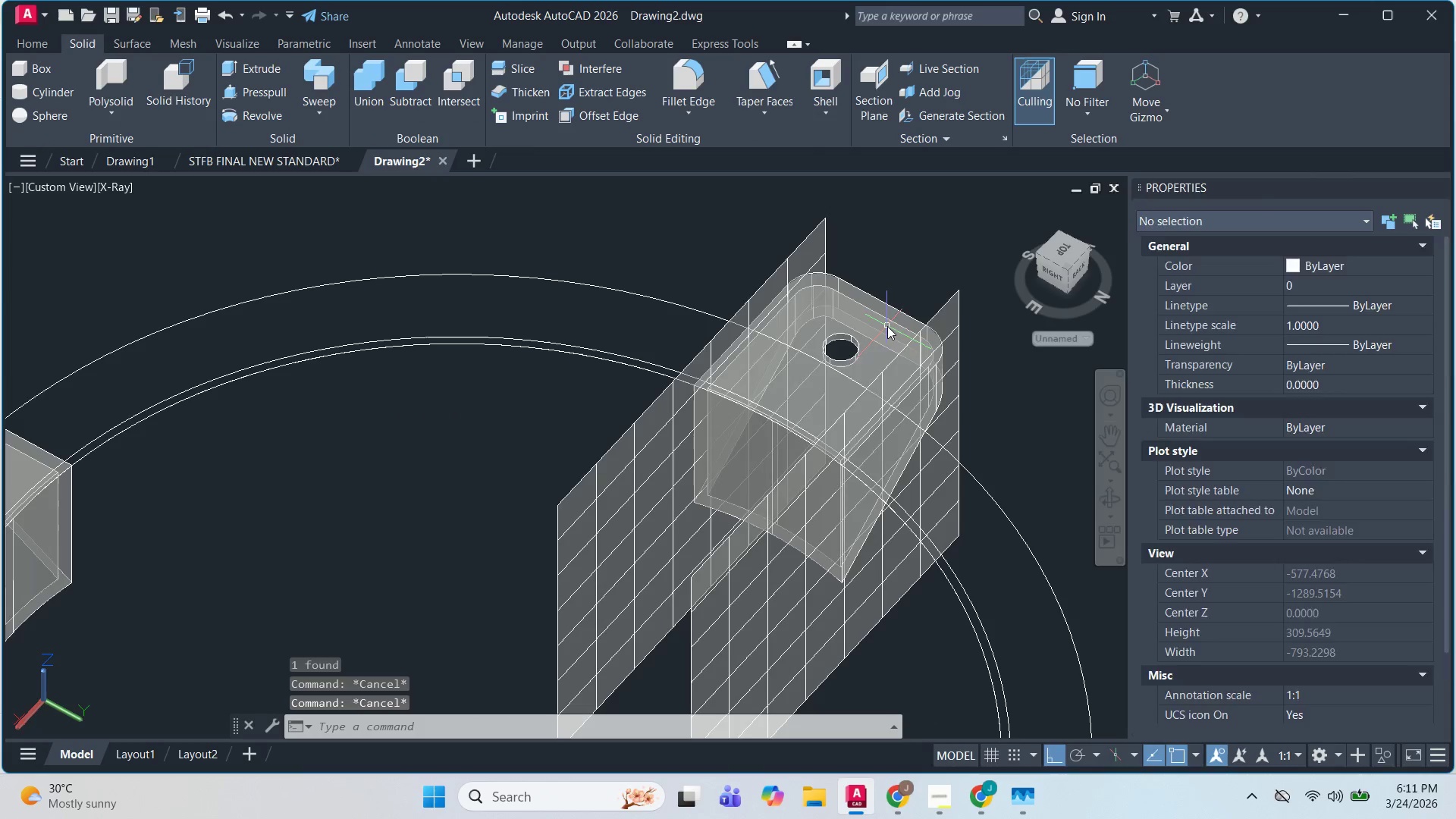 
left_click([512, 67])
 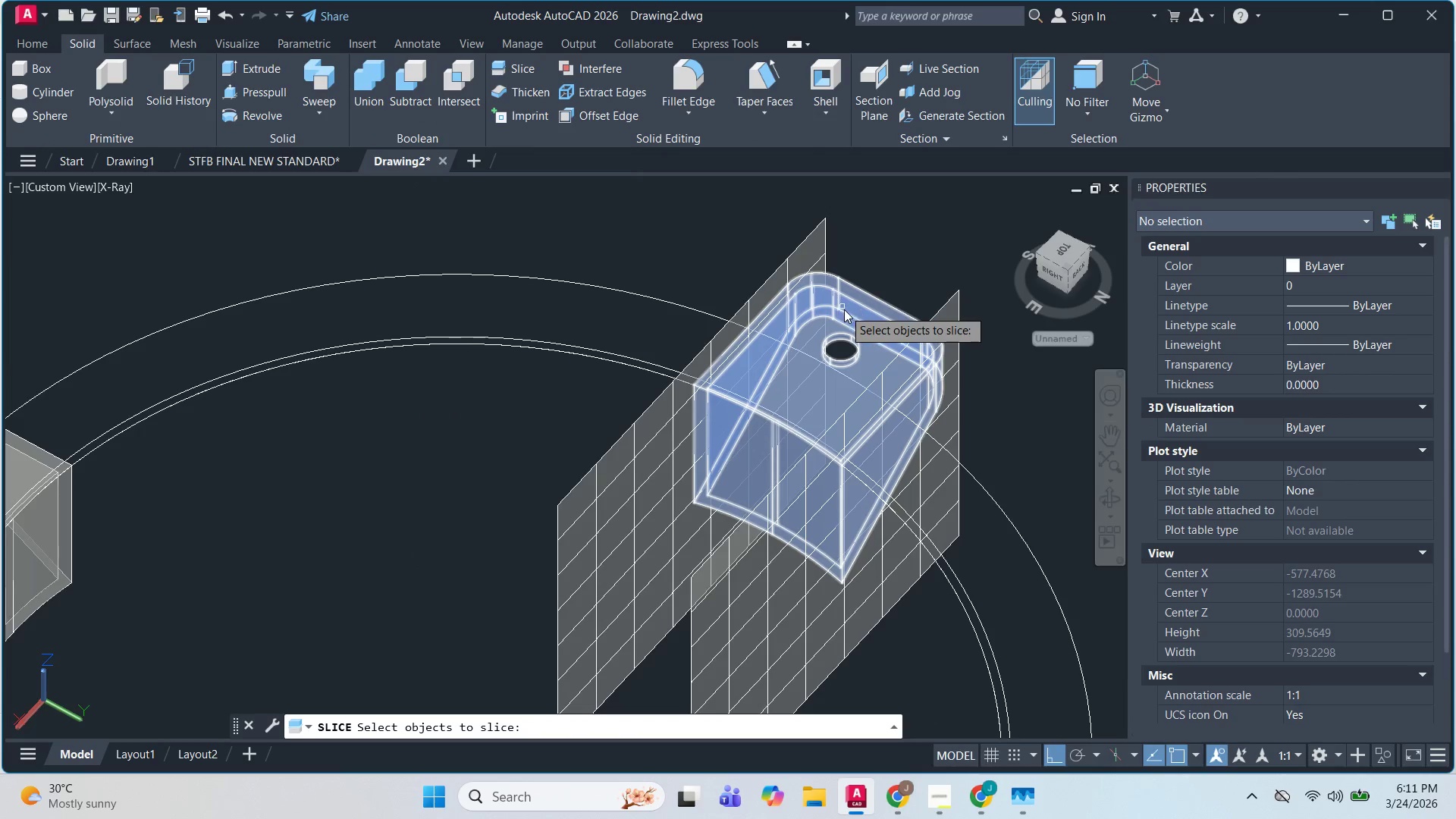 
left_click([845, 311])
 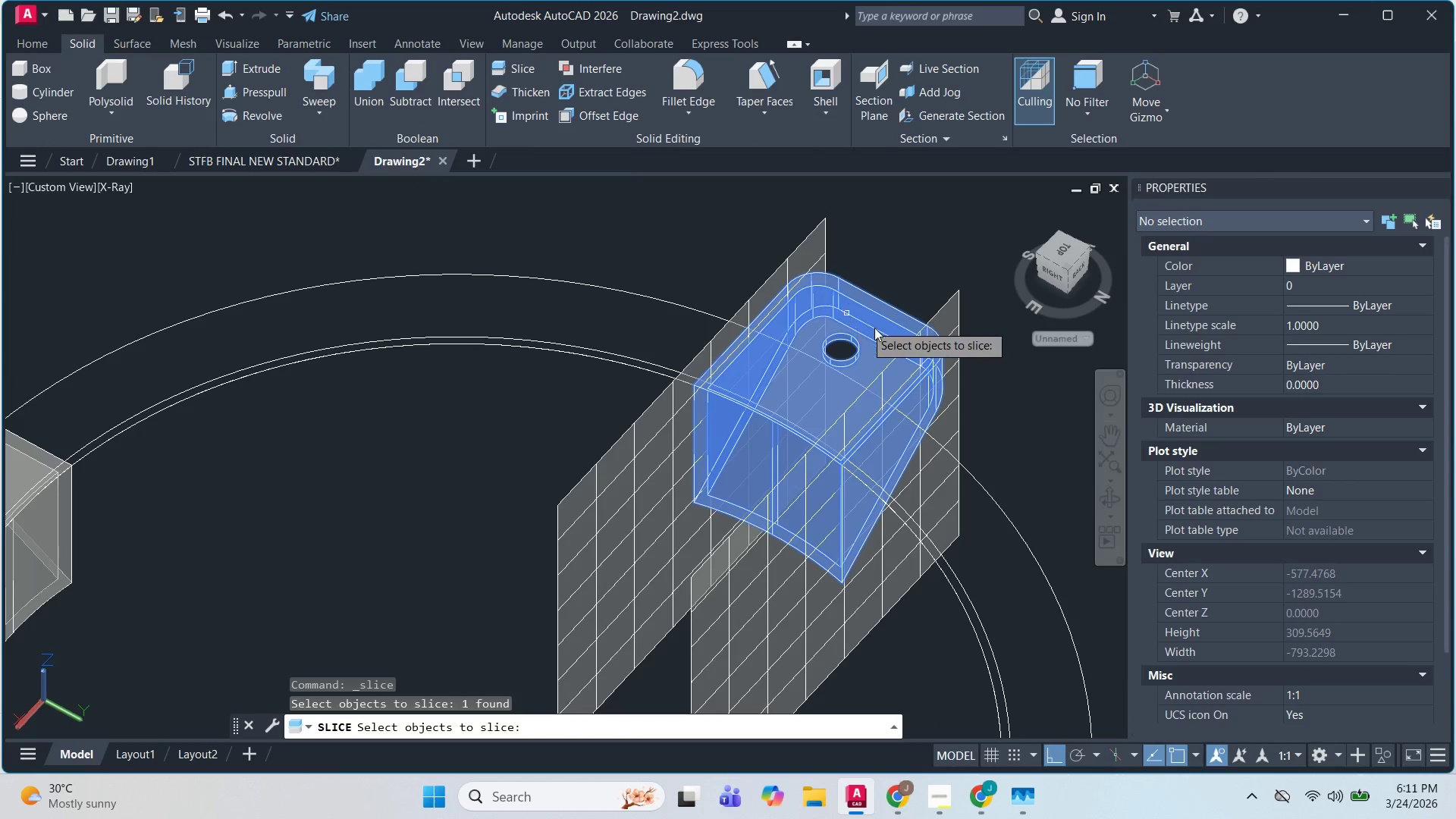 
key(Space)
 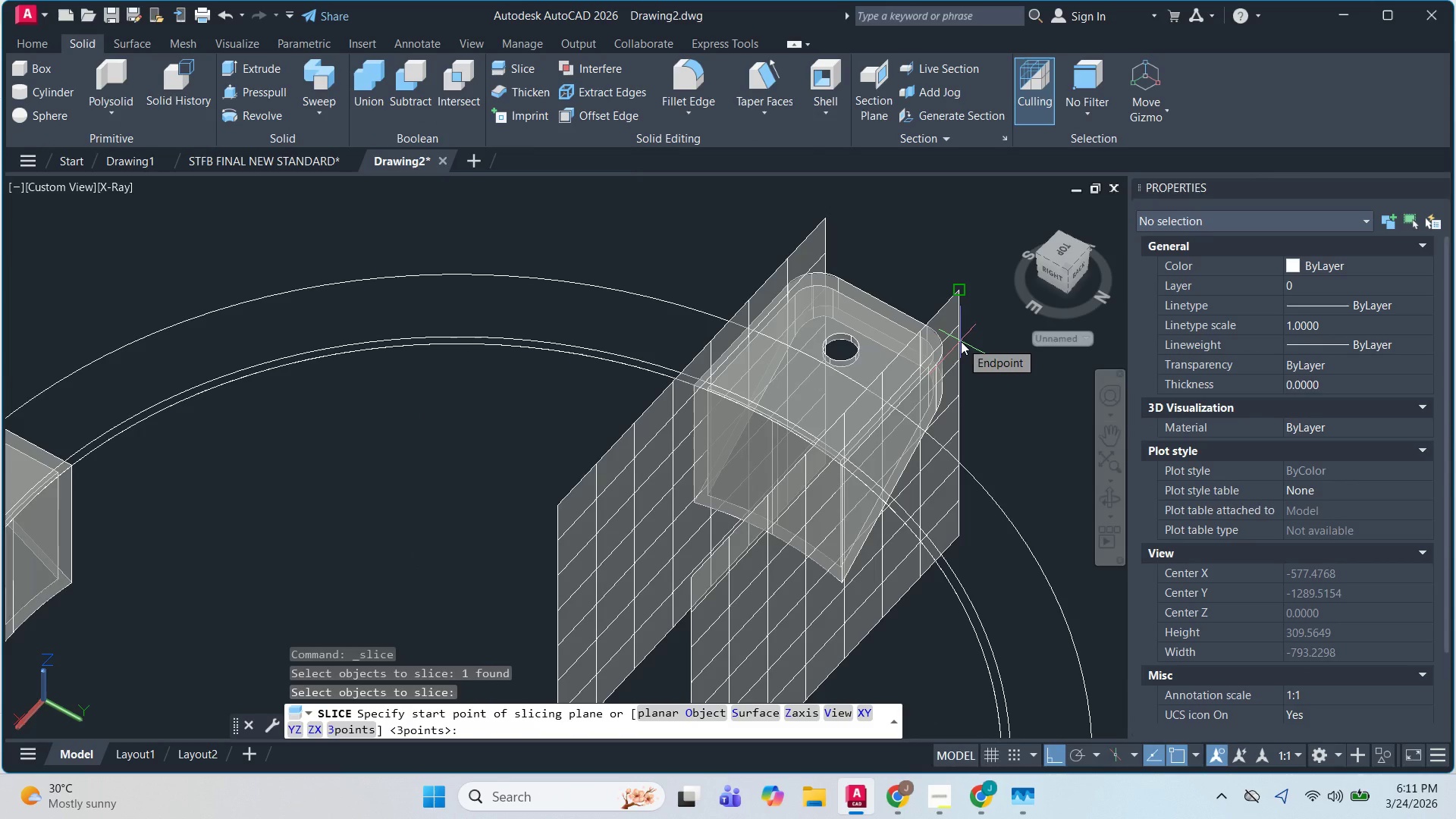 
key(S)
 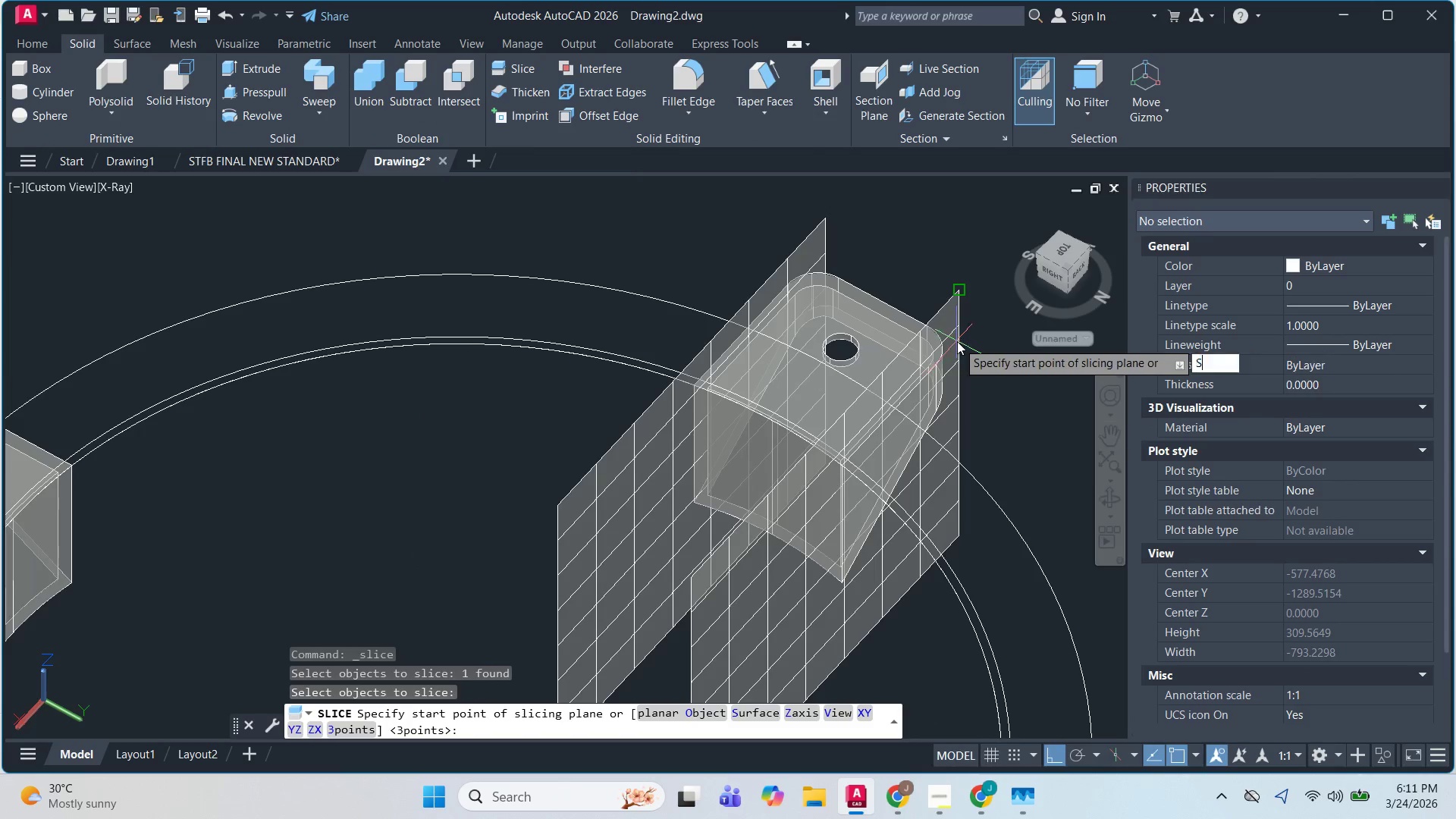 
key(Space)
 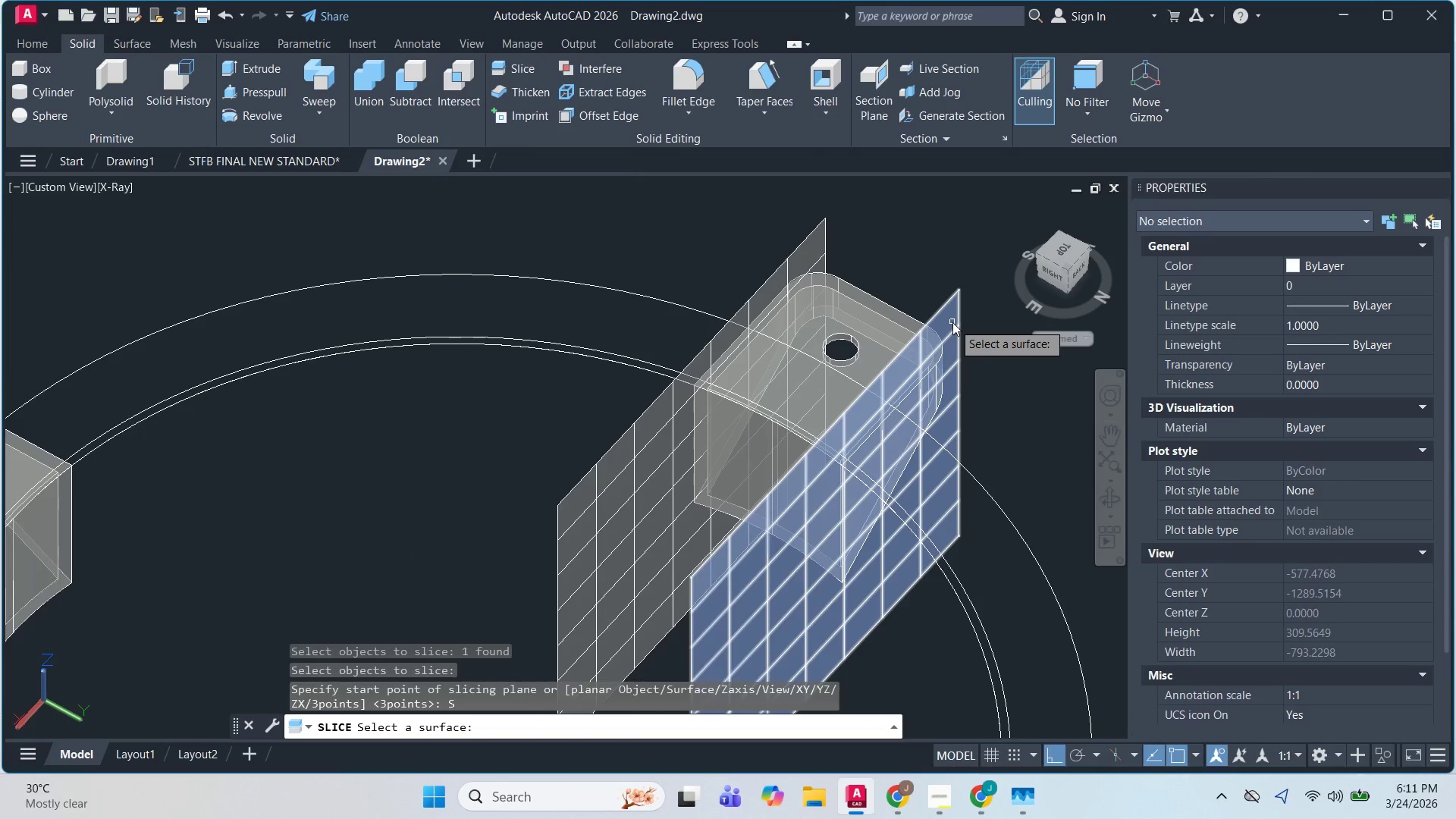 
left_click([952, 322])
 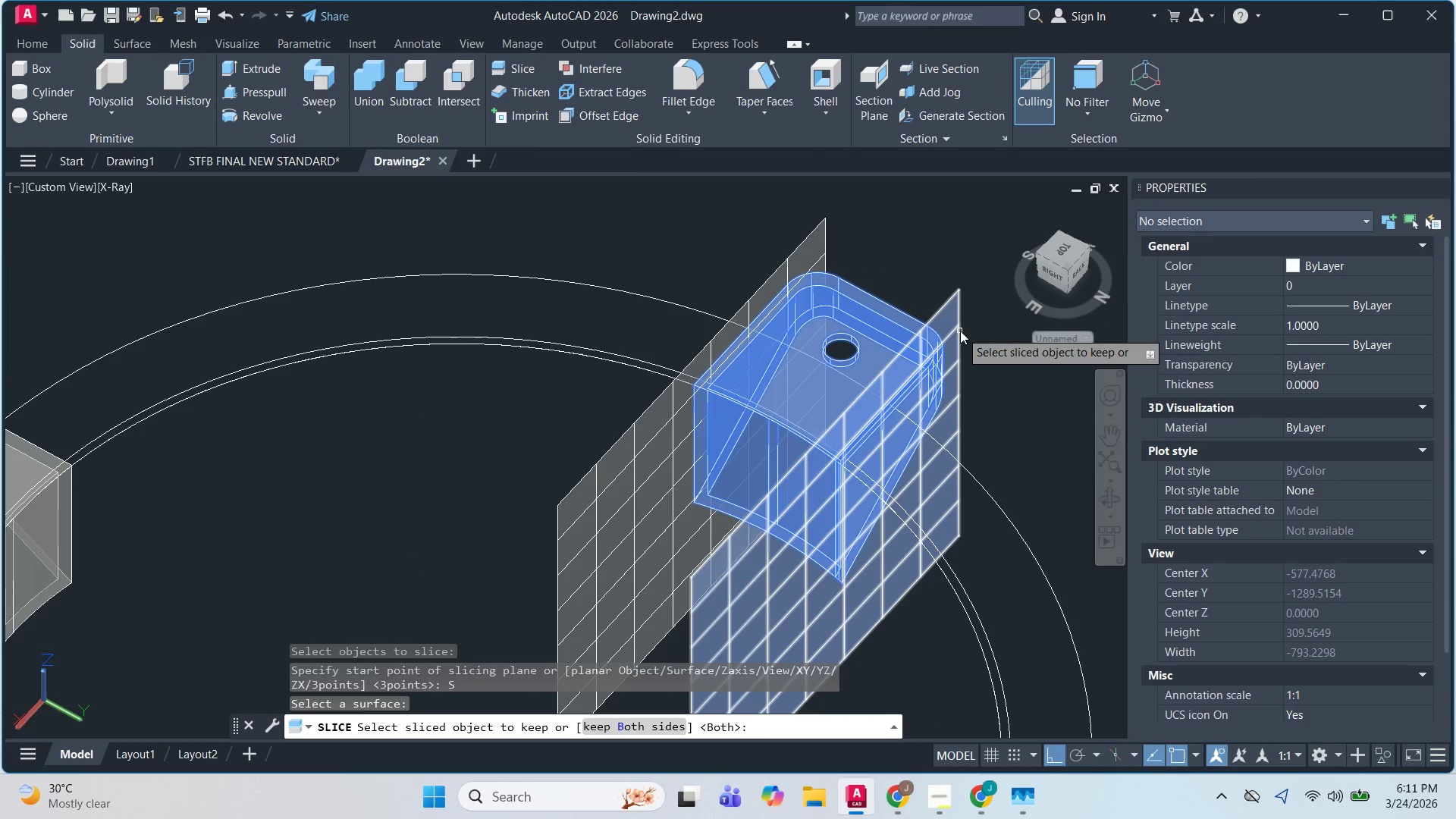 
left_click([960, 331])
 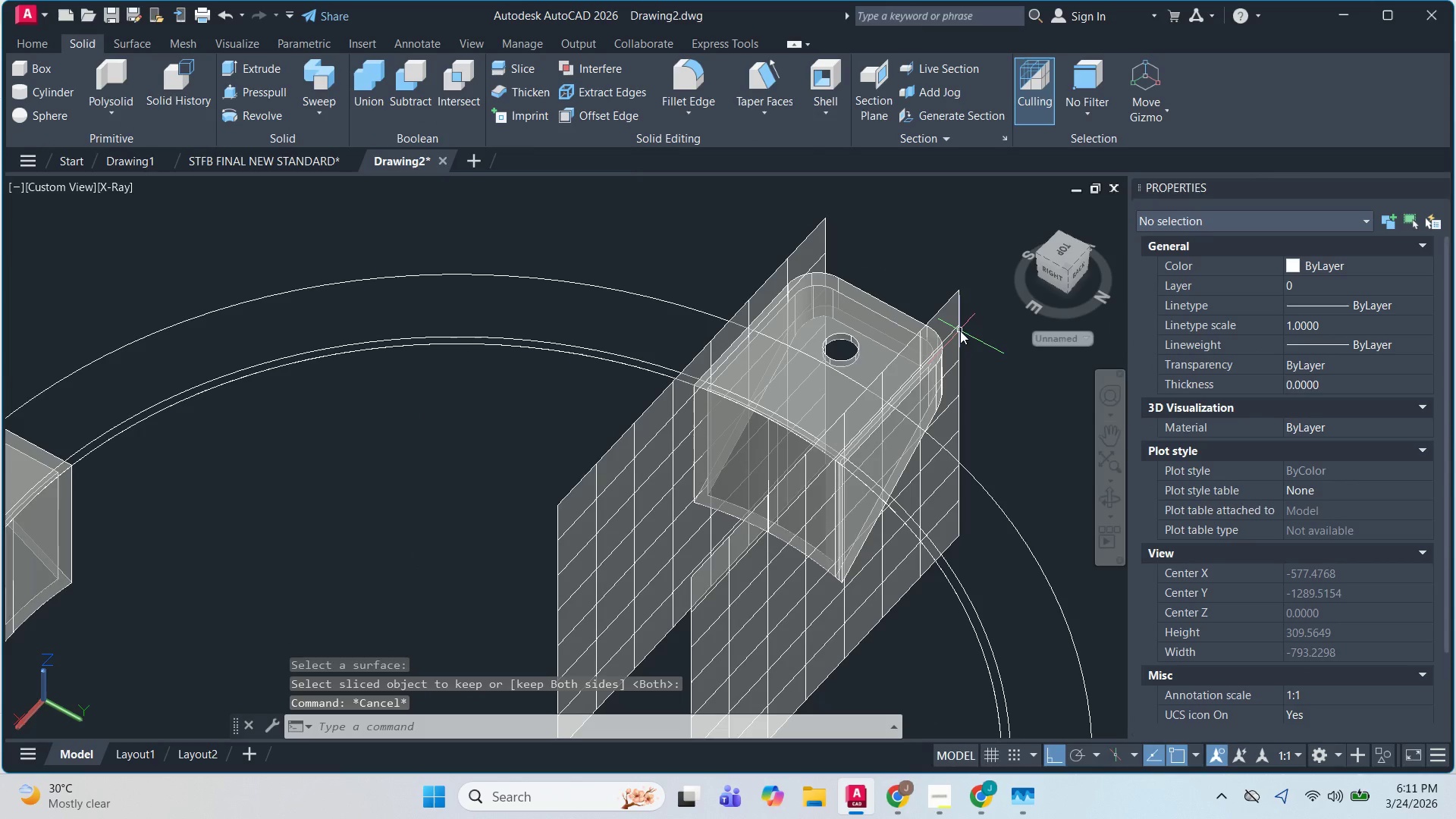 
key(Escape)
 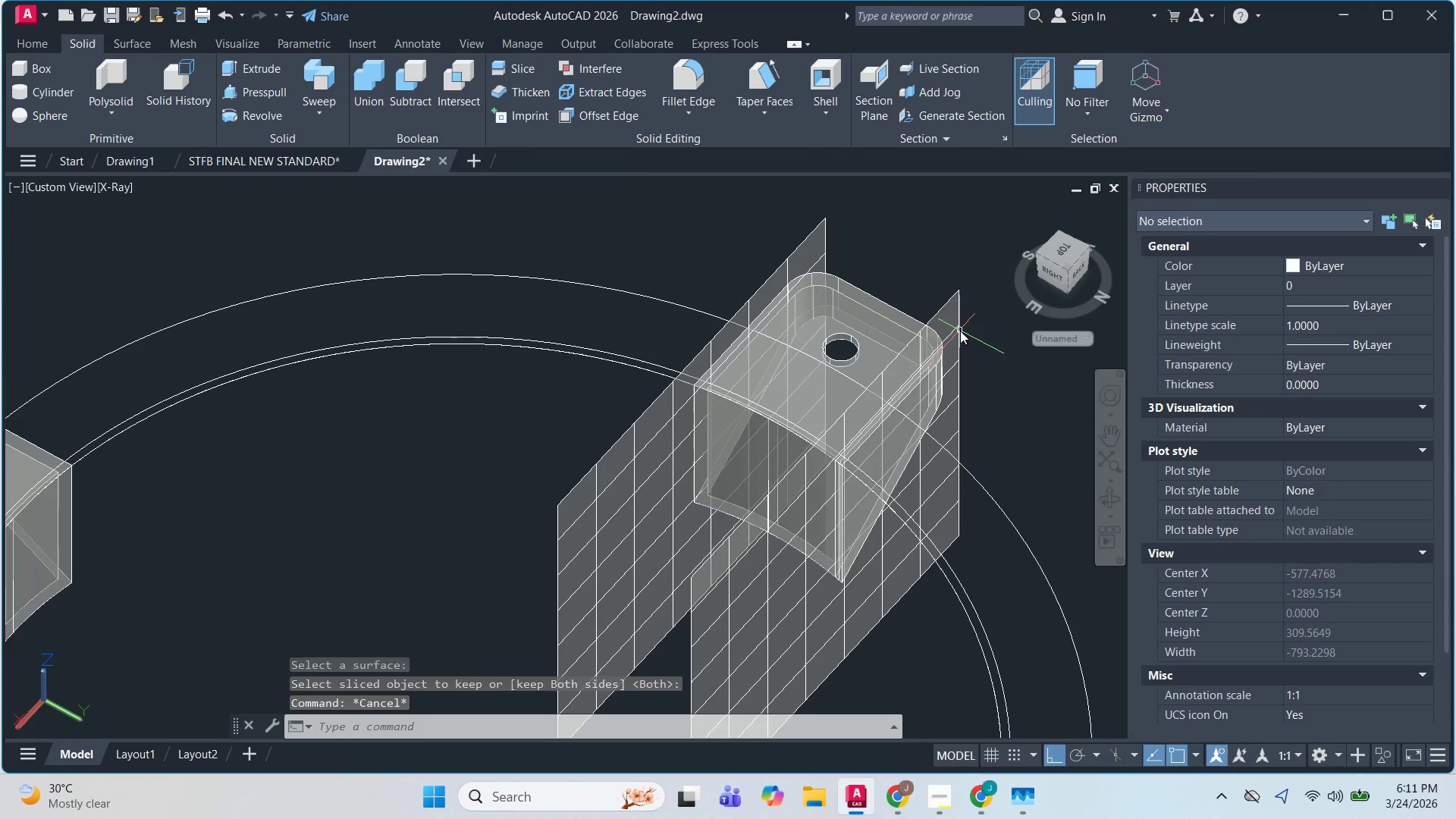 
key(Escape)
 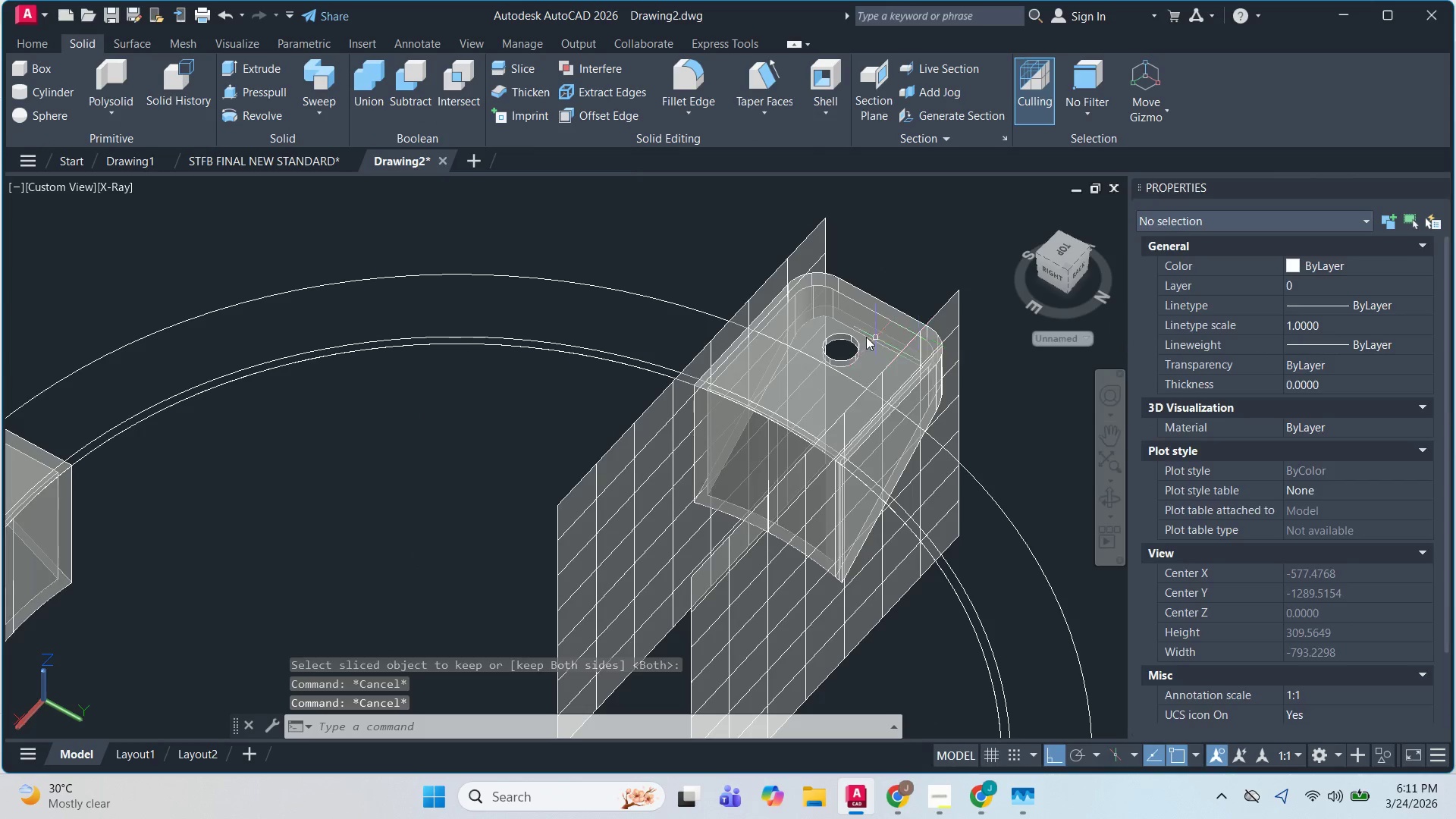 
left_click([864, 334])
 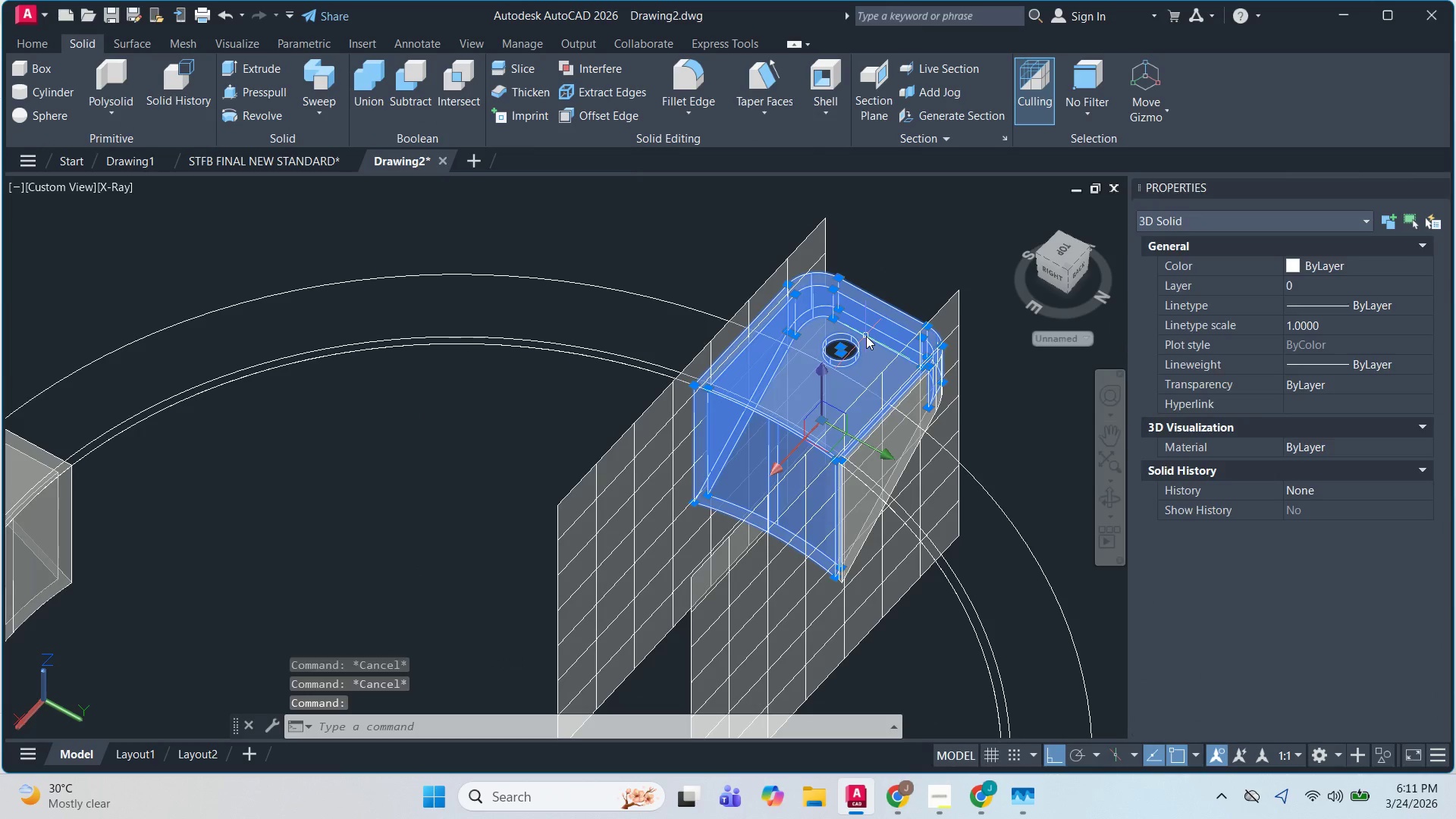 
key(Space)
 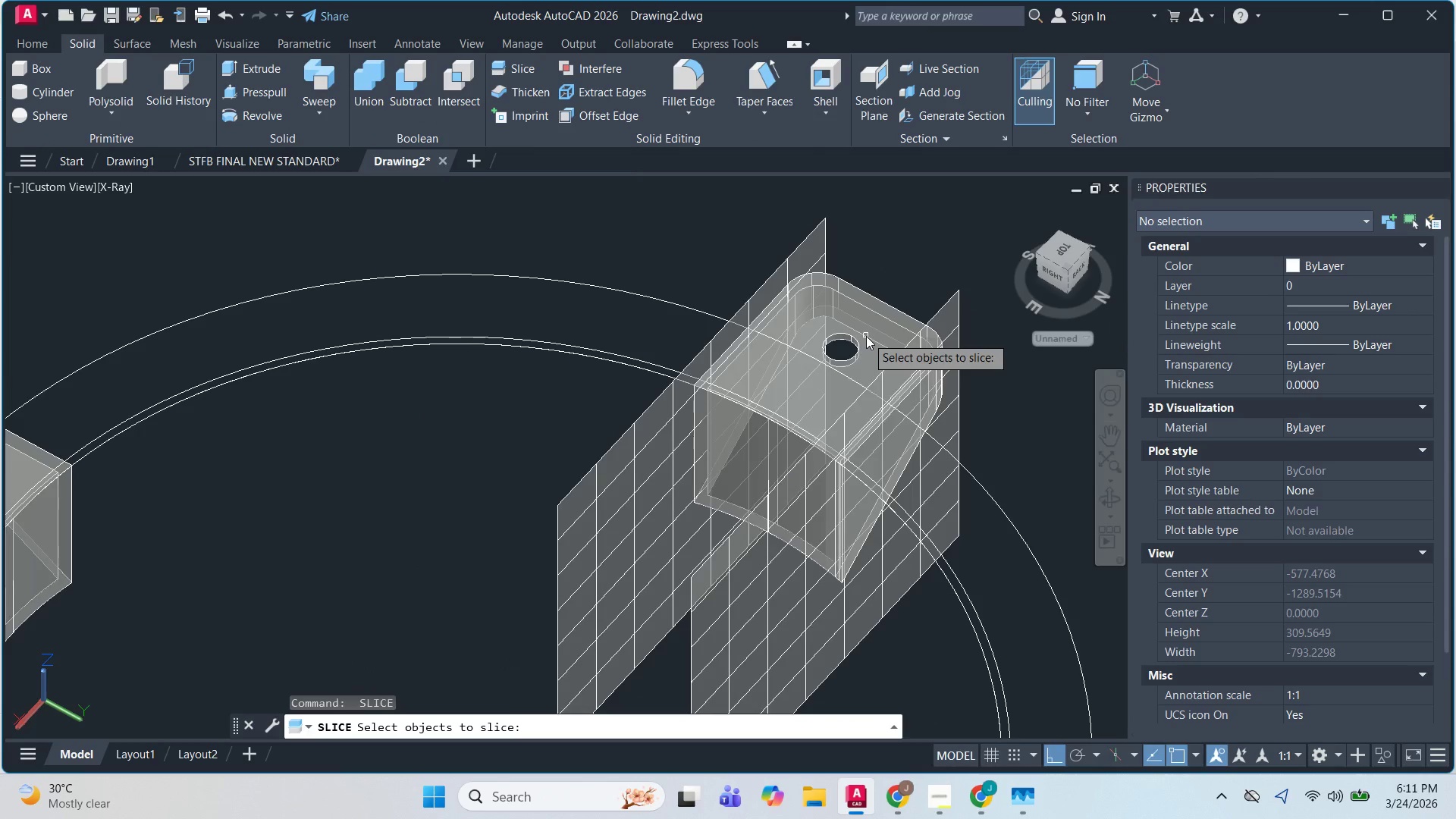 
left_click([866, 336])
 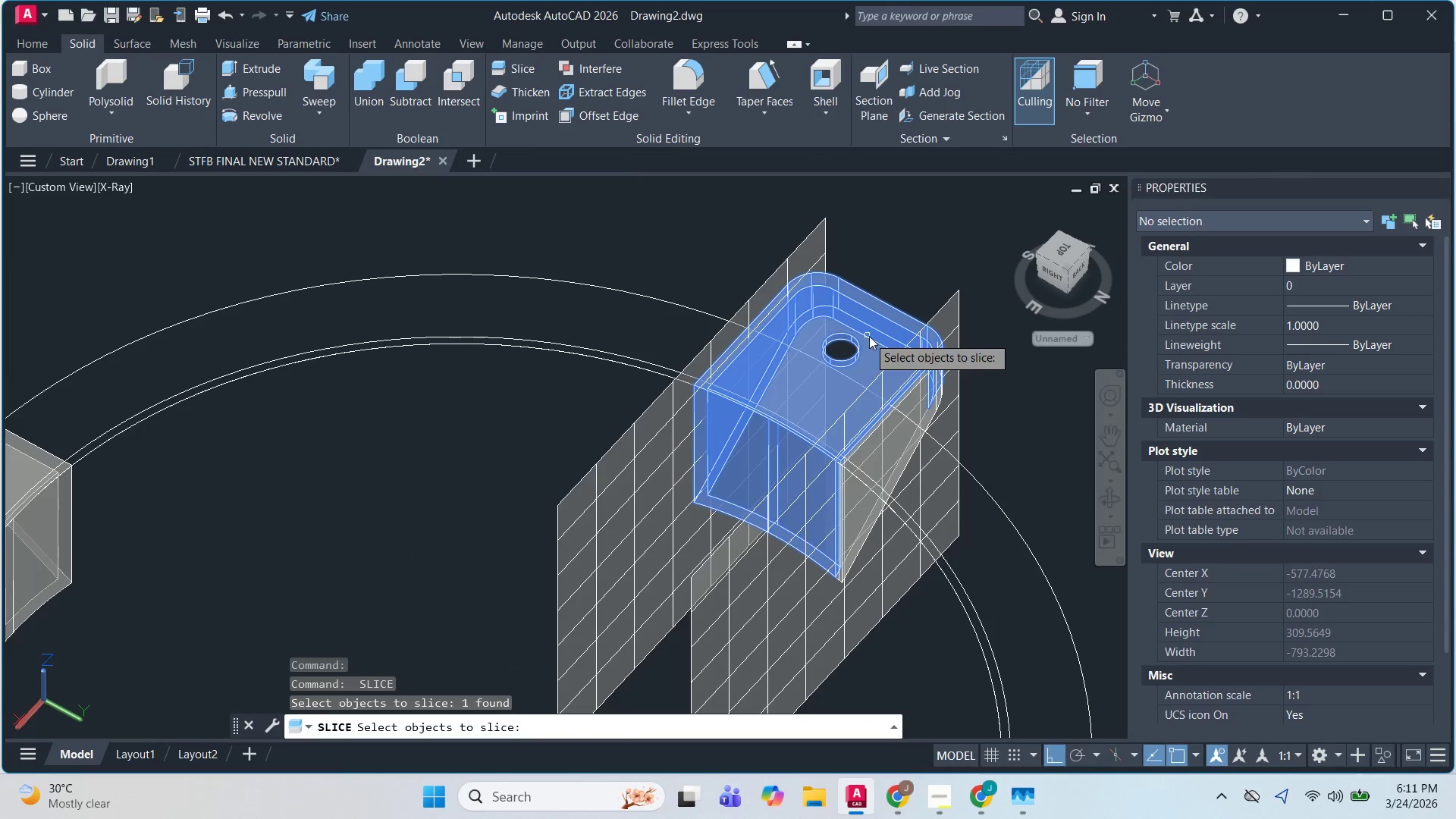 
key(Escape)
 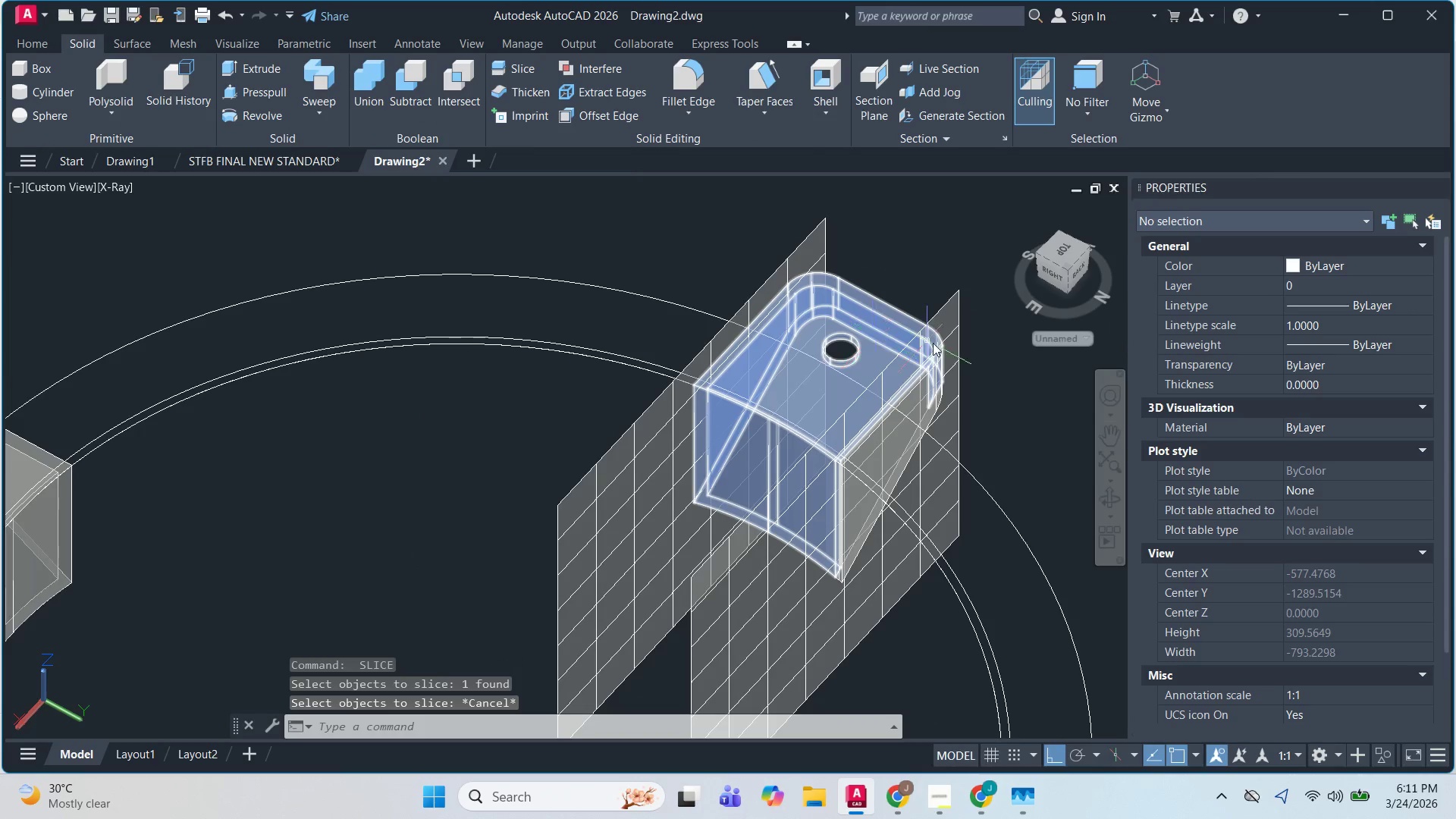 
key(Escape)
 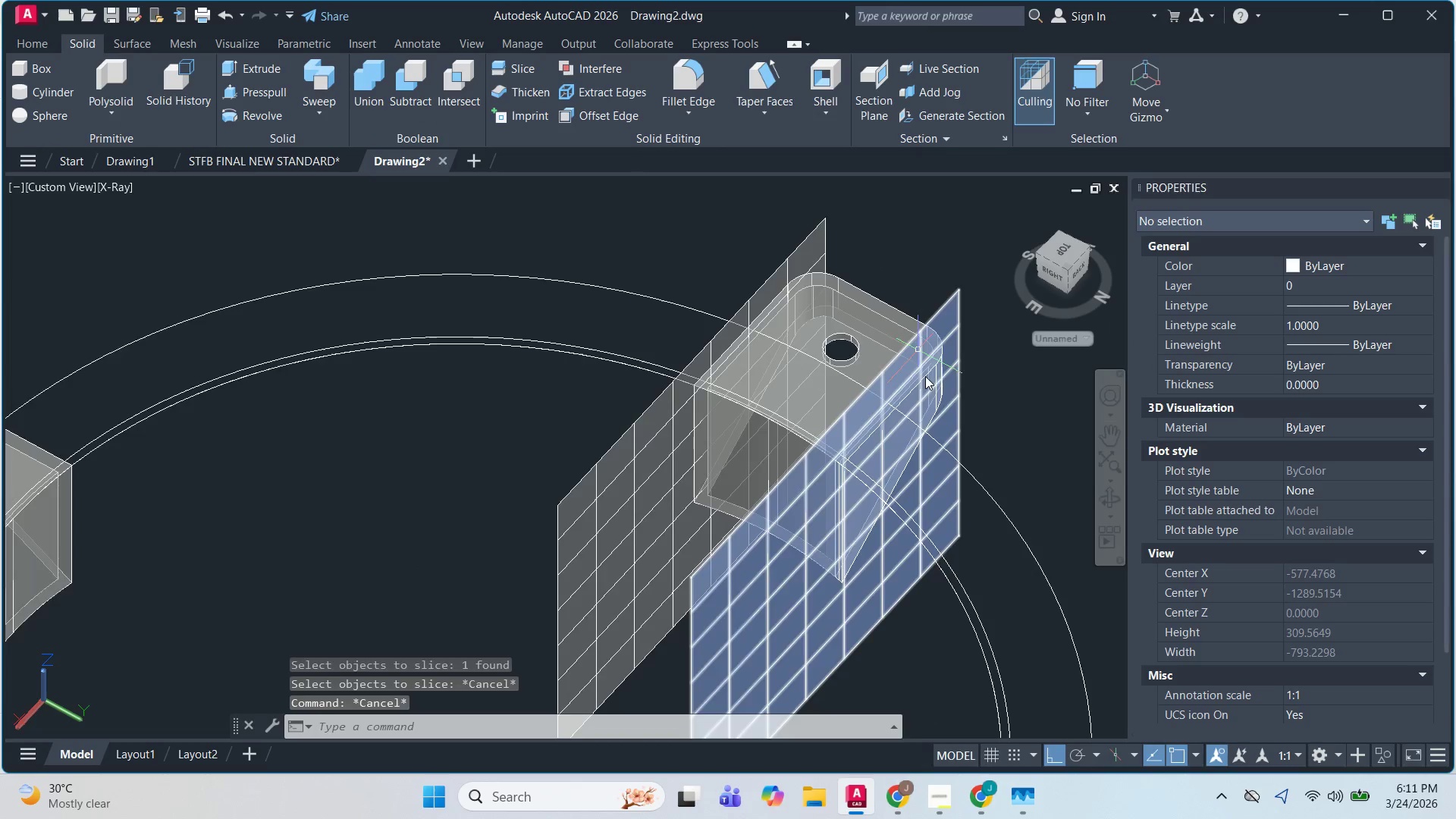 
left_click([804, 266])
 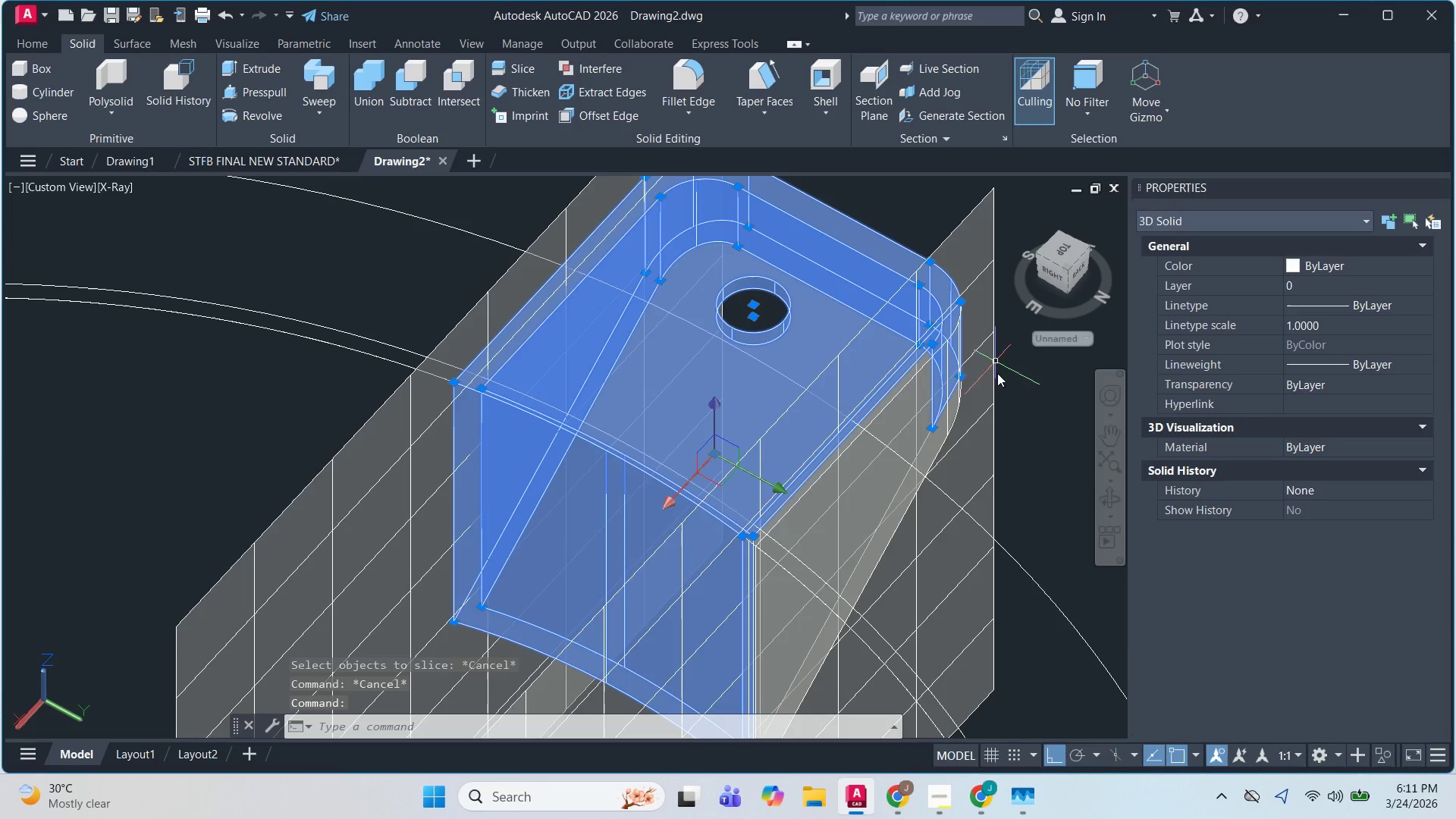 
scroll: coordinate [925, 389], scroll_direction: up, amount: 2.0
 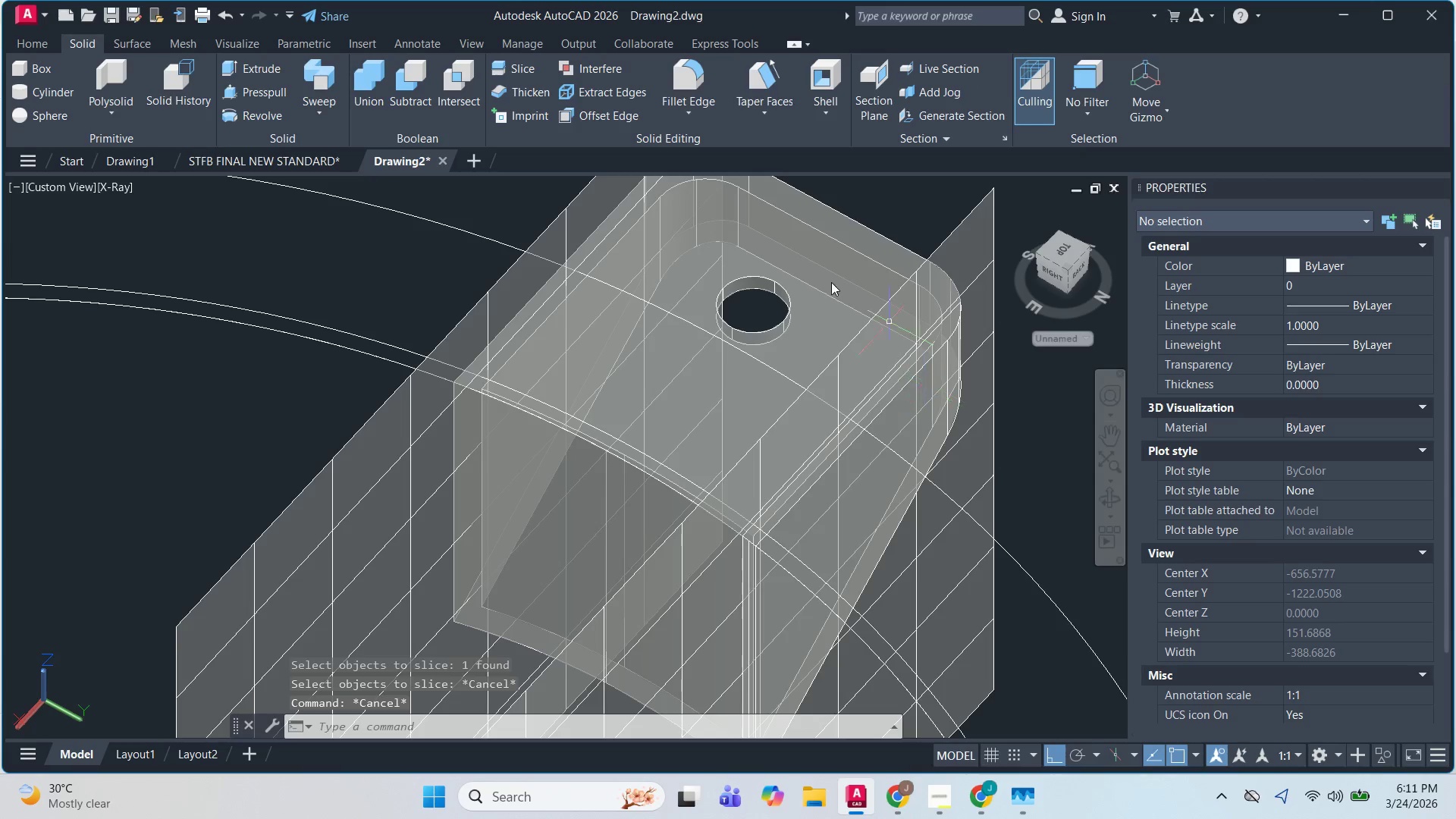 
hold_key(key=ShiftLeft, duration=0.83)
 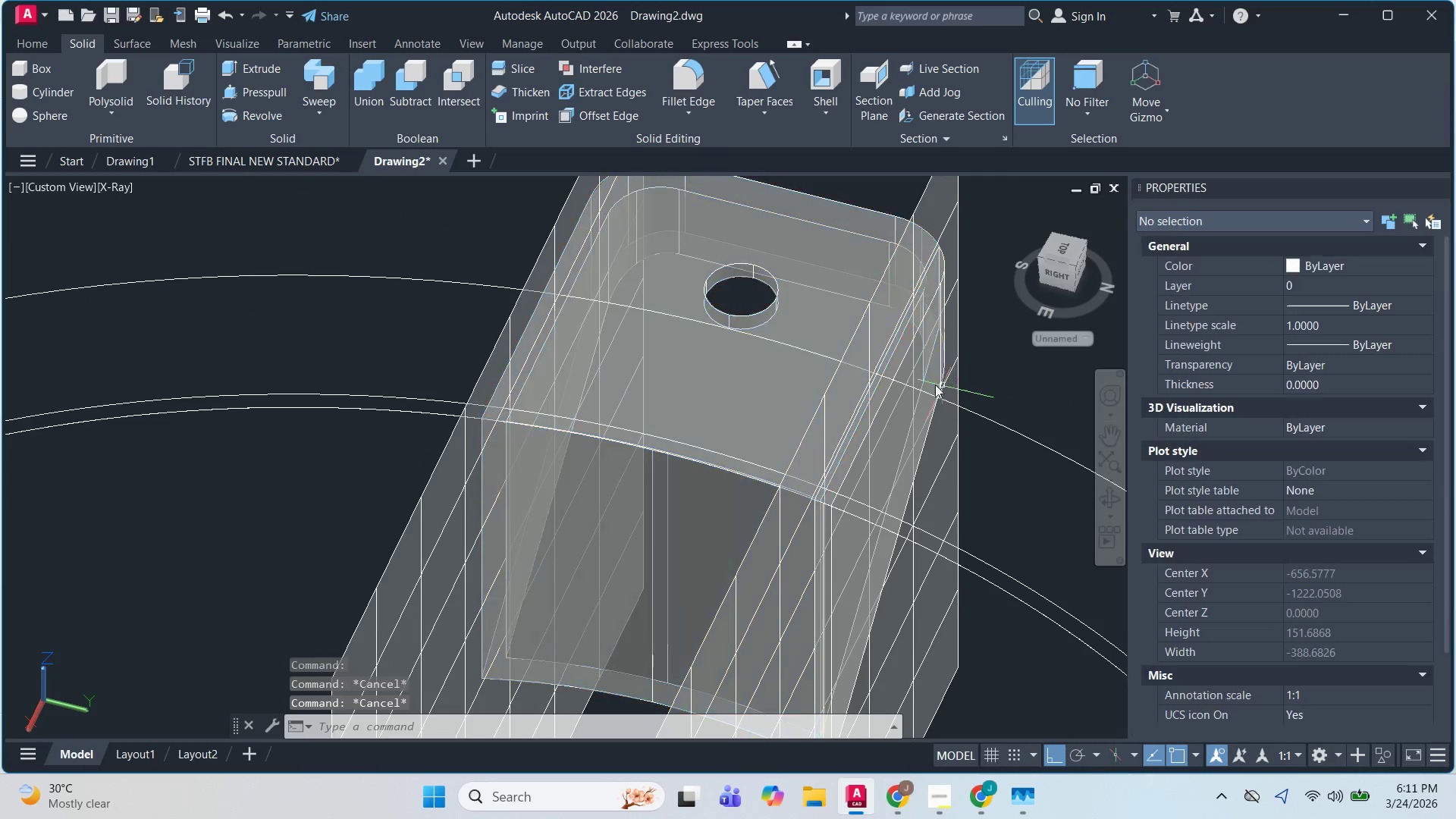 
hold_key(key=ShiftLeft, duration=1.38)
 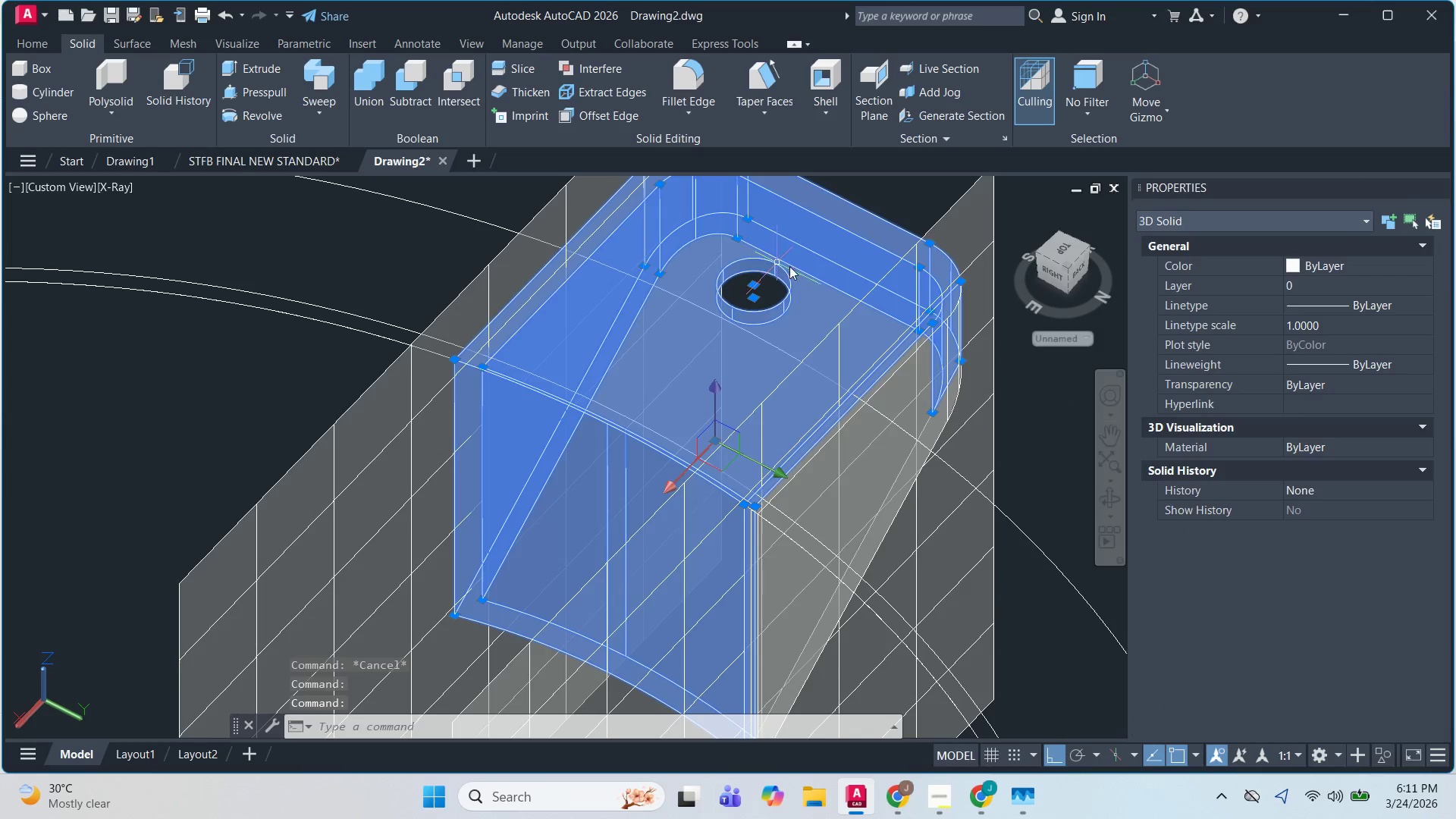 
key(Escape)
 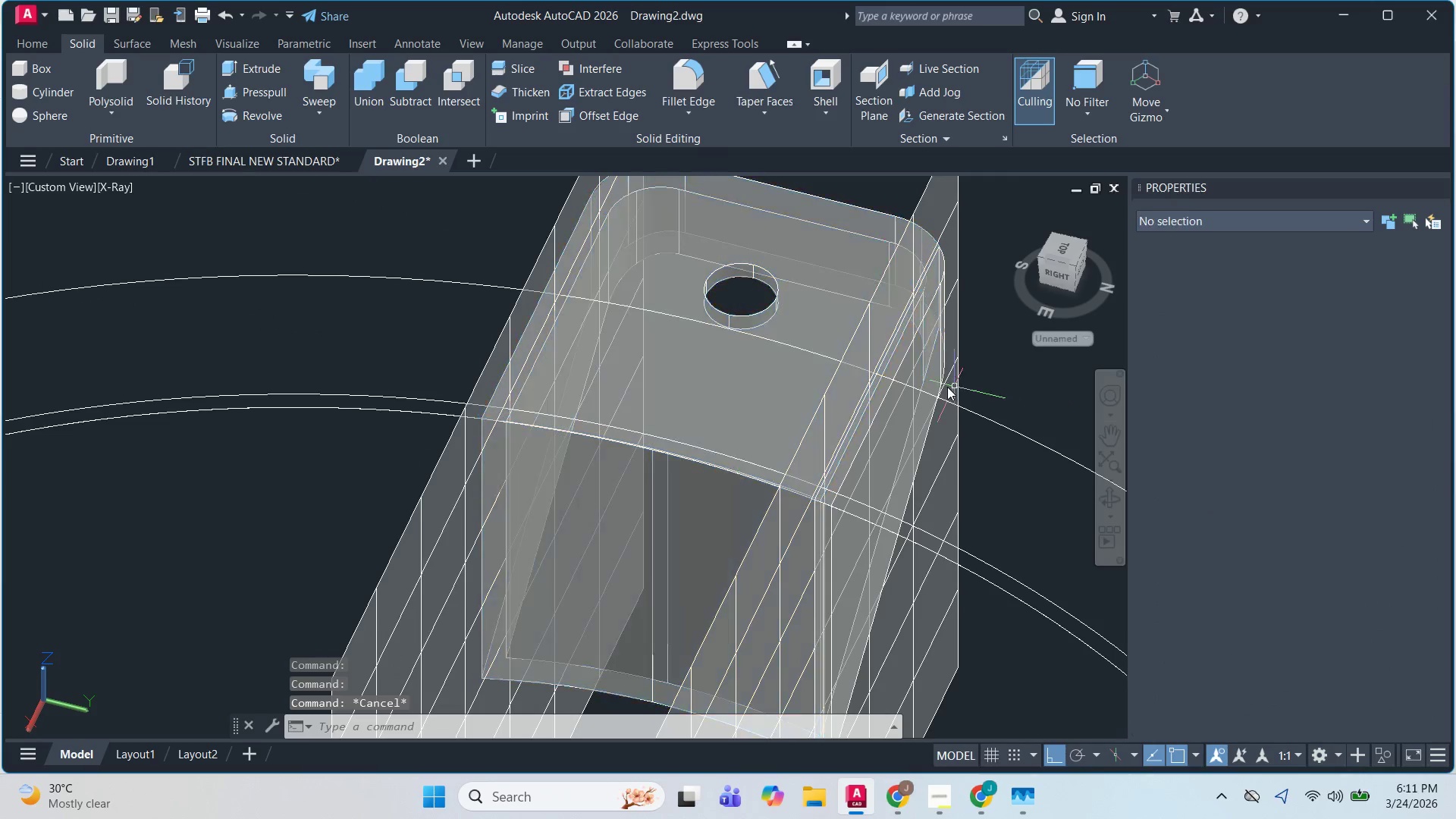 
key(Escape)
 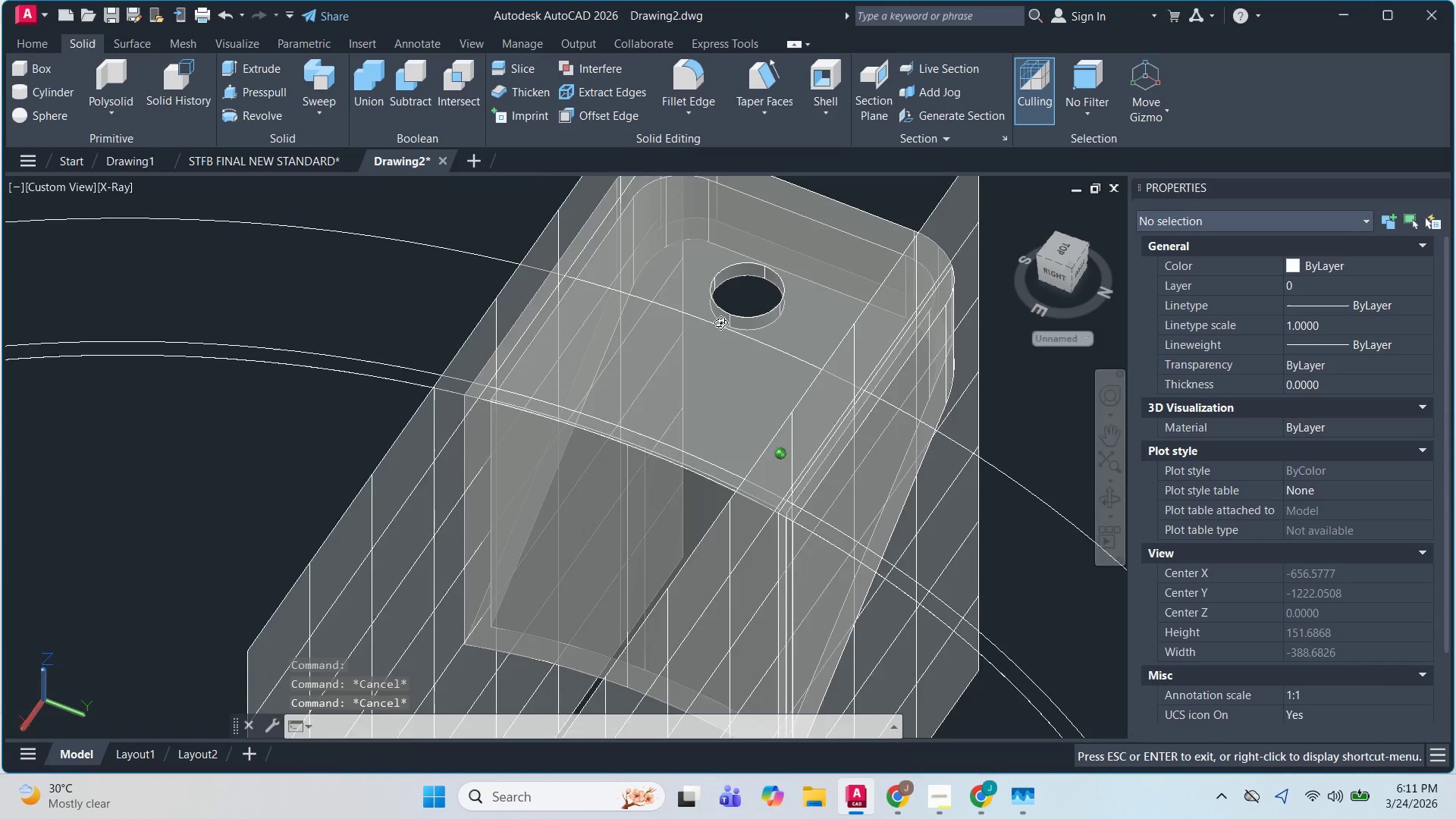 
hold_key(key=ShiftLeft, duration=27.12)
 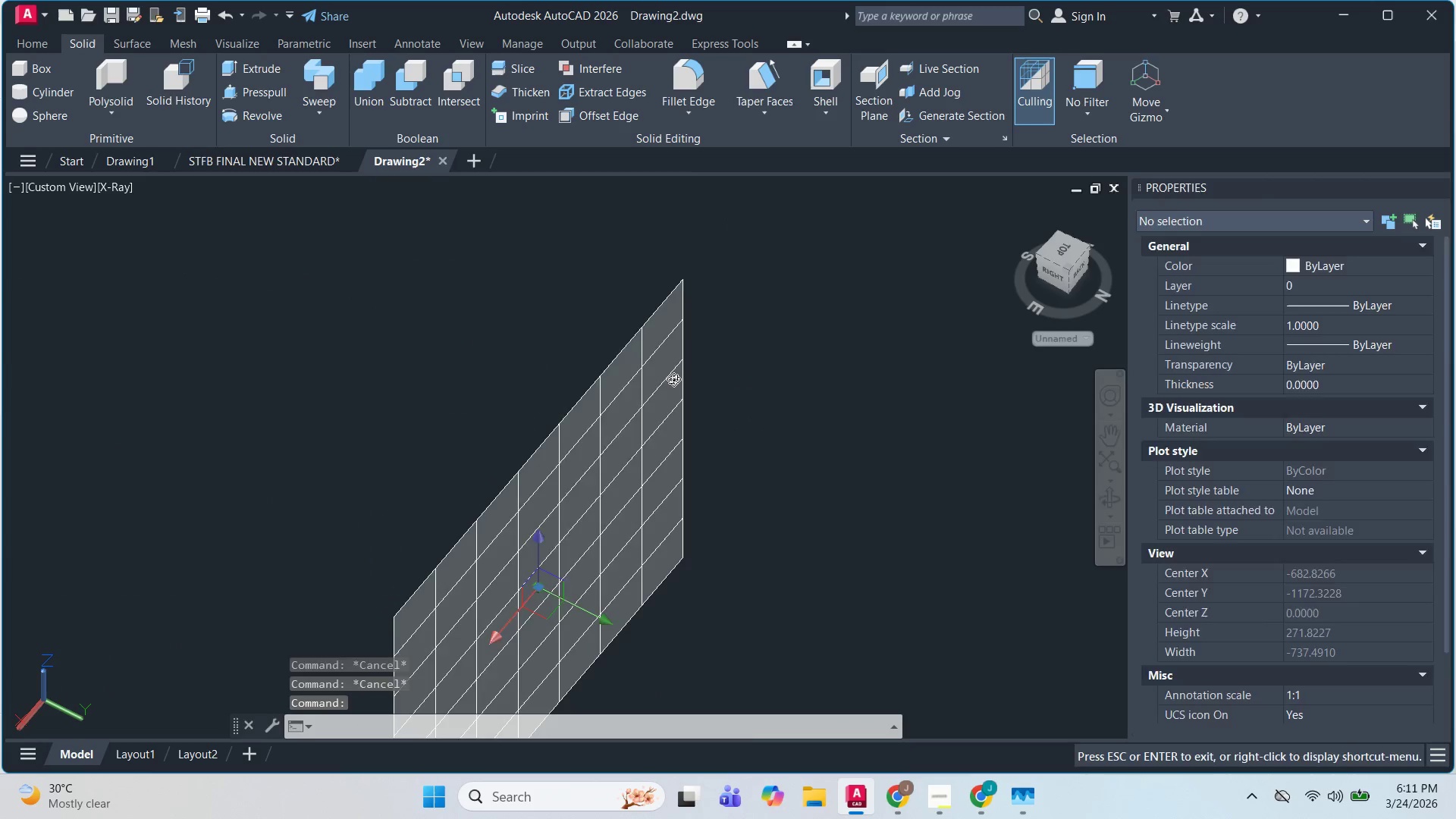 
key(Escape)
 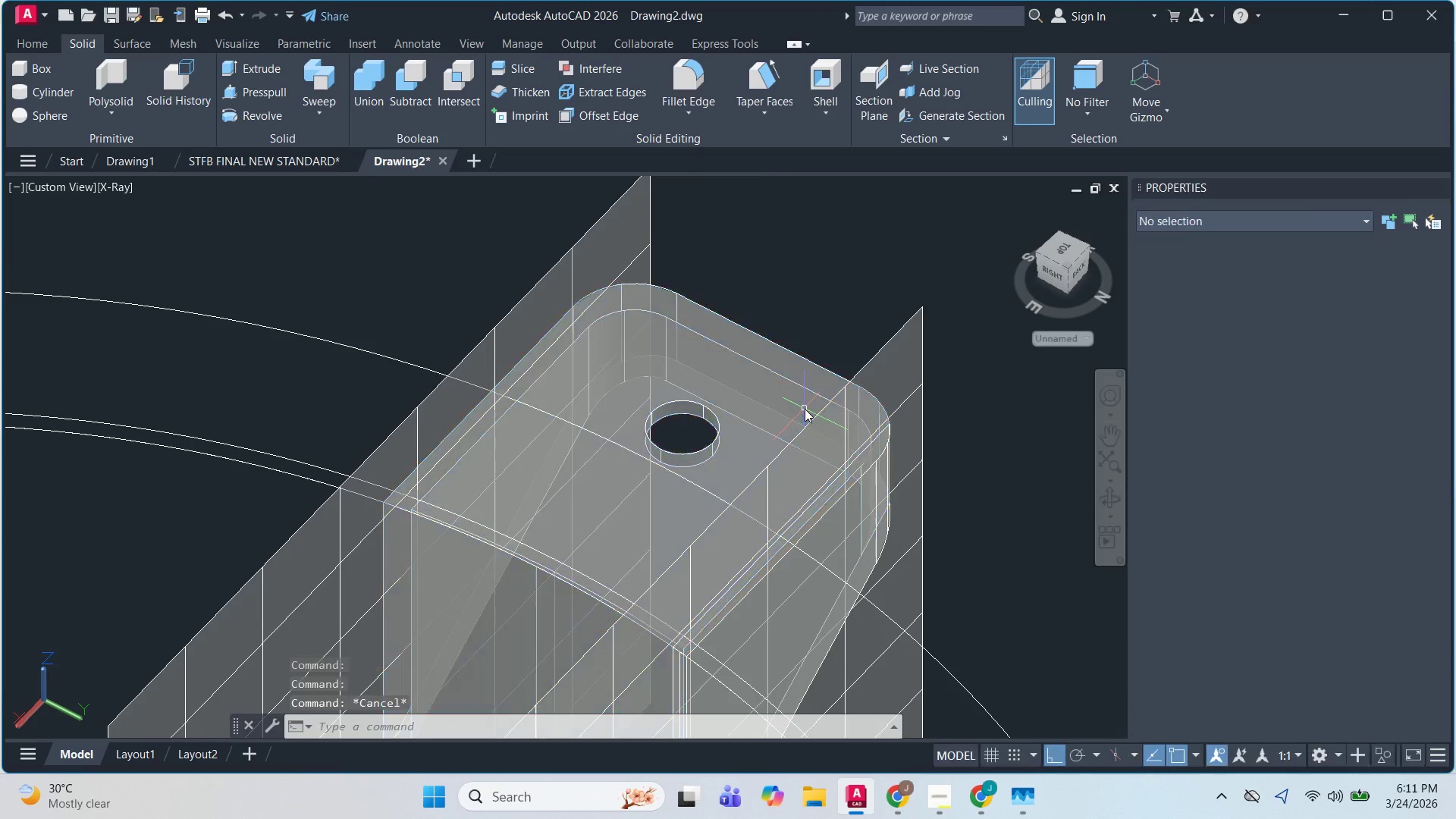 
key(Escape)
 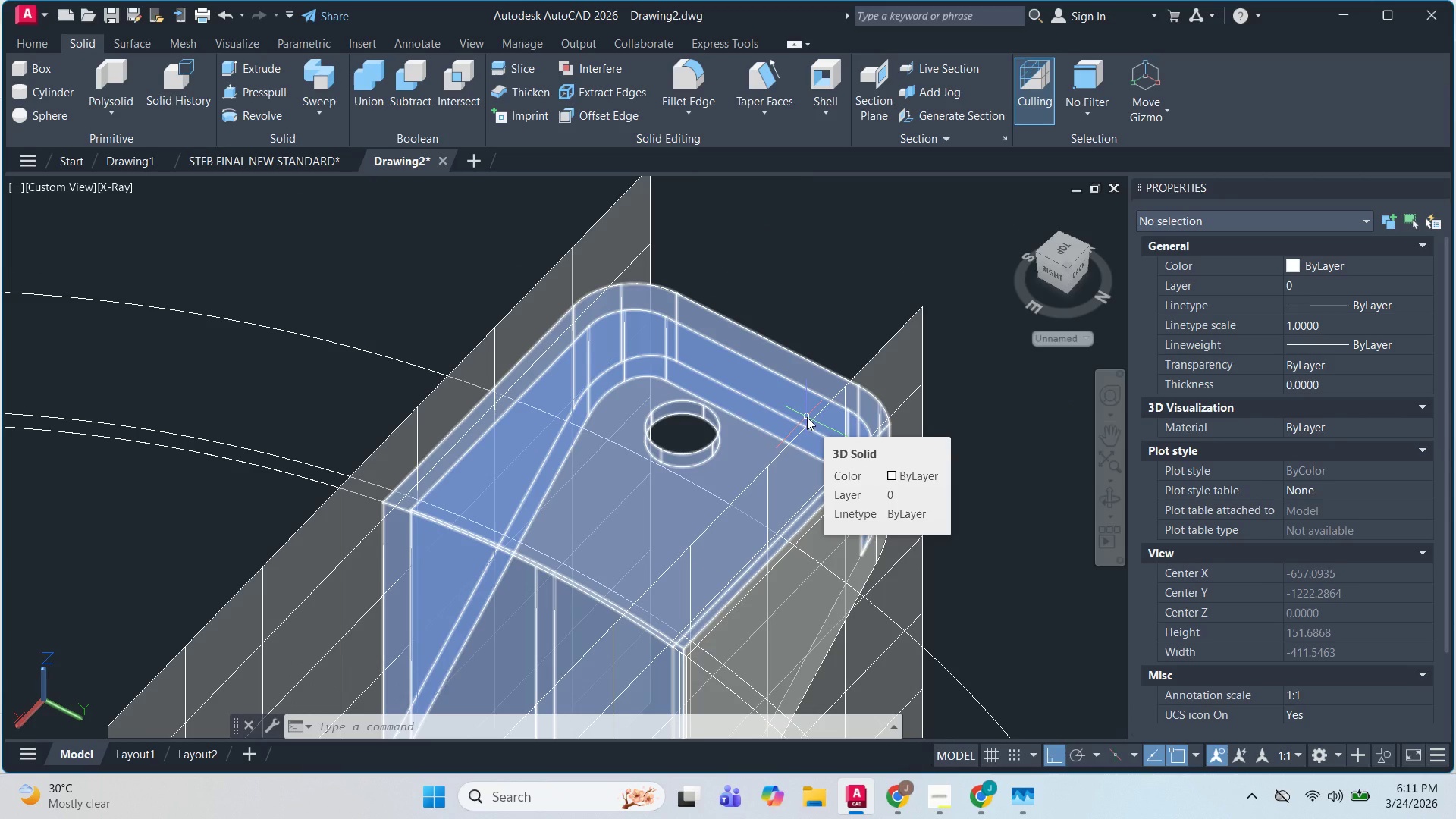 
key(Escape)
 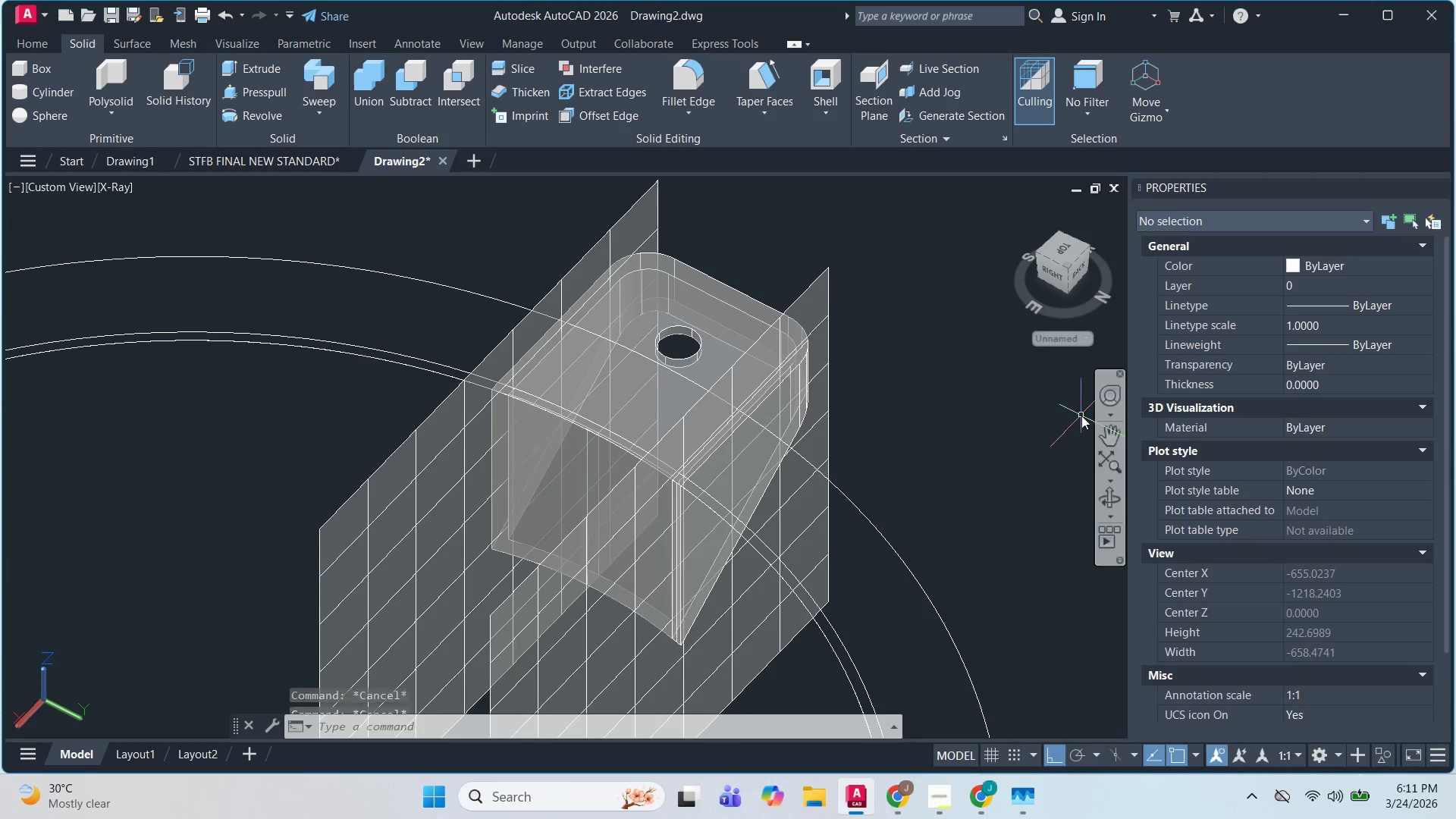 
scroll: coordinate [677, 206], scroll_direction: down, amount: 1.0
 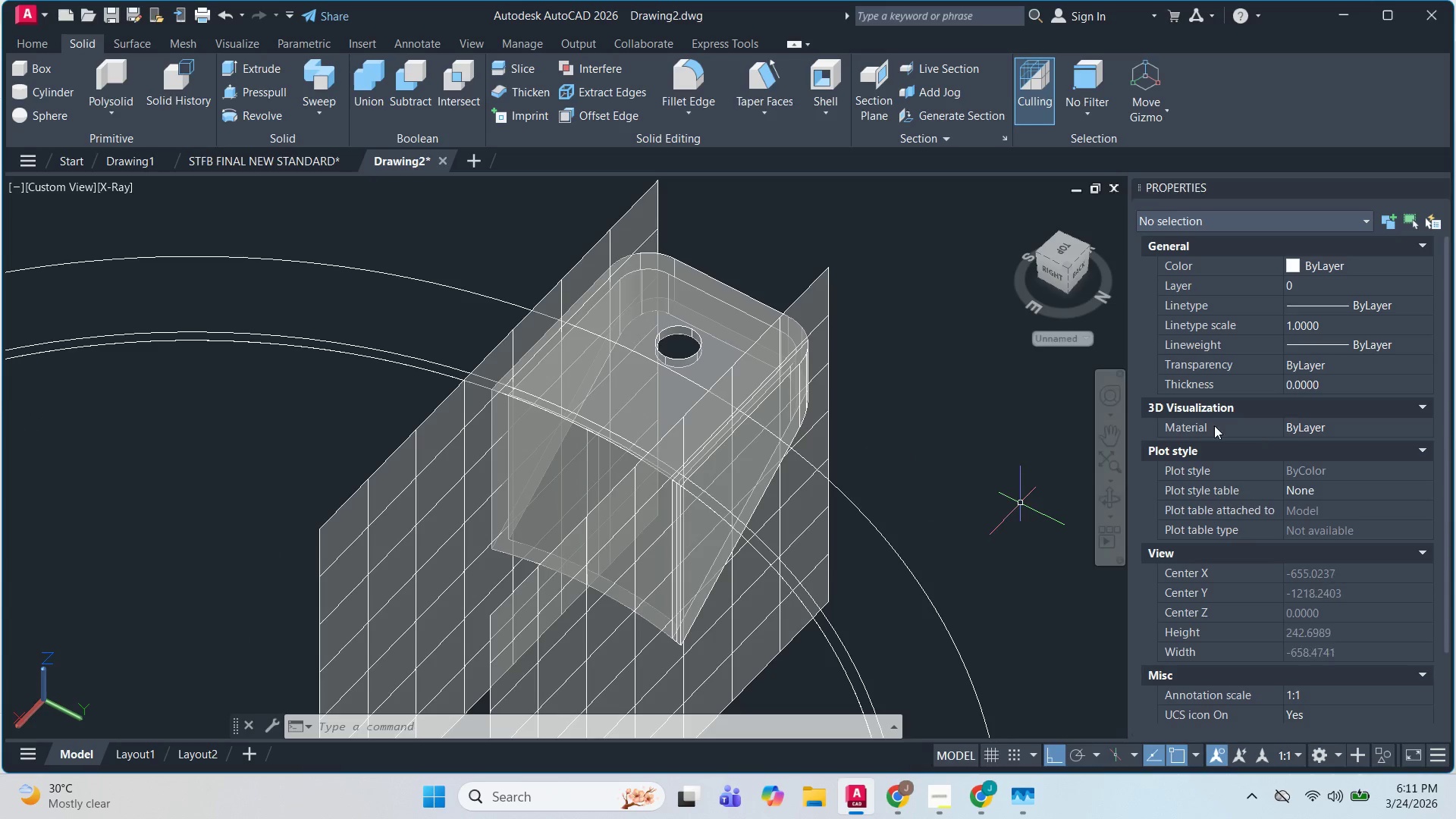 
scroll: coordinate [1065, 419], scroll_direction: up, amount: 1.0
 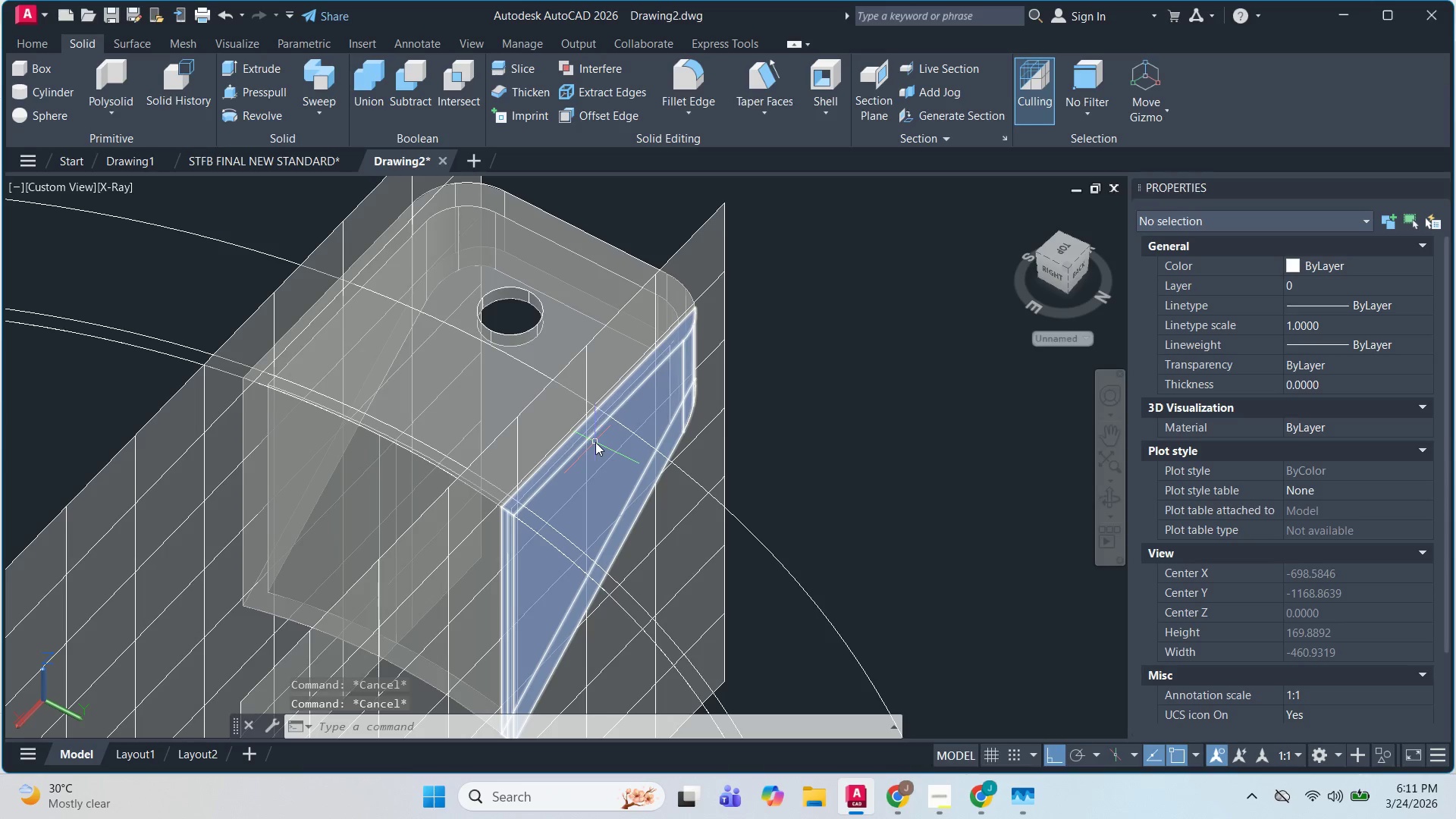 
left_click([608, 438])
 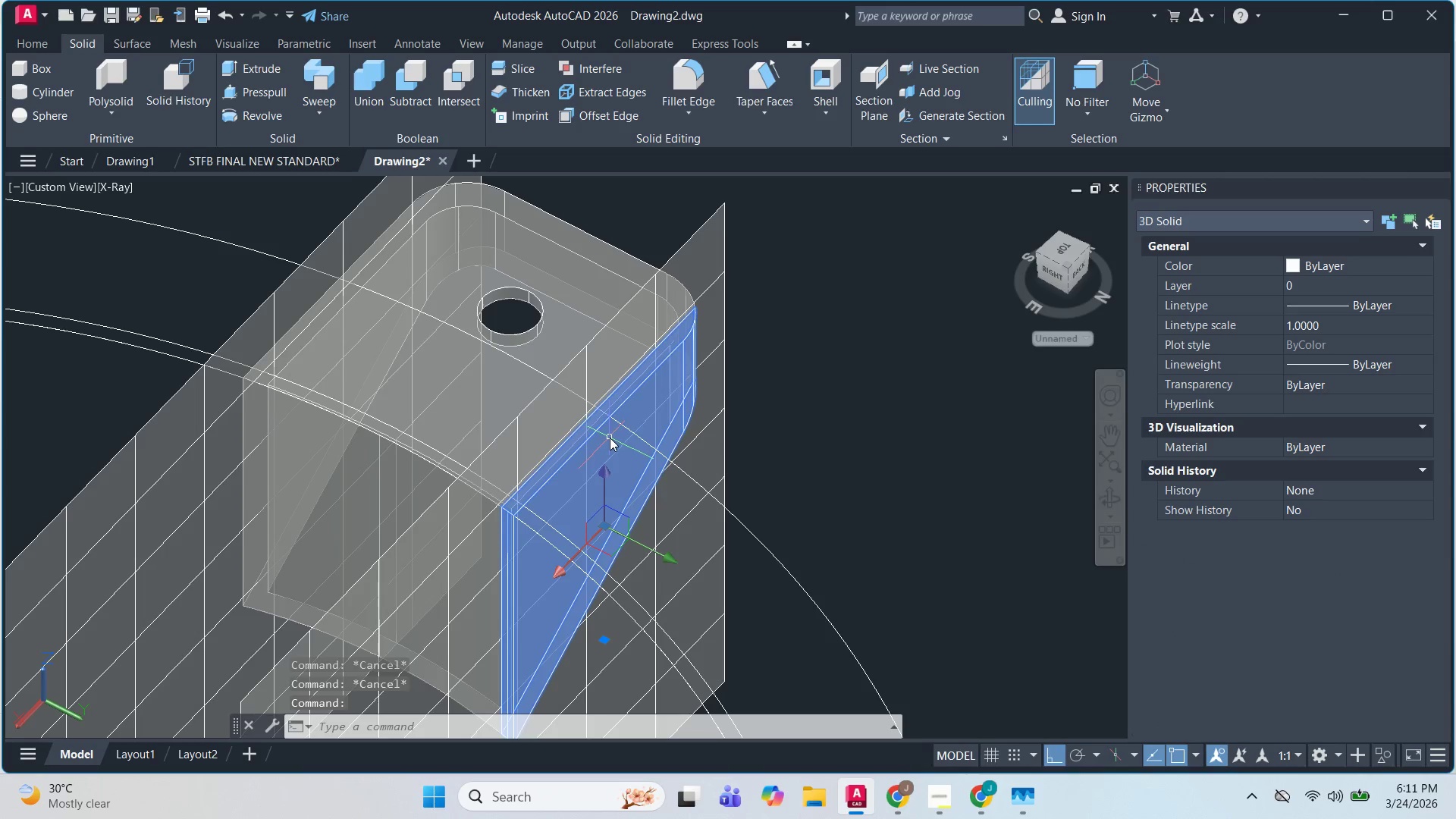 
key(Escape)
 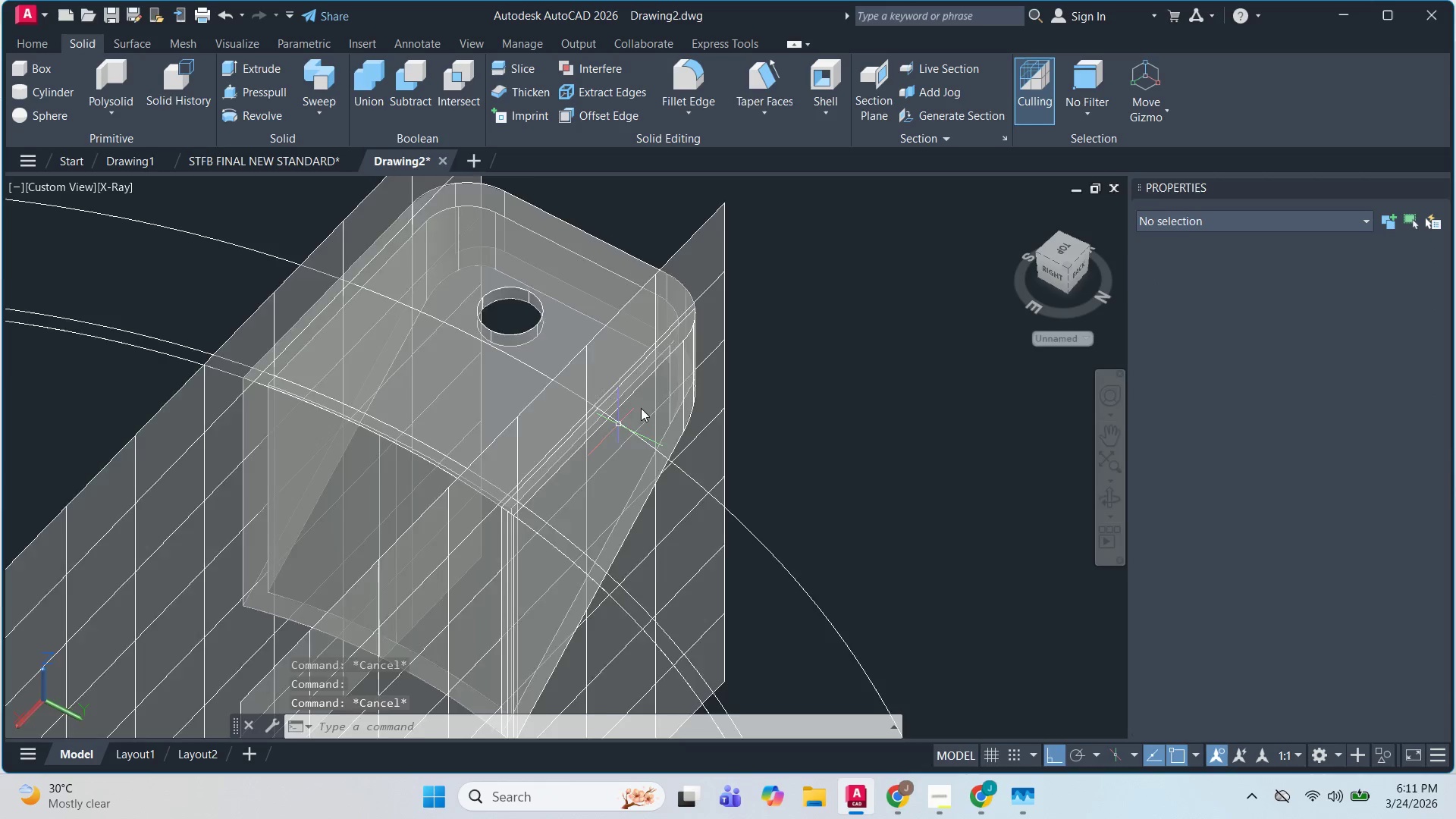 
key(Escape)
 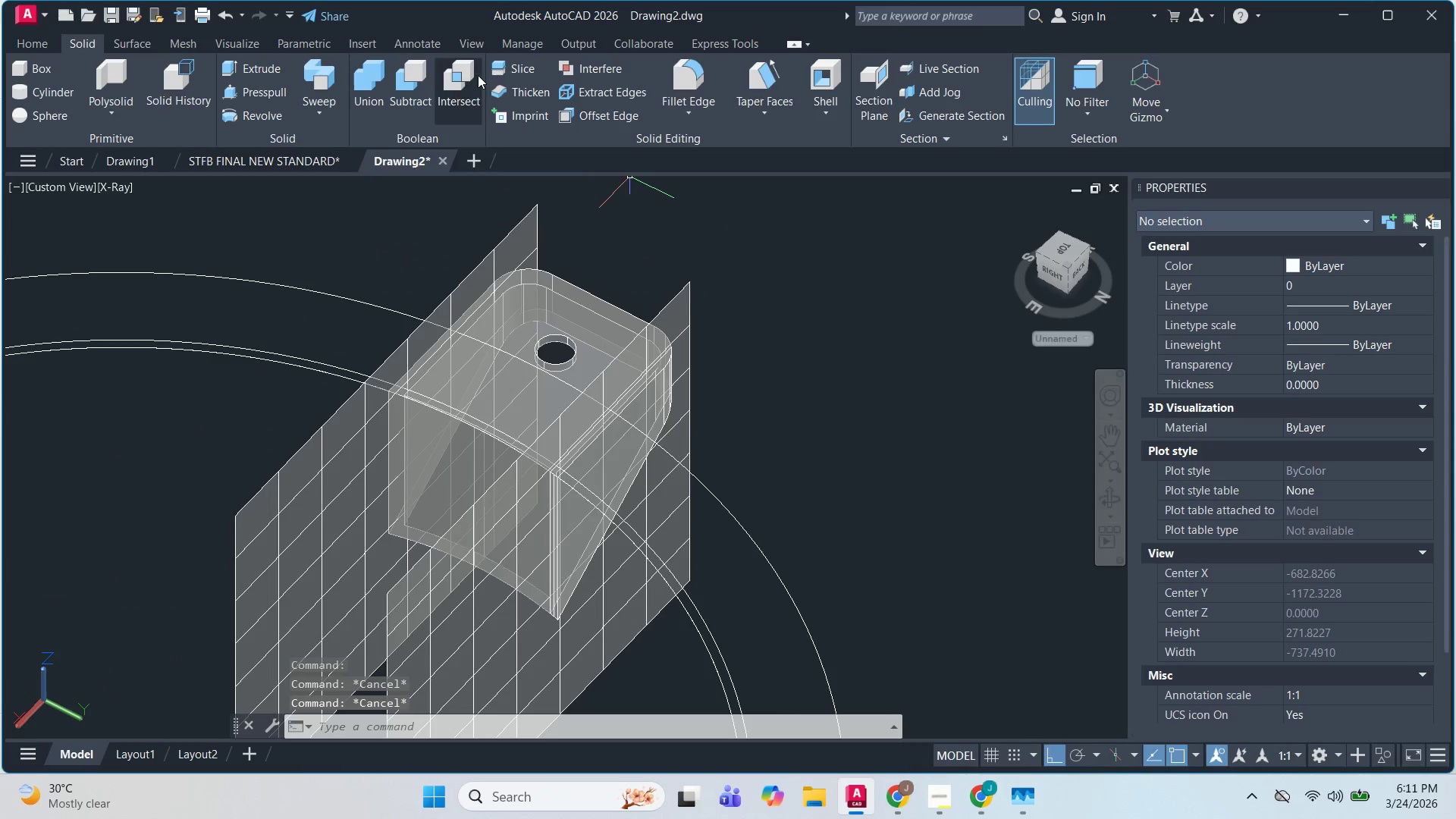 
scroll: coordinate [634, 412], scroll_direction: down, amount: 1.0
 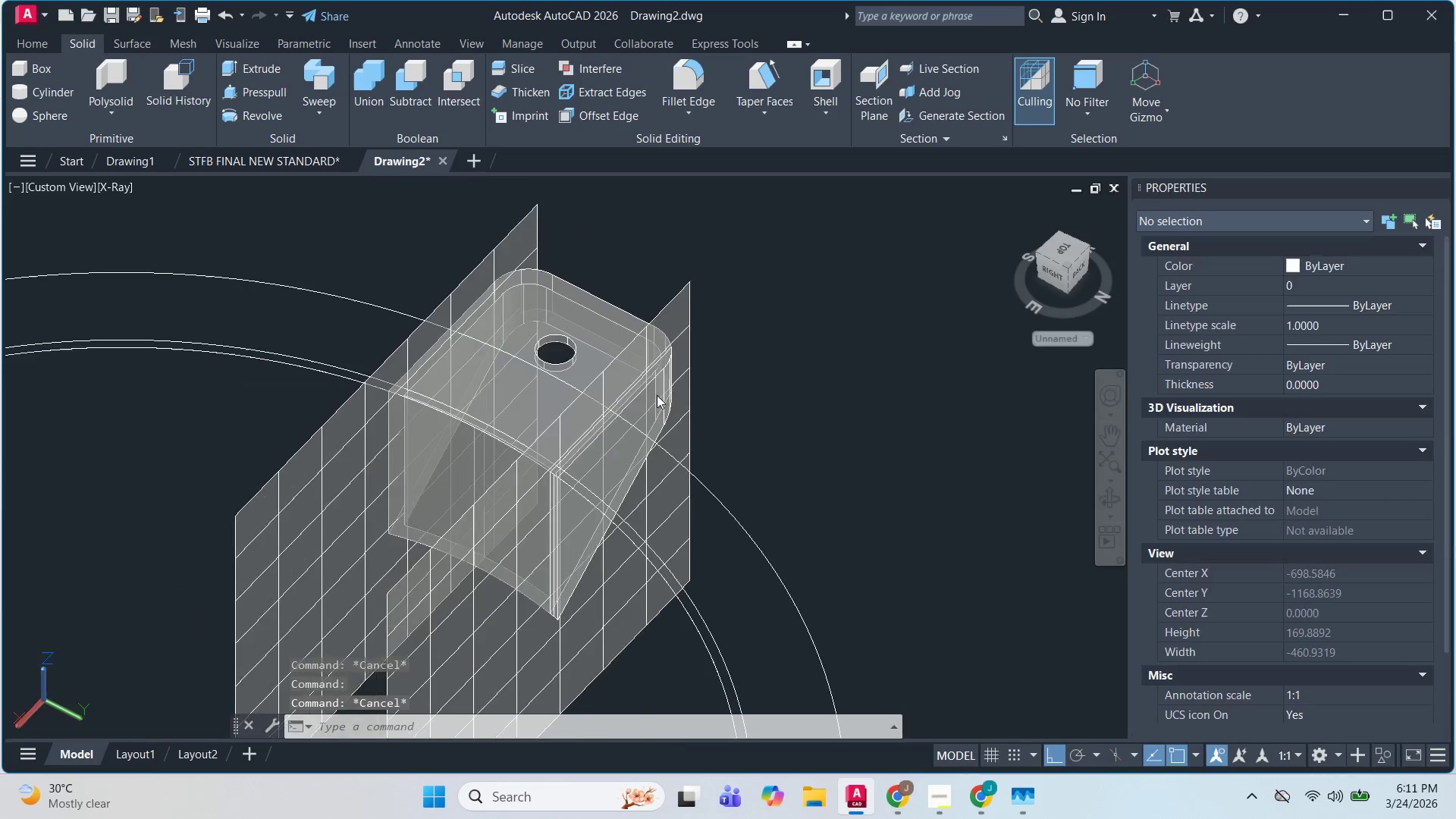 
left_click([499, 72])
 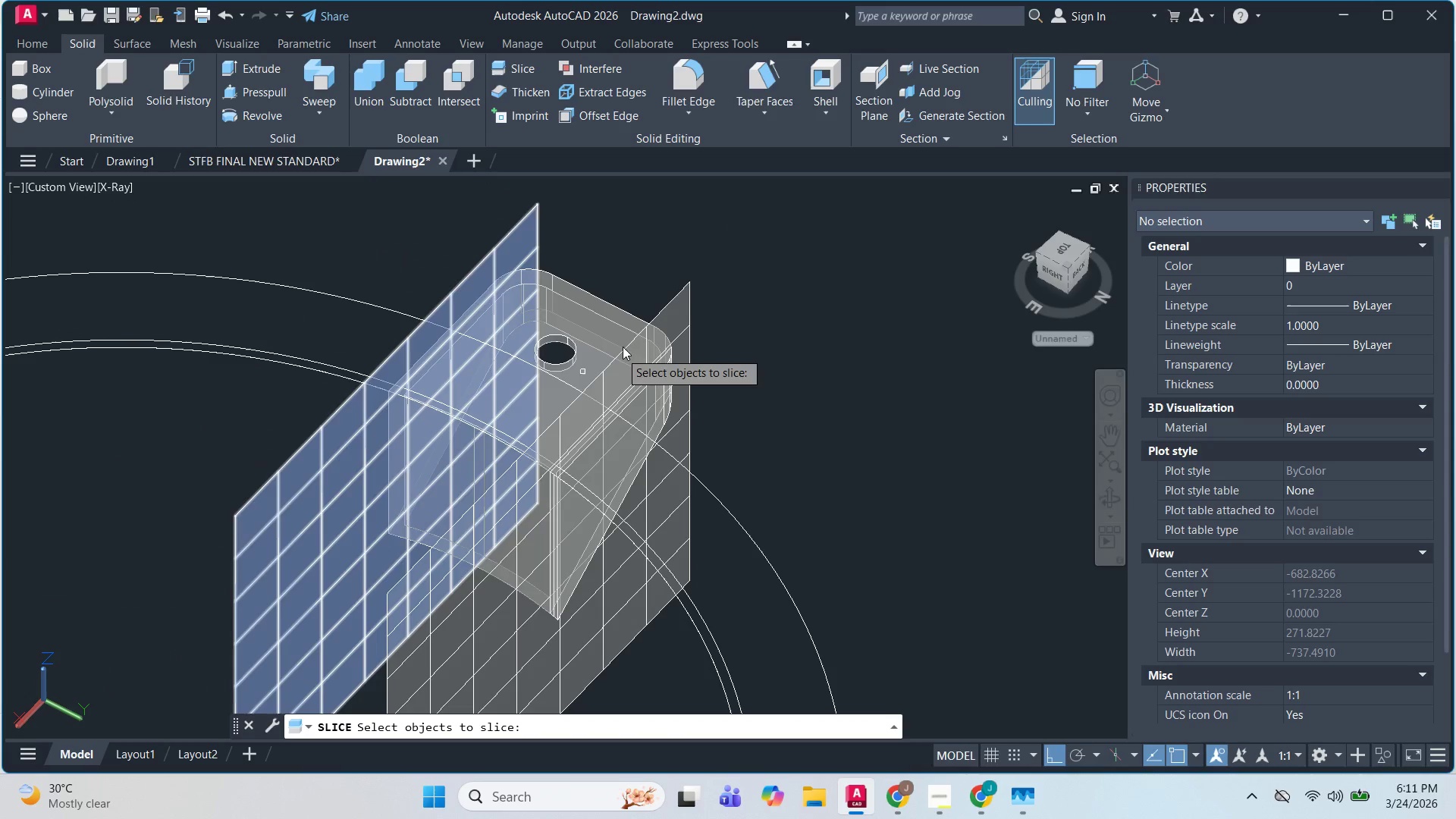 
left_click([608, 322])
 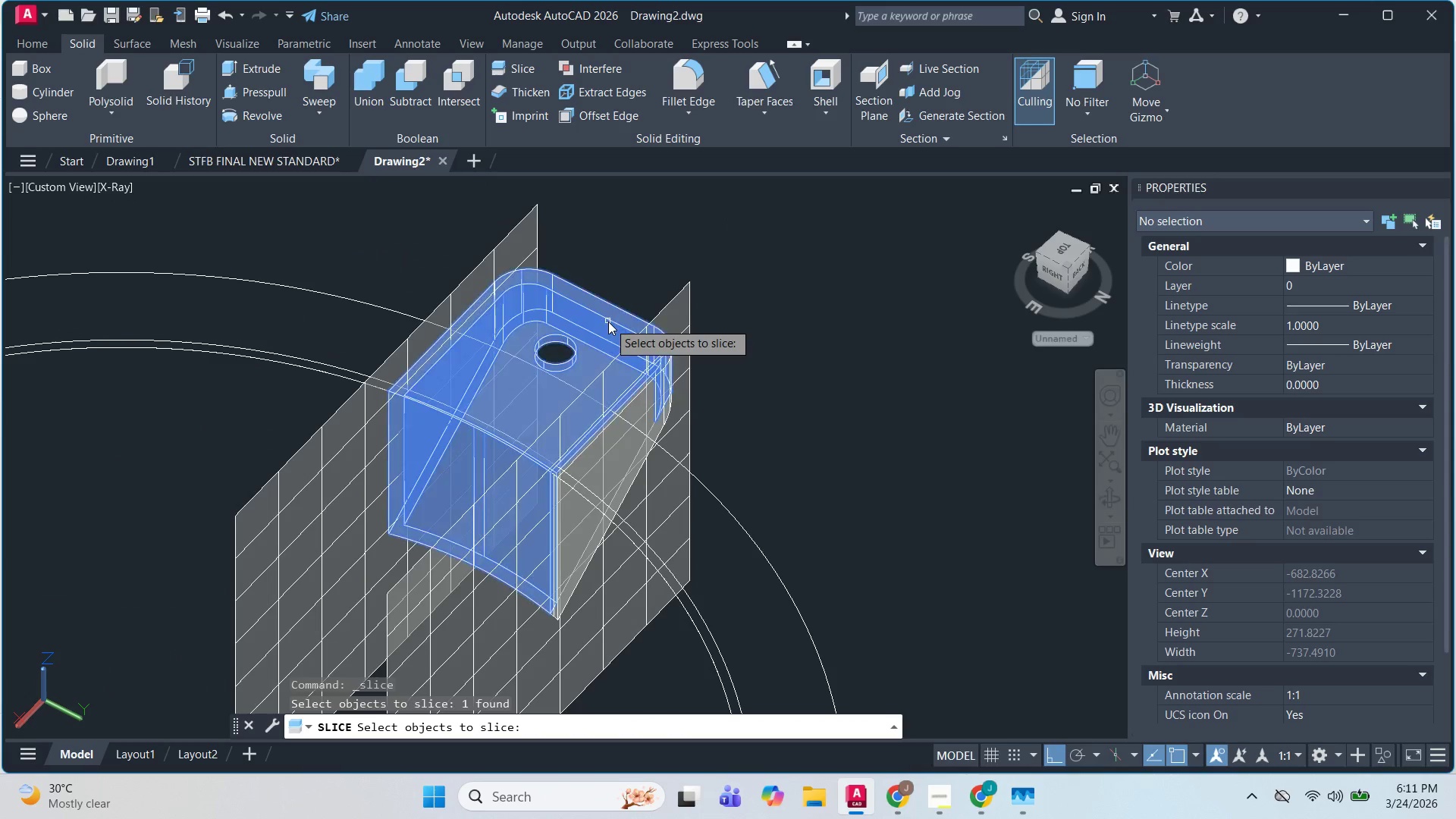 
key(Space)
 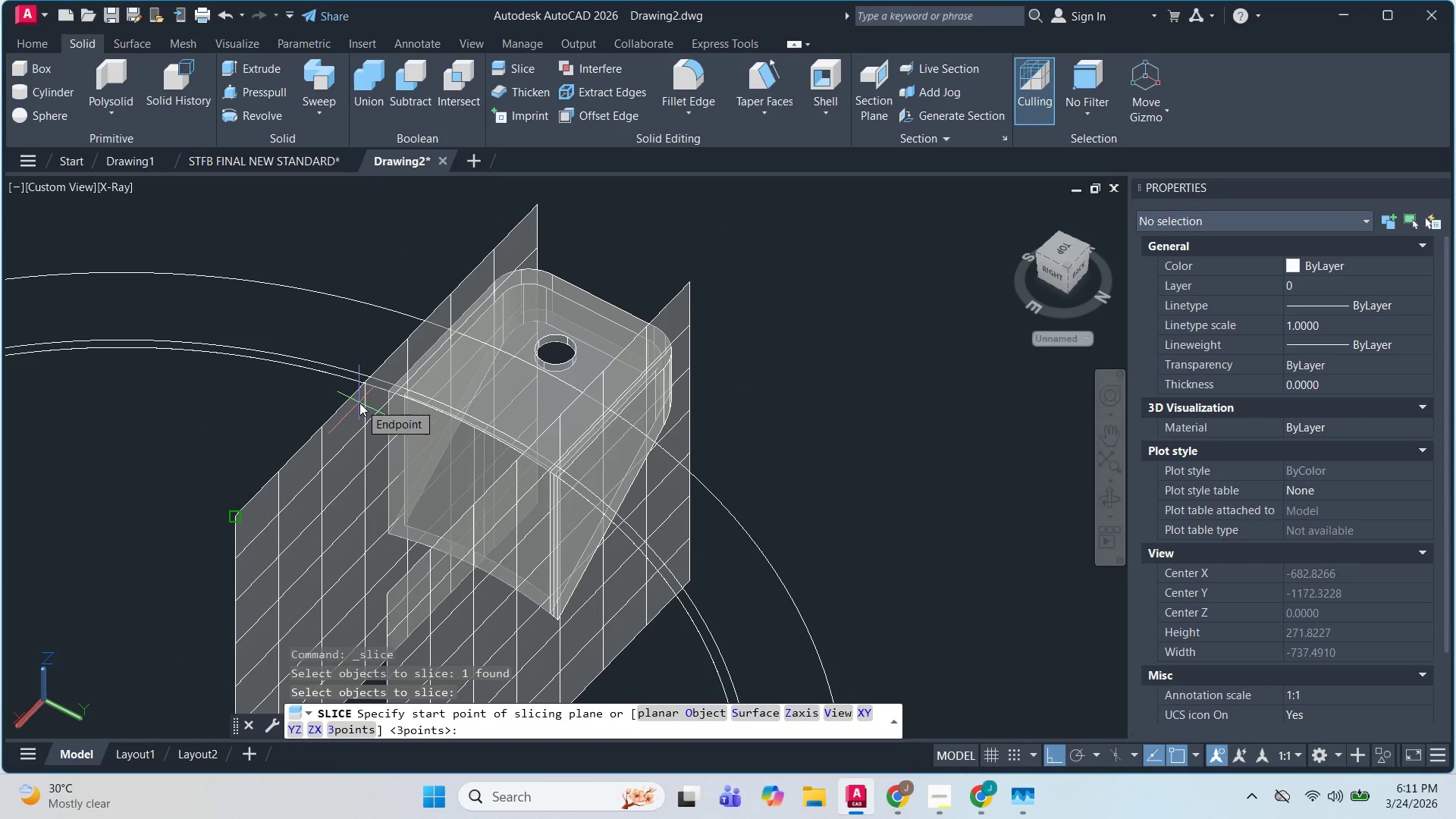 
key(S)
 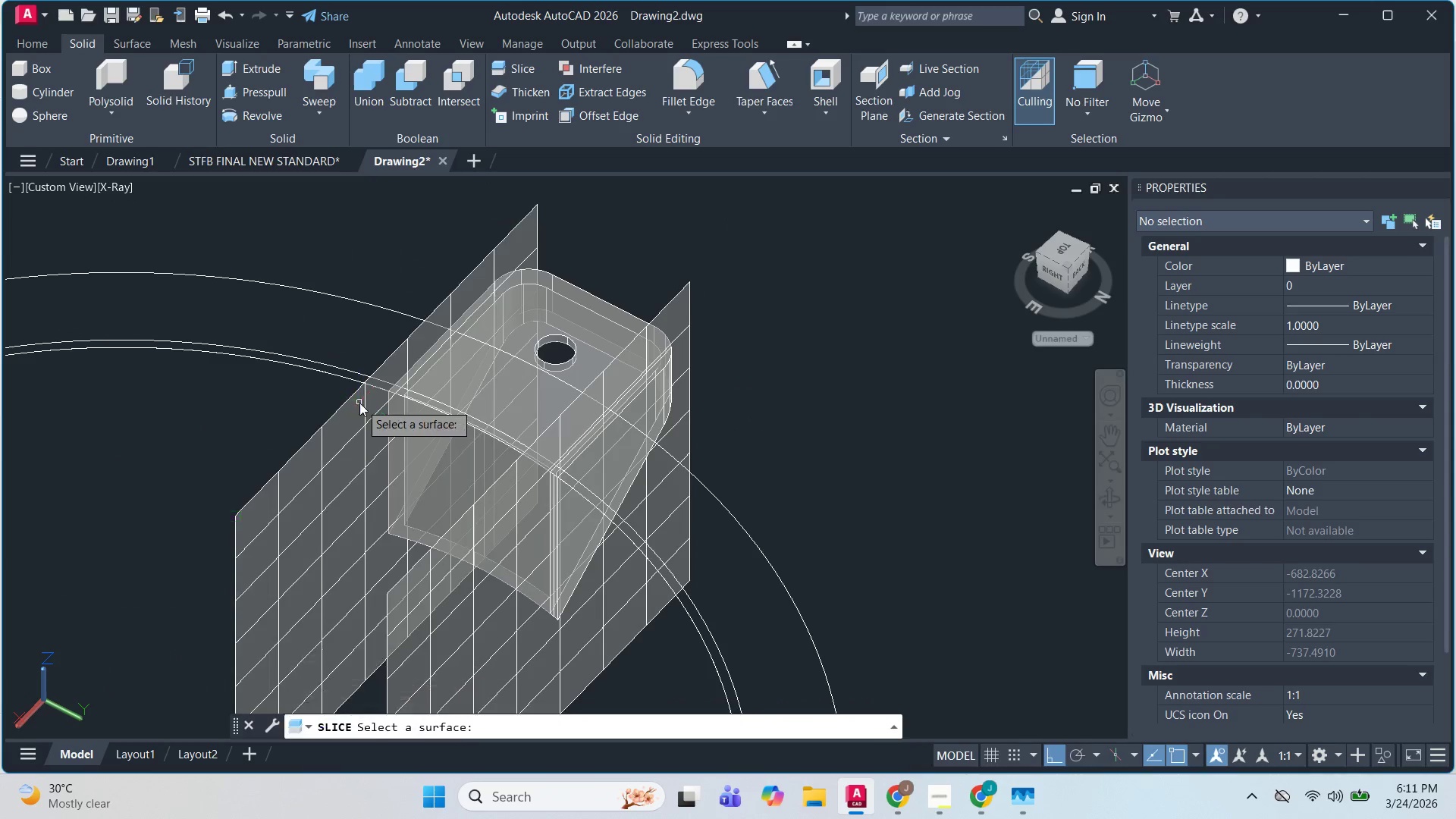 
key(Space)
 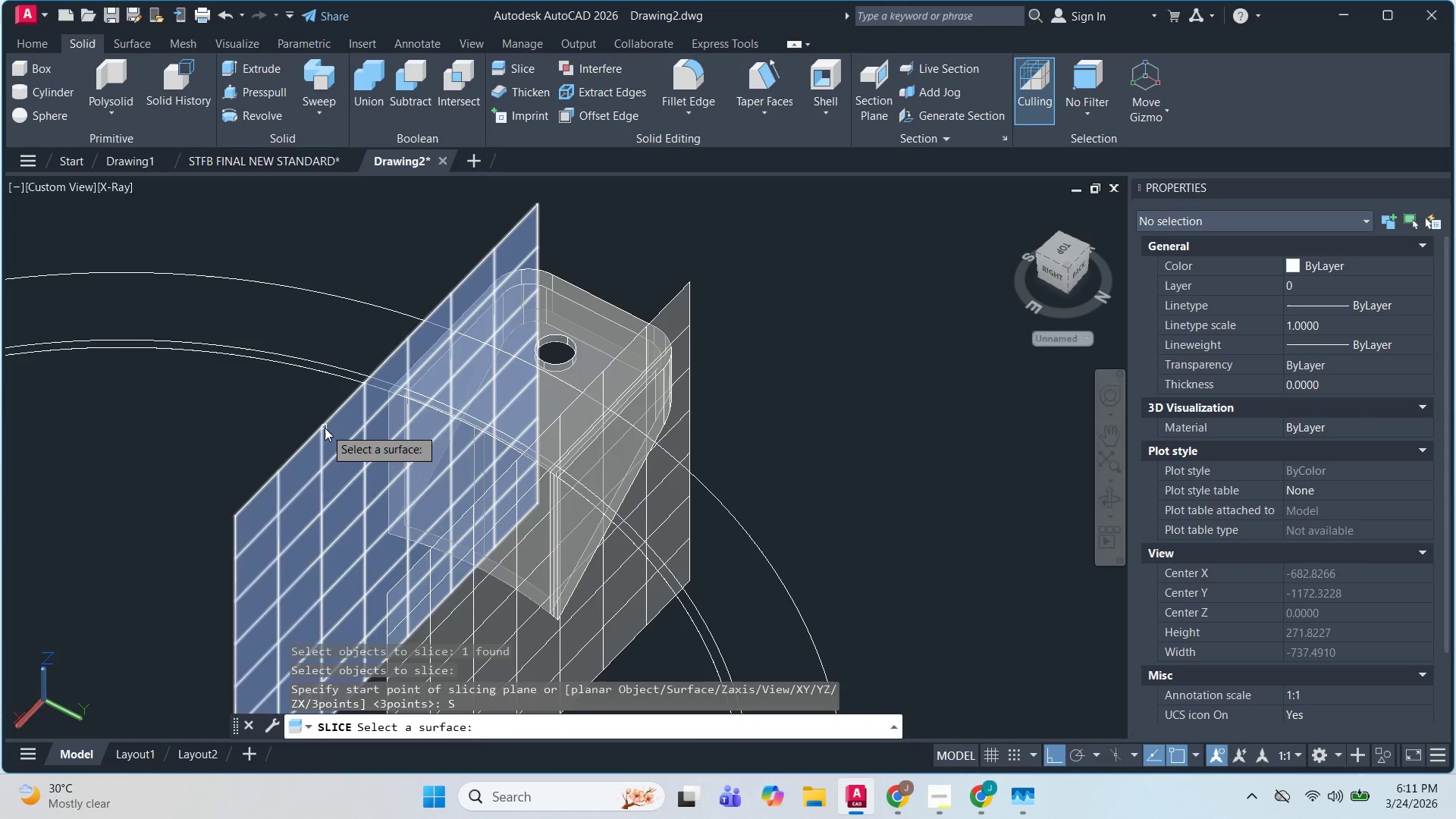 
left_click([325, 428])
 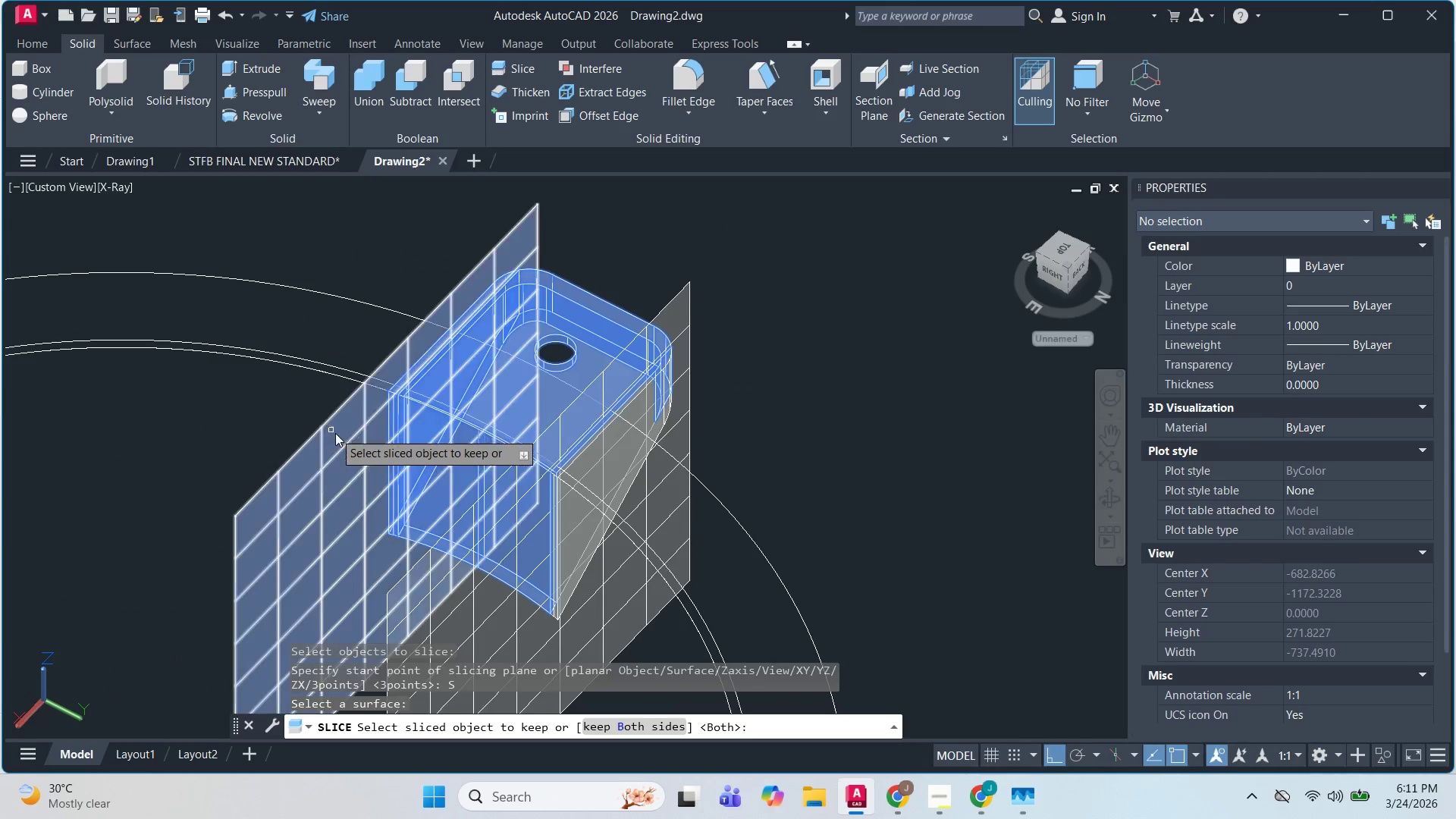 
key(Space)
 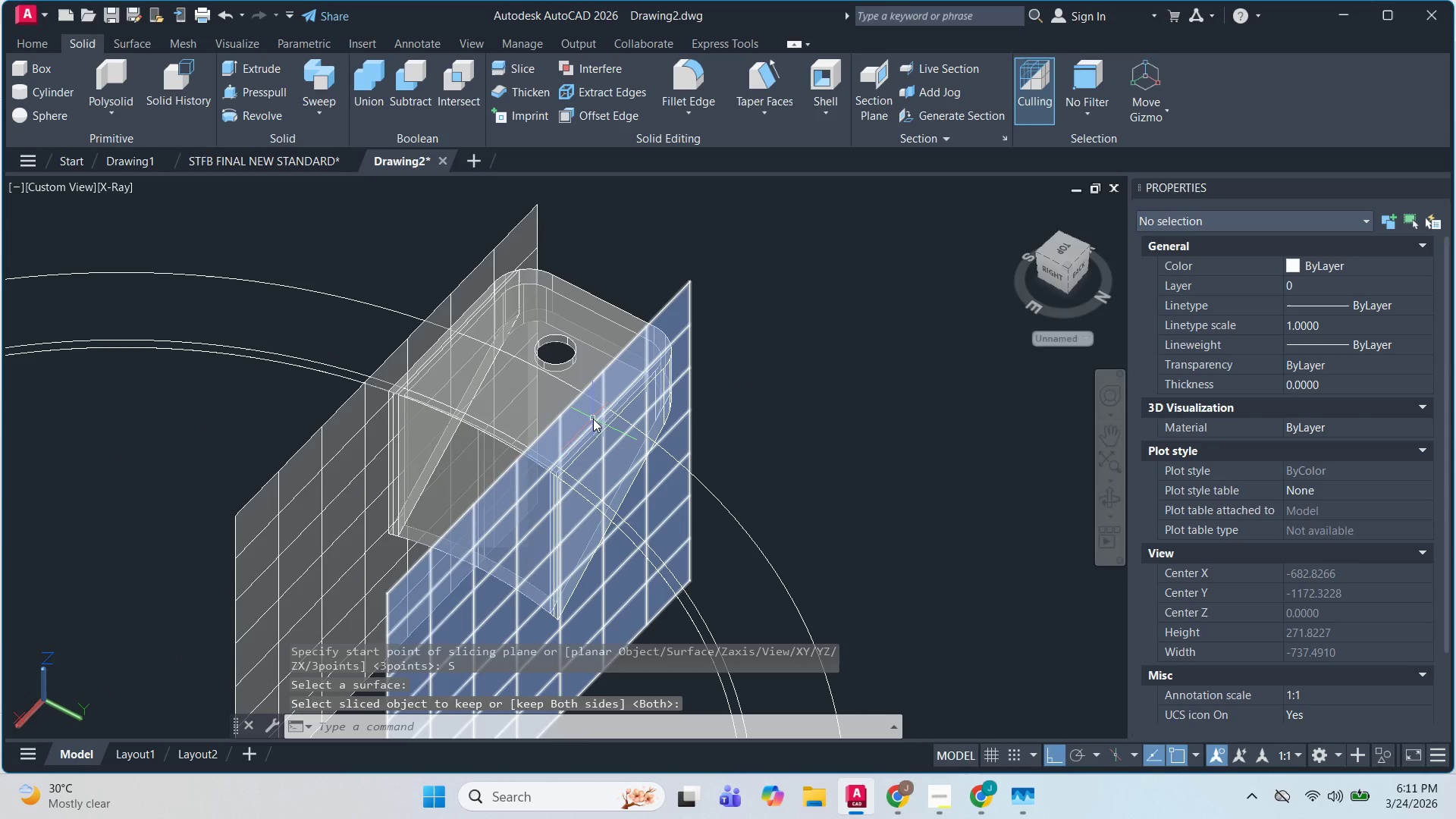 
left_click([566, 384])
 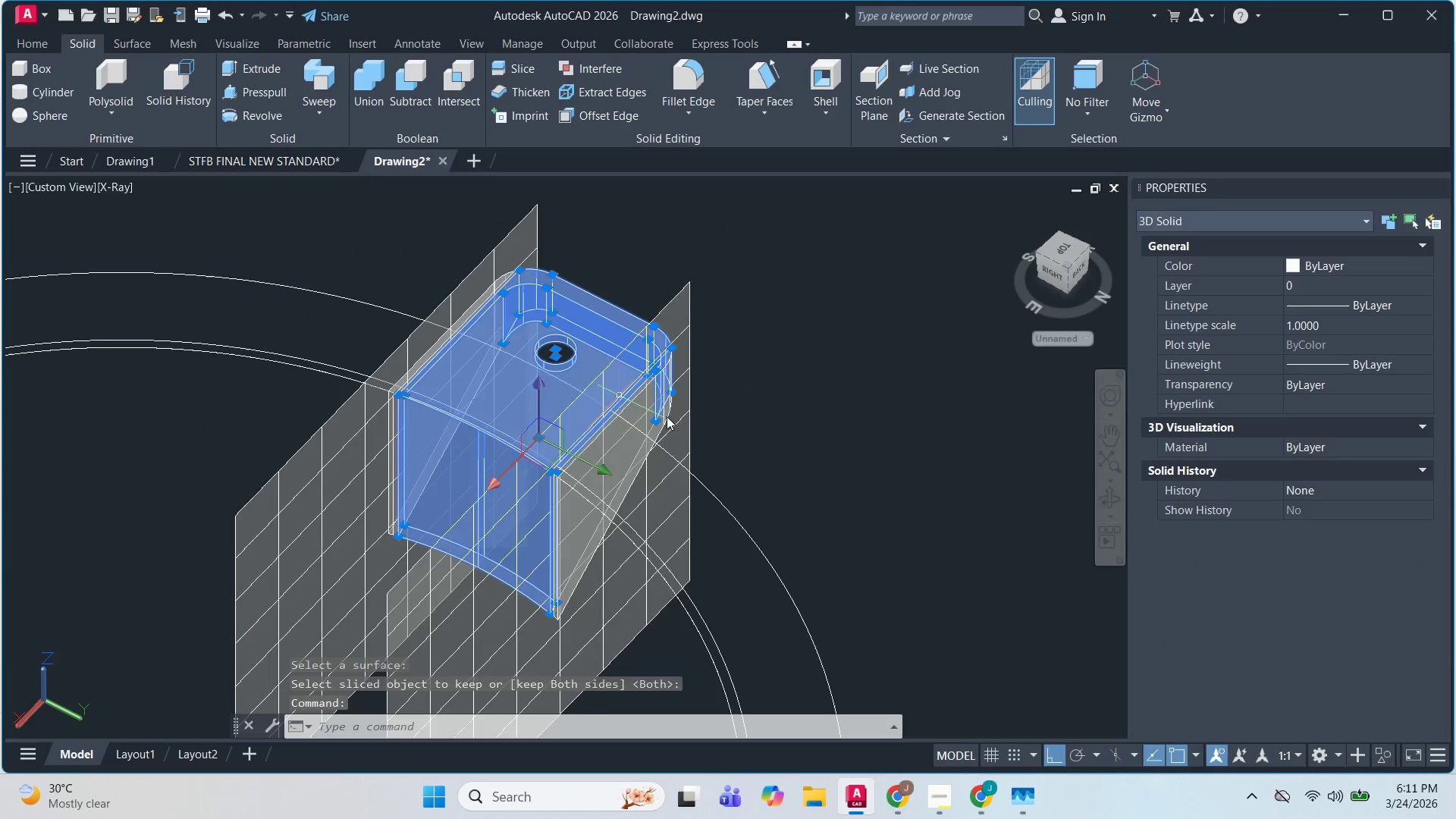 
key(Escape)
 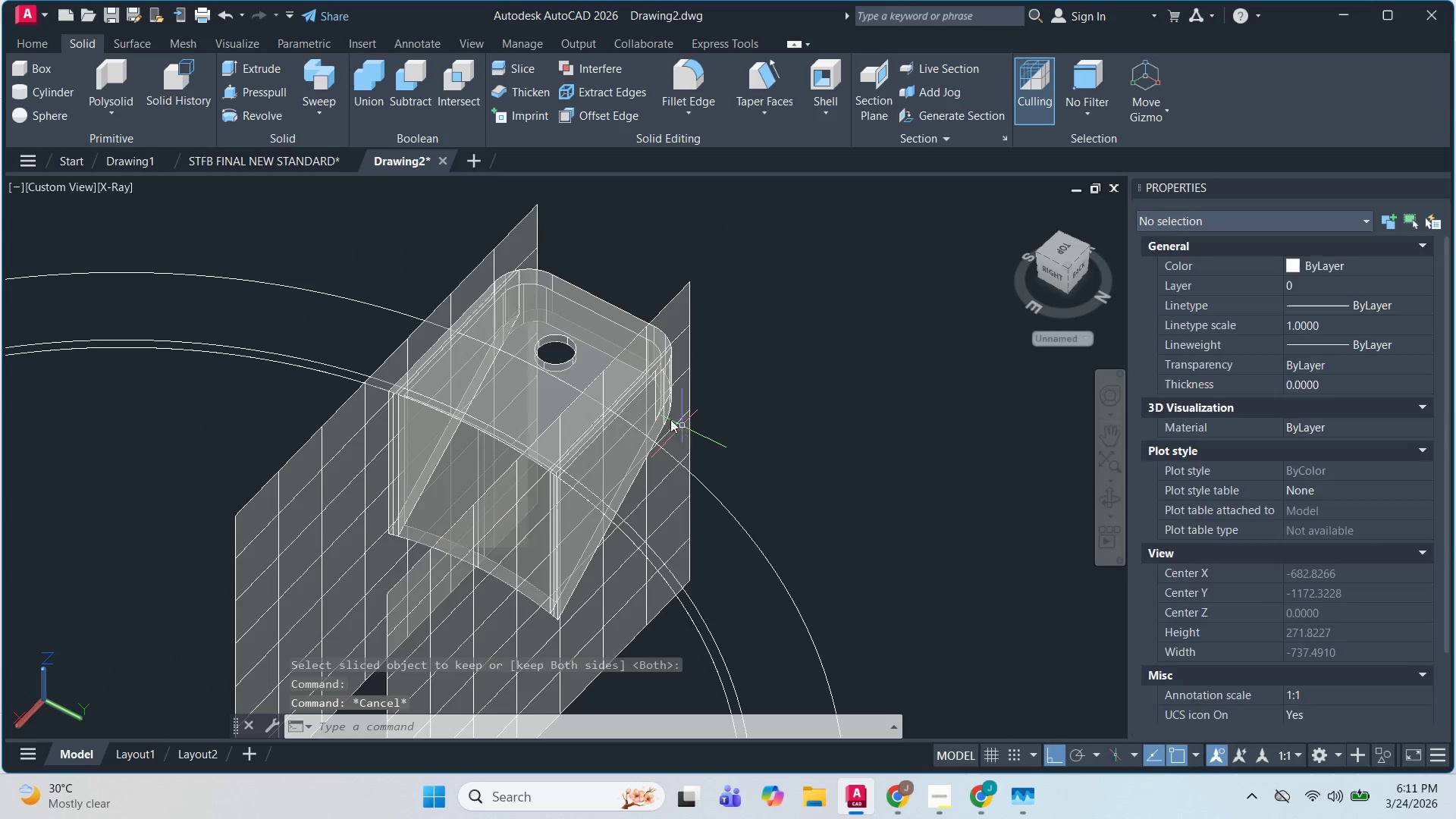 
key(Escape)
 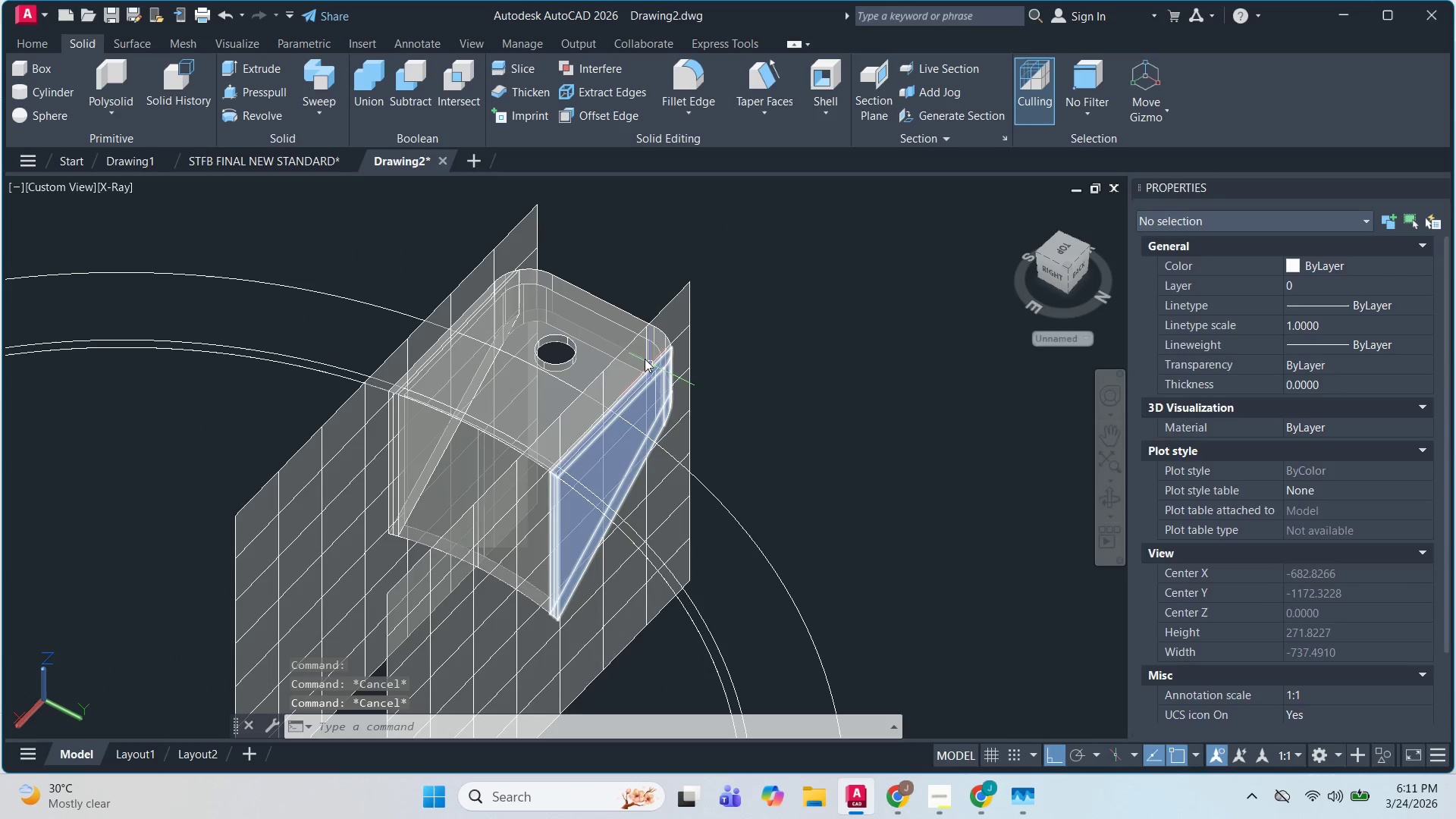 
left_click([623, 349])
 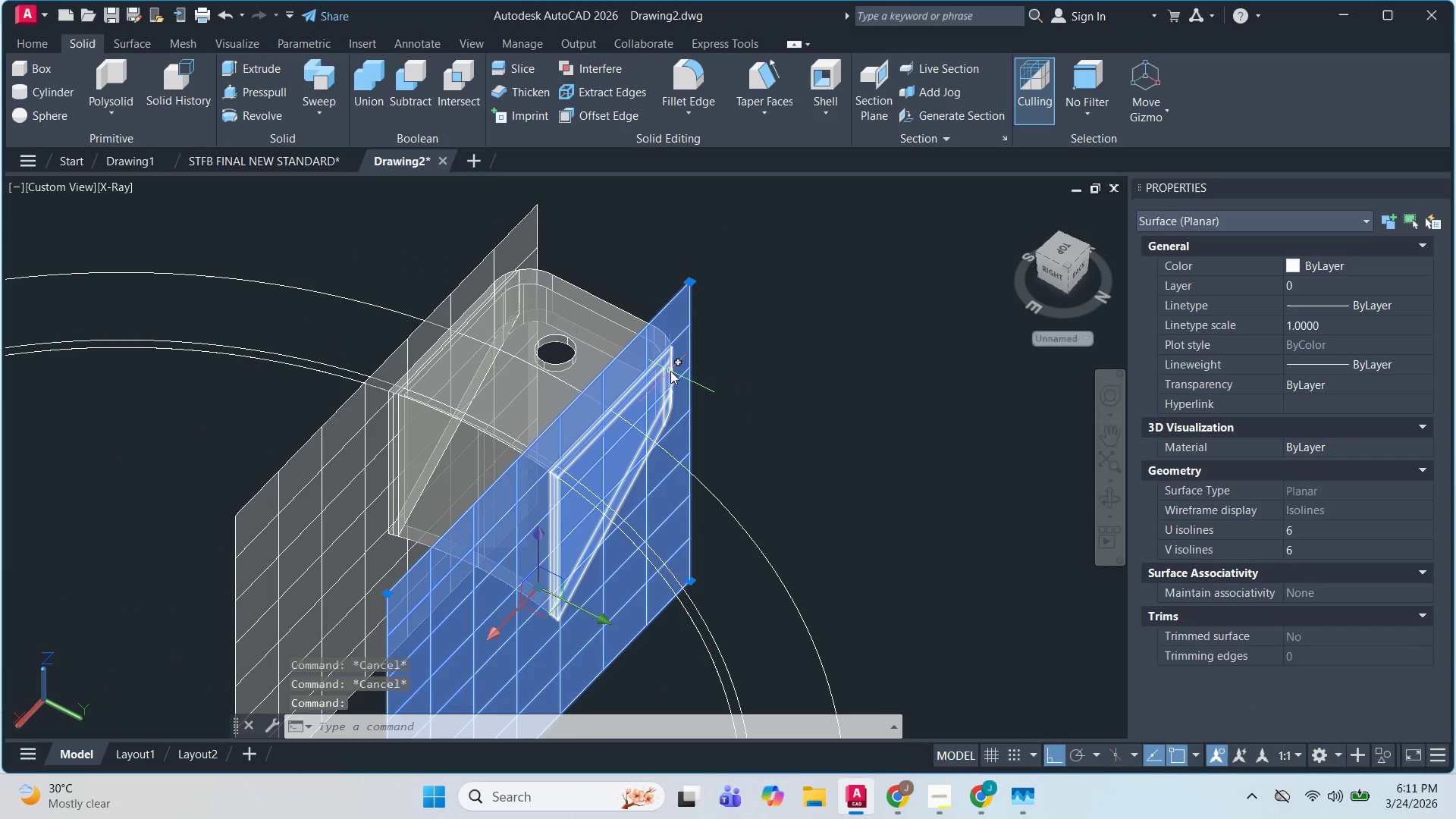 
hold_key(key=ShiftLeft, duration=0.58)
 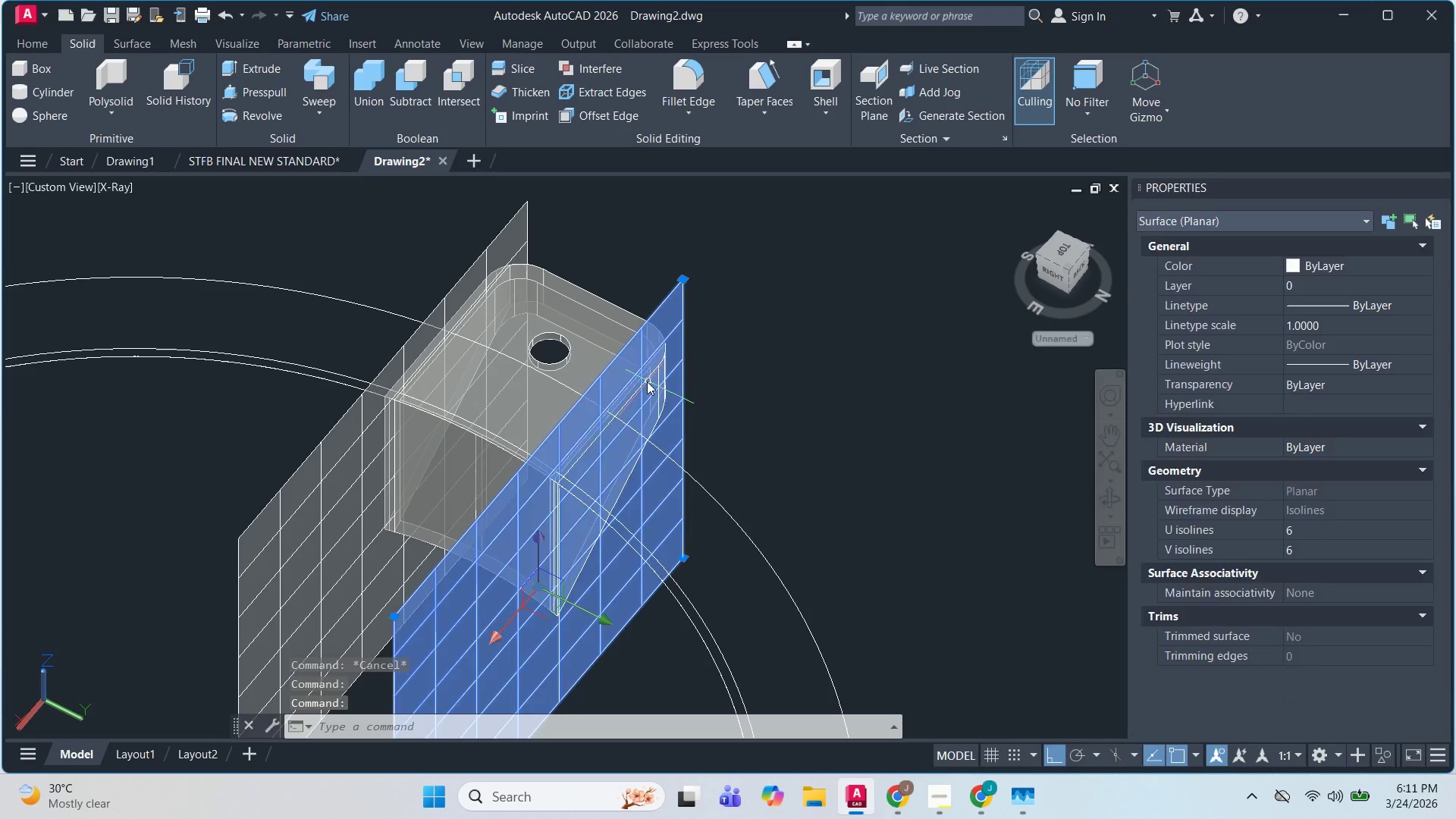 
key(Escape)
 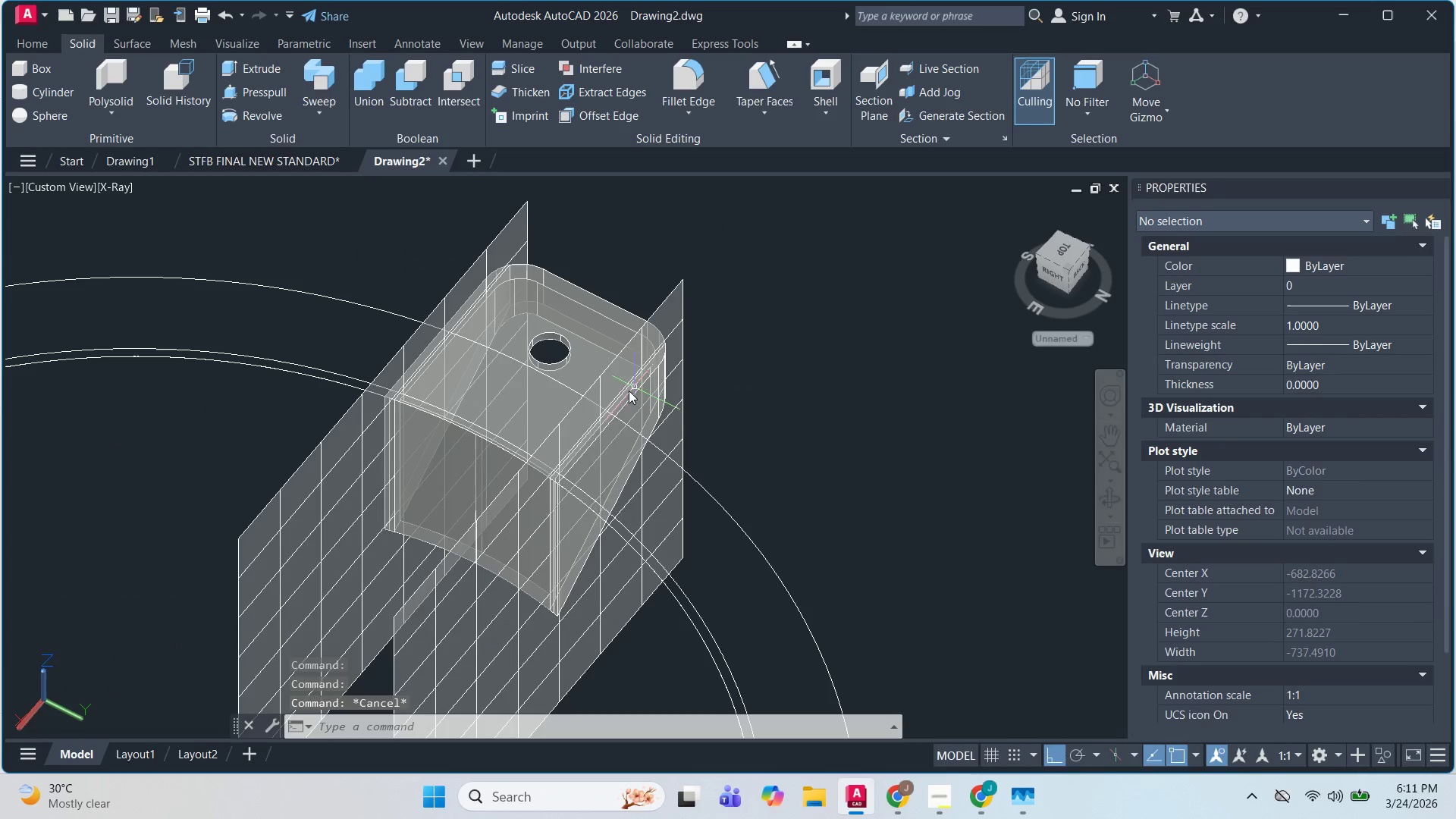 
key(Escape)
 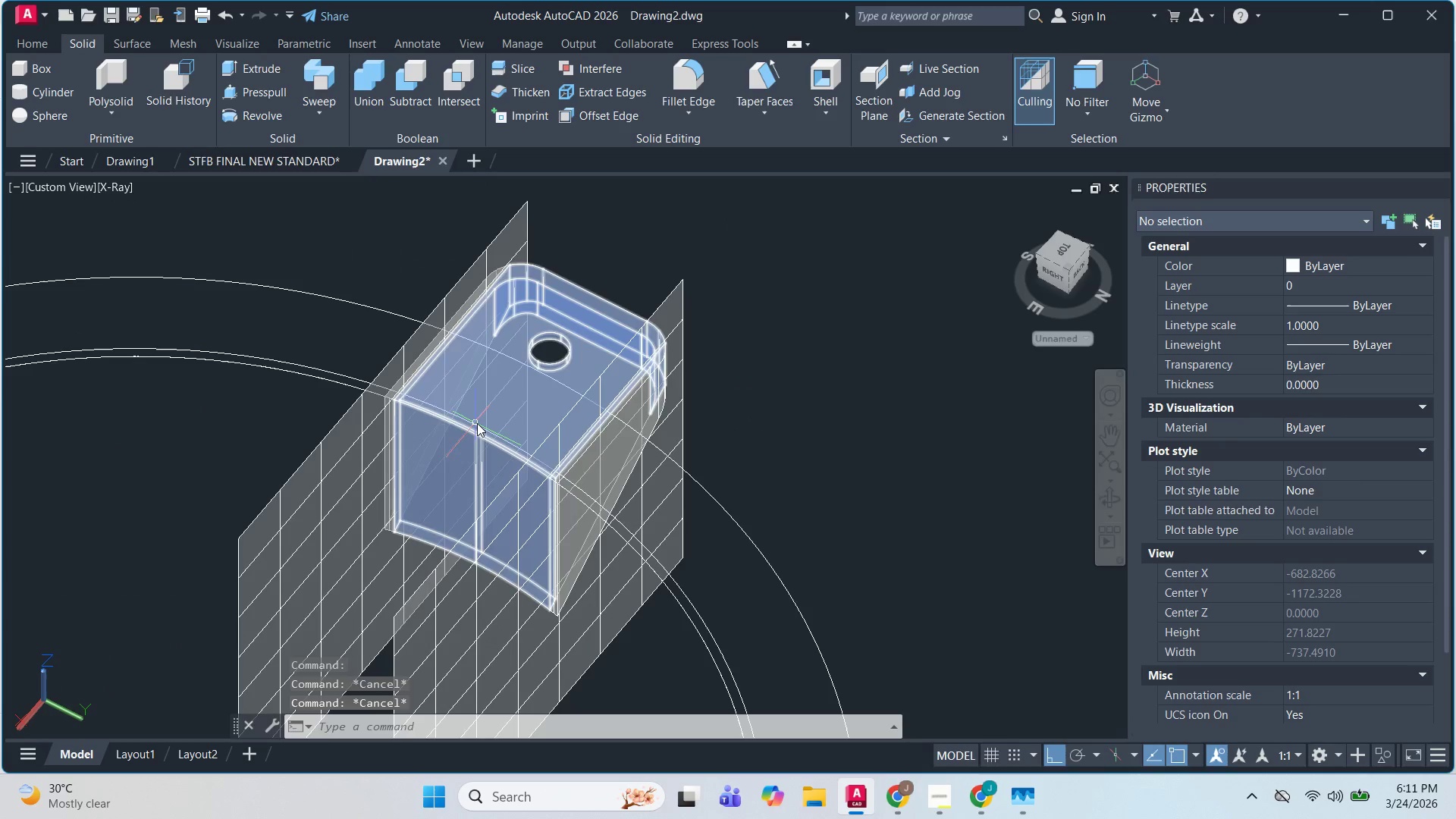 
hold_key(key=ShiftLeft, duration=0.52)
 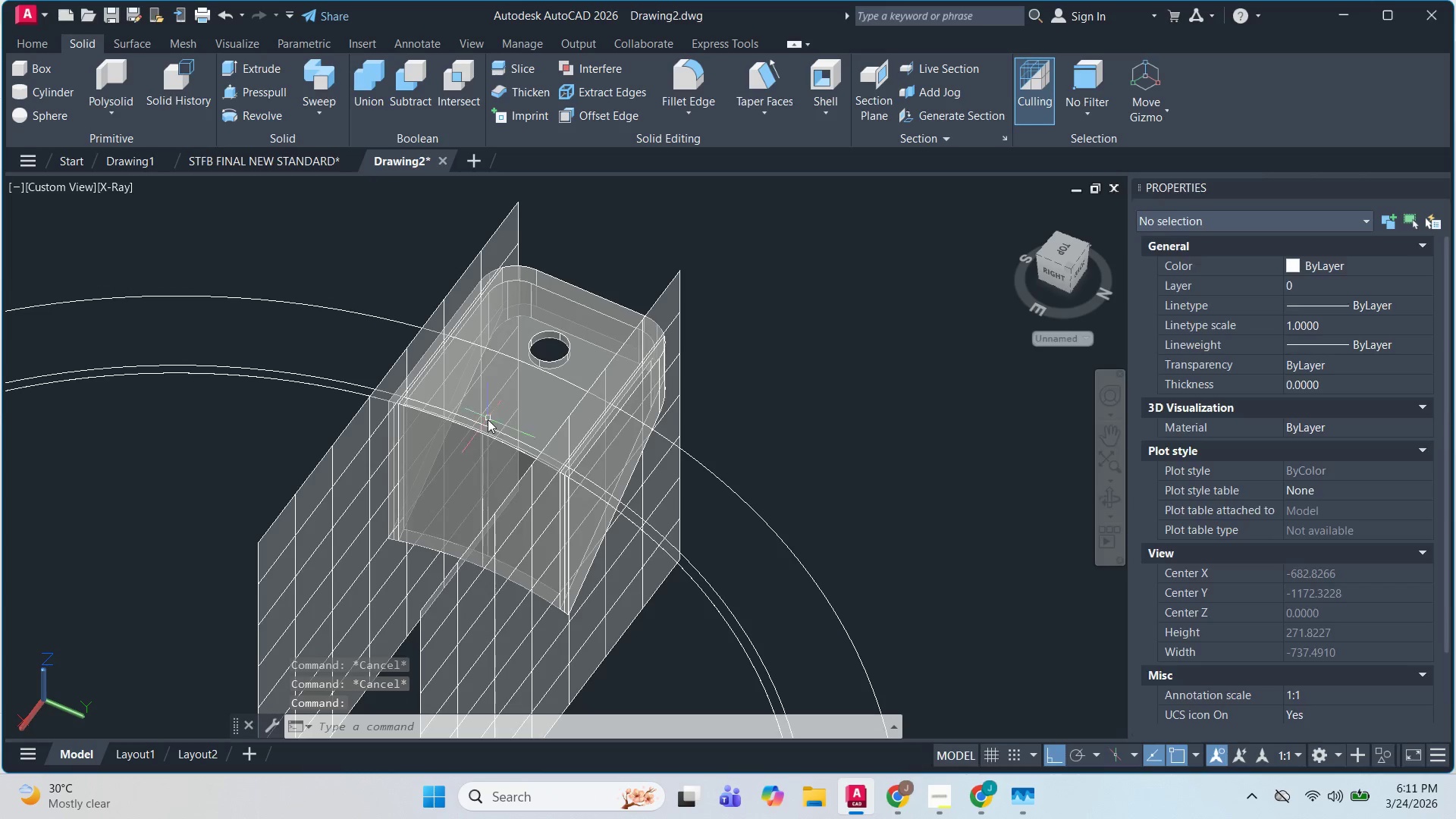 
left_click([487, 419])
 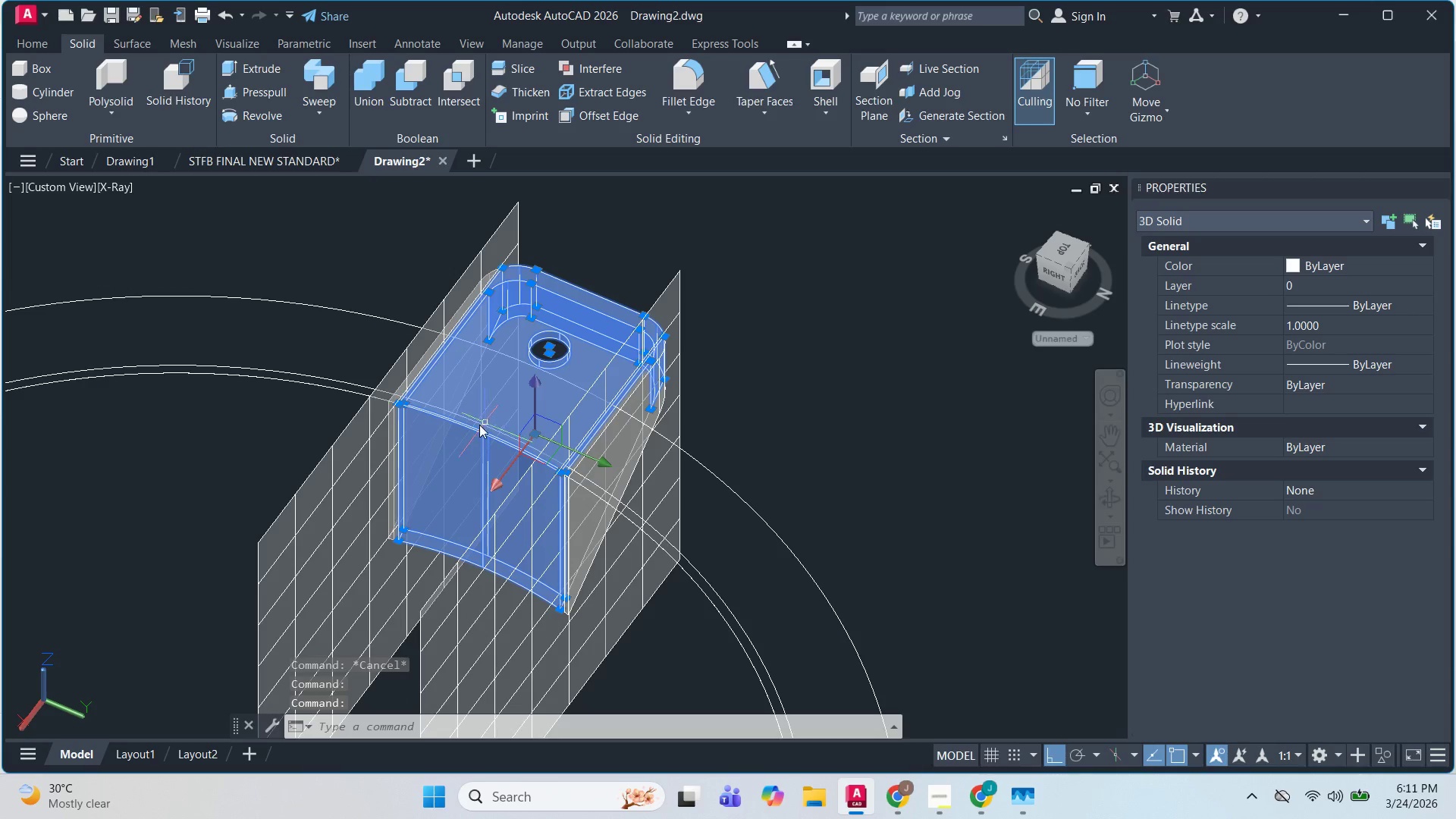 
scroll: coordinate [474, 428], scroll_direction: up, amount: 3.0
 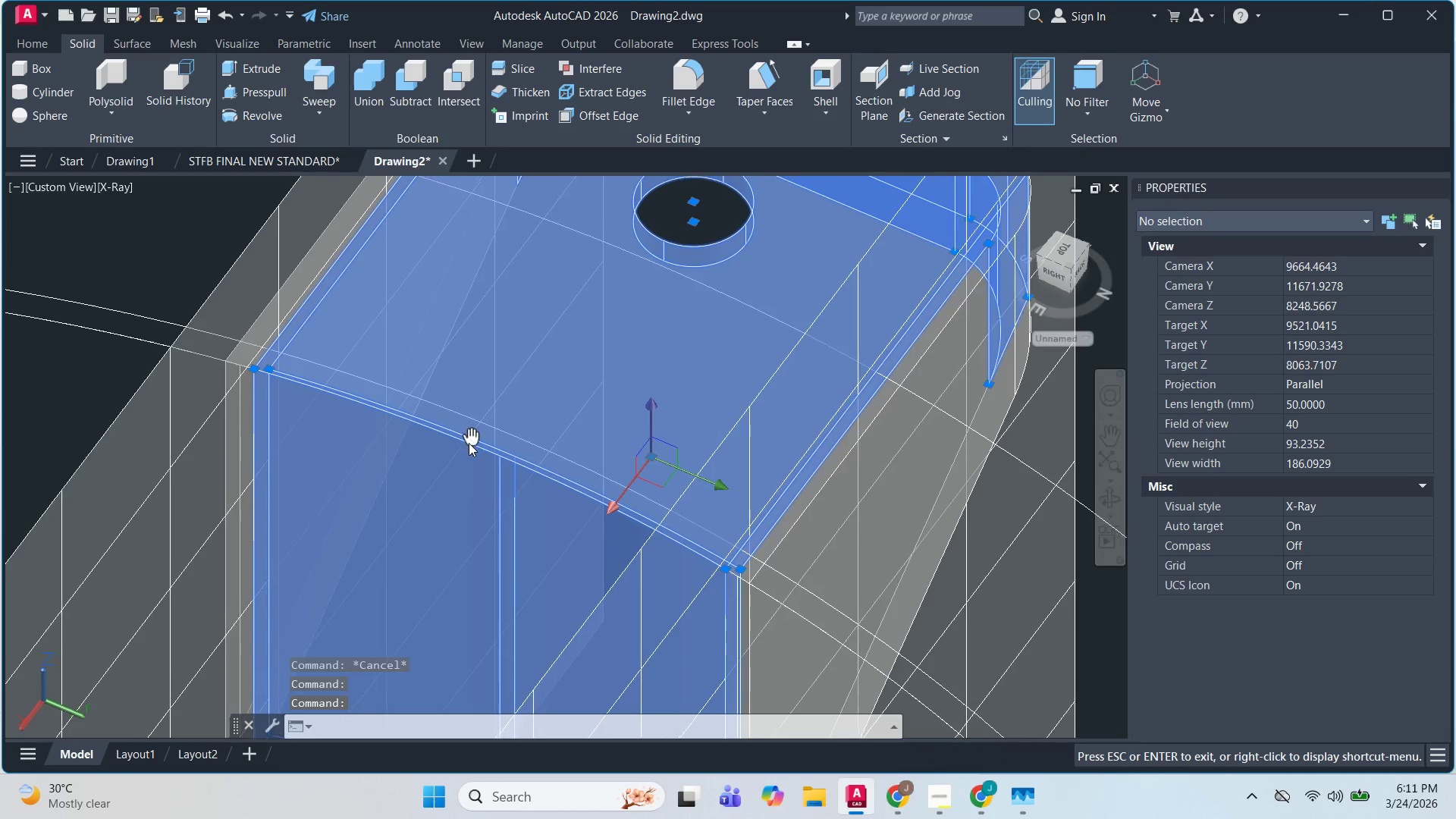 
hold_key(key=ShiftLeft, duration=0.64)
 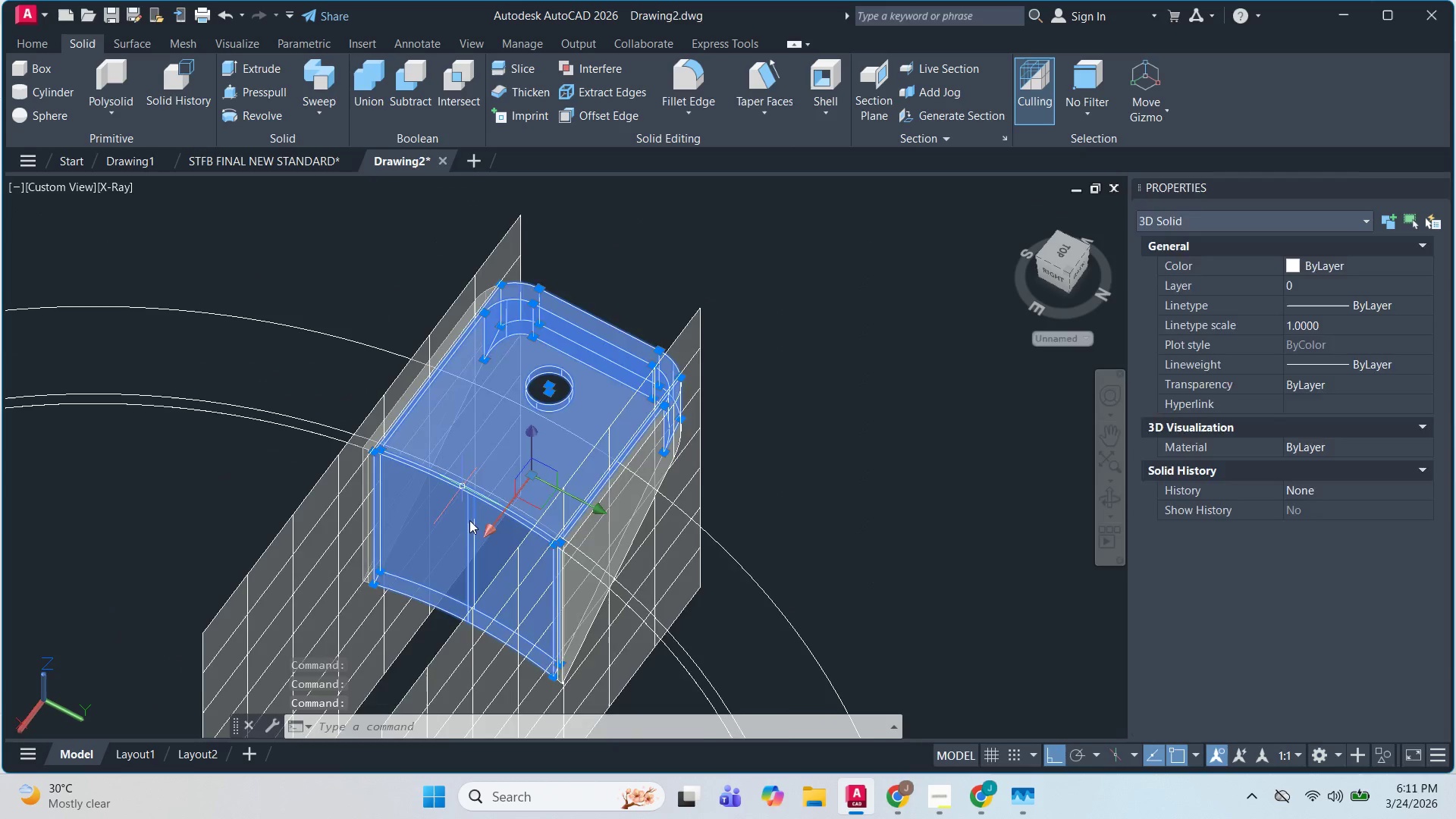 
hold_key(key=ShiftLeft, duration=1.5)
 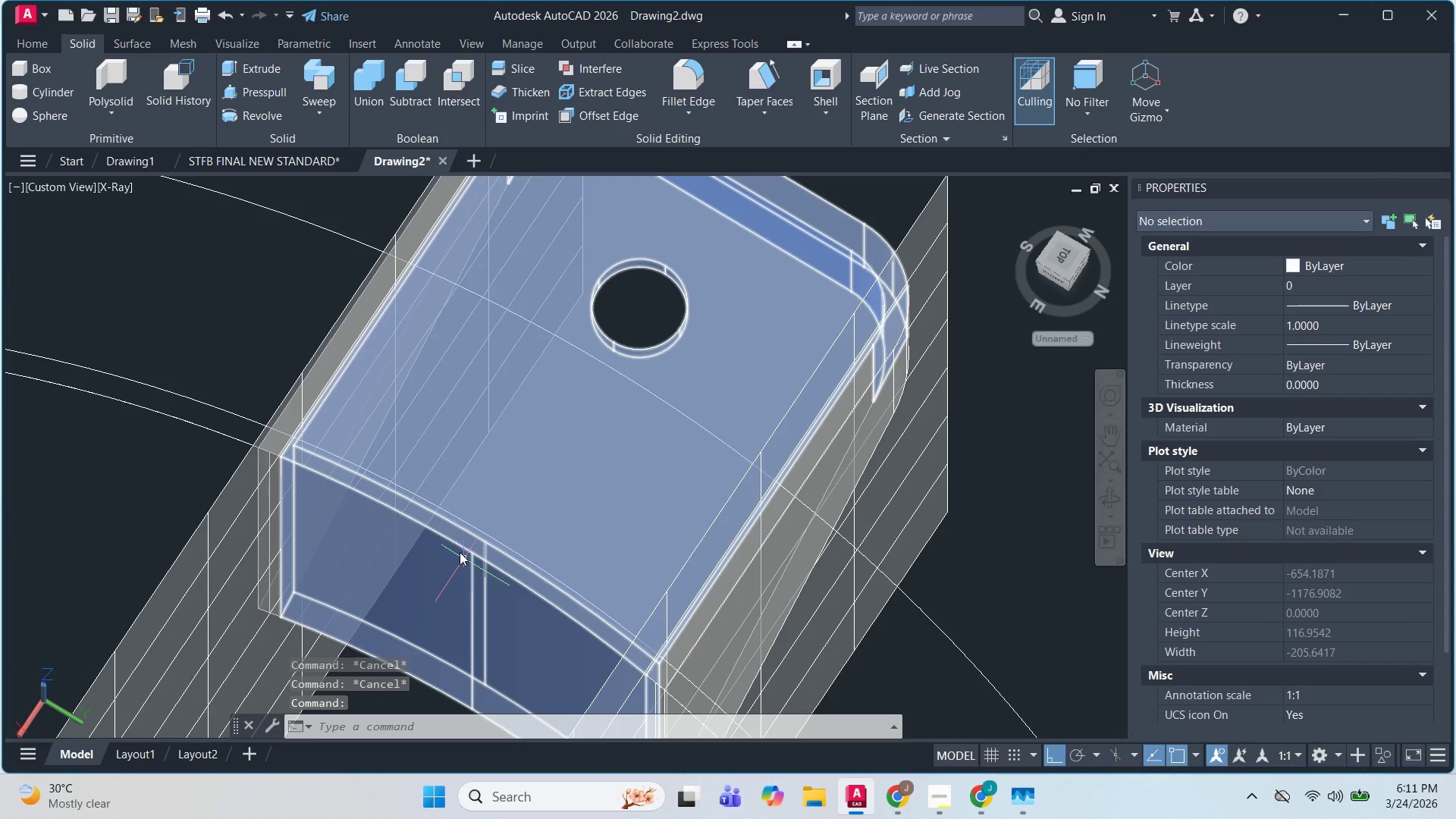 
key(Escape)
 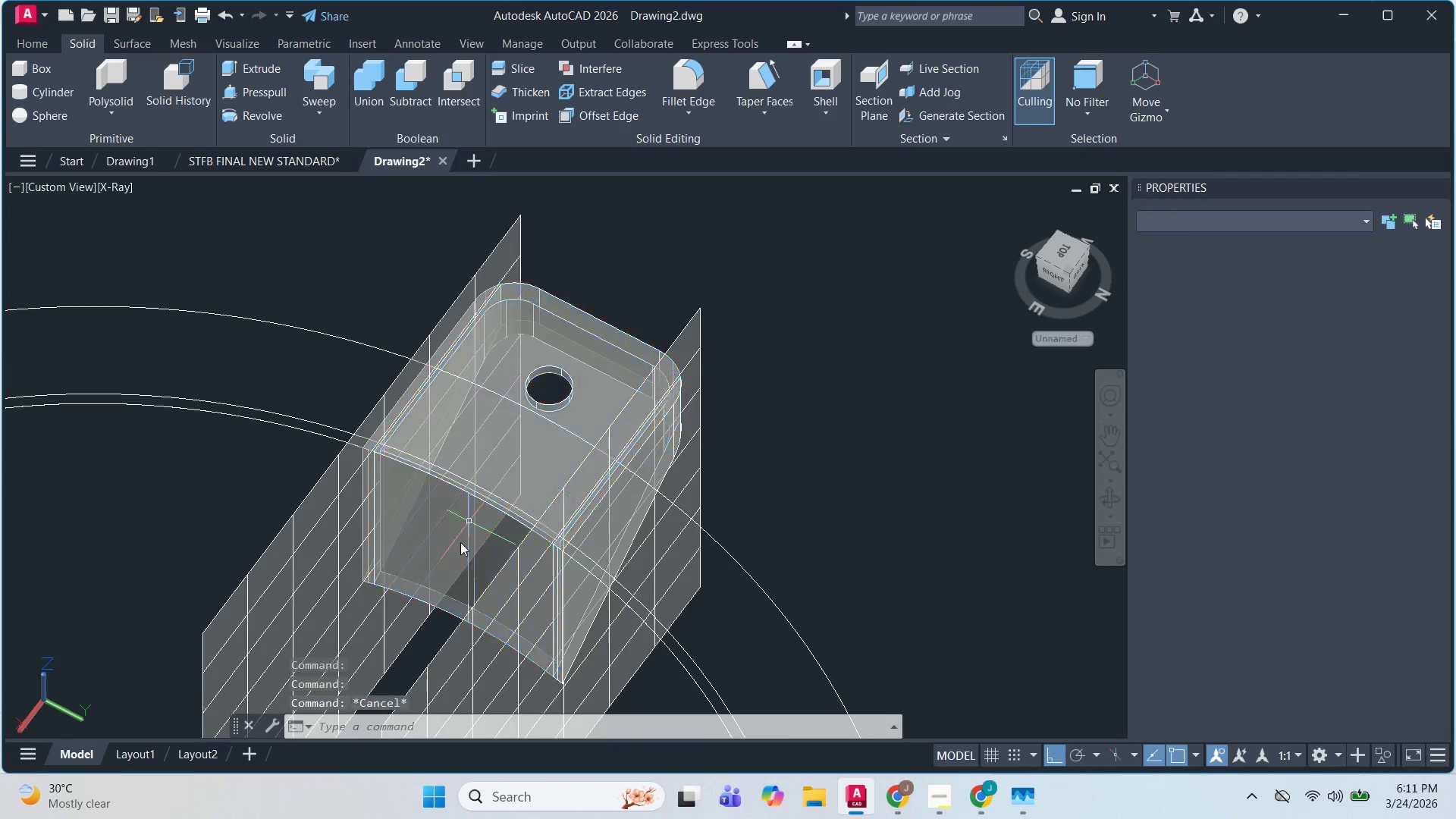 
key(Escape)
 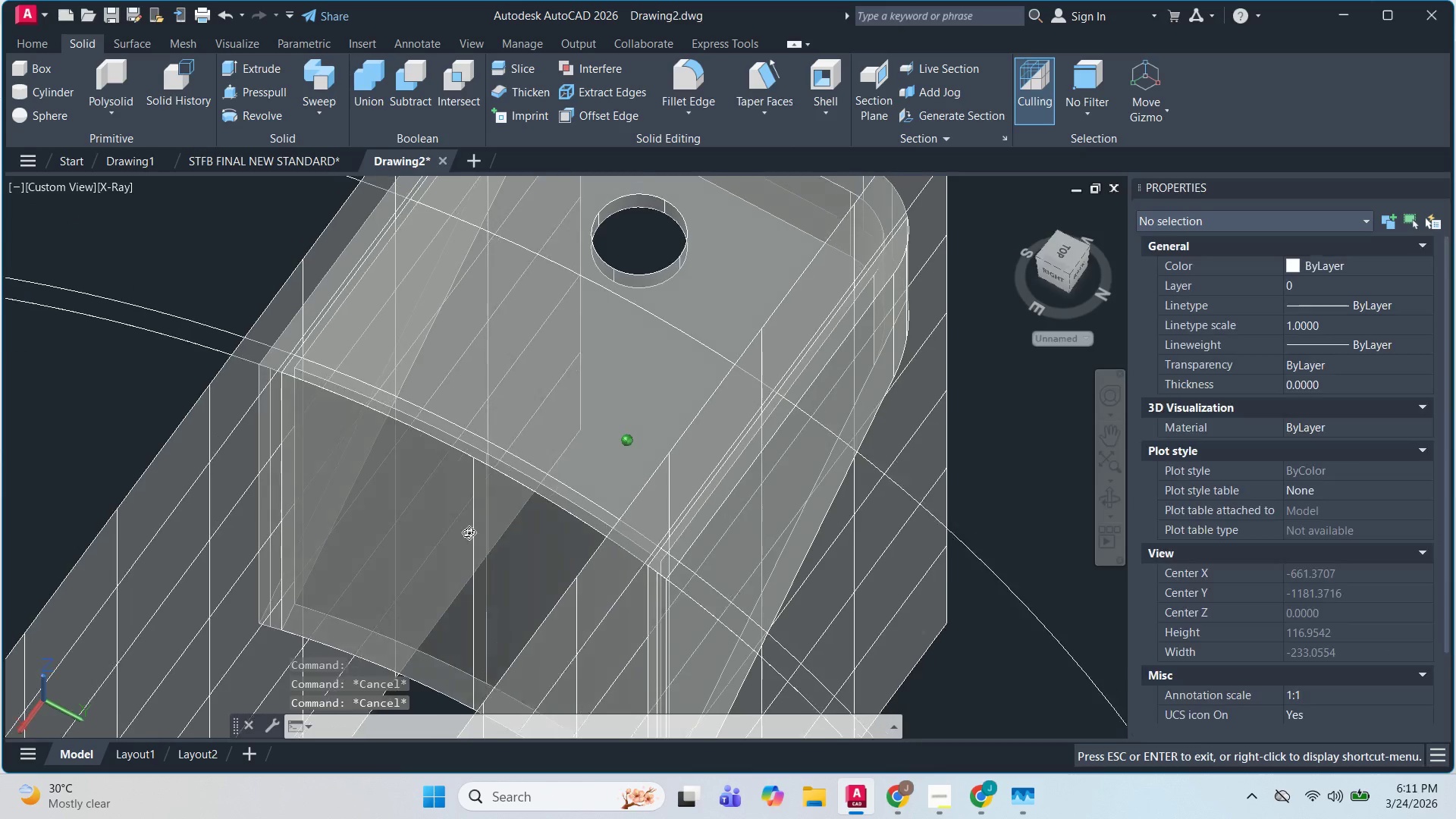 
scroll: coordinate [450, 551], scroll_direction: none, amount: 0.0
 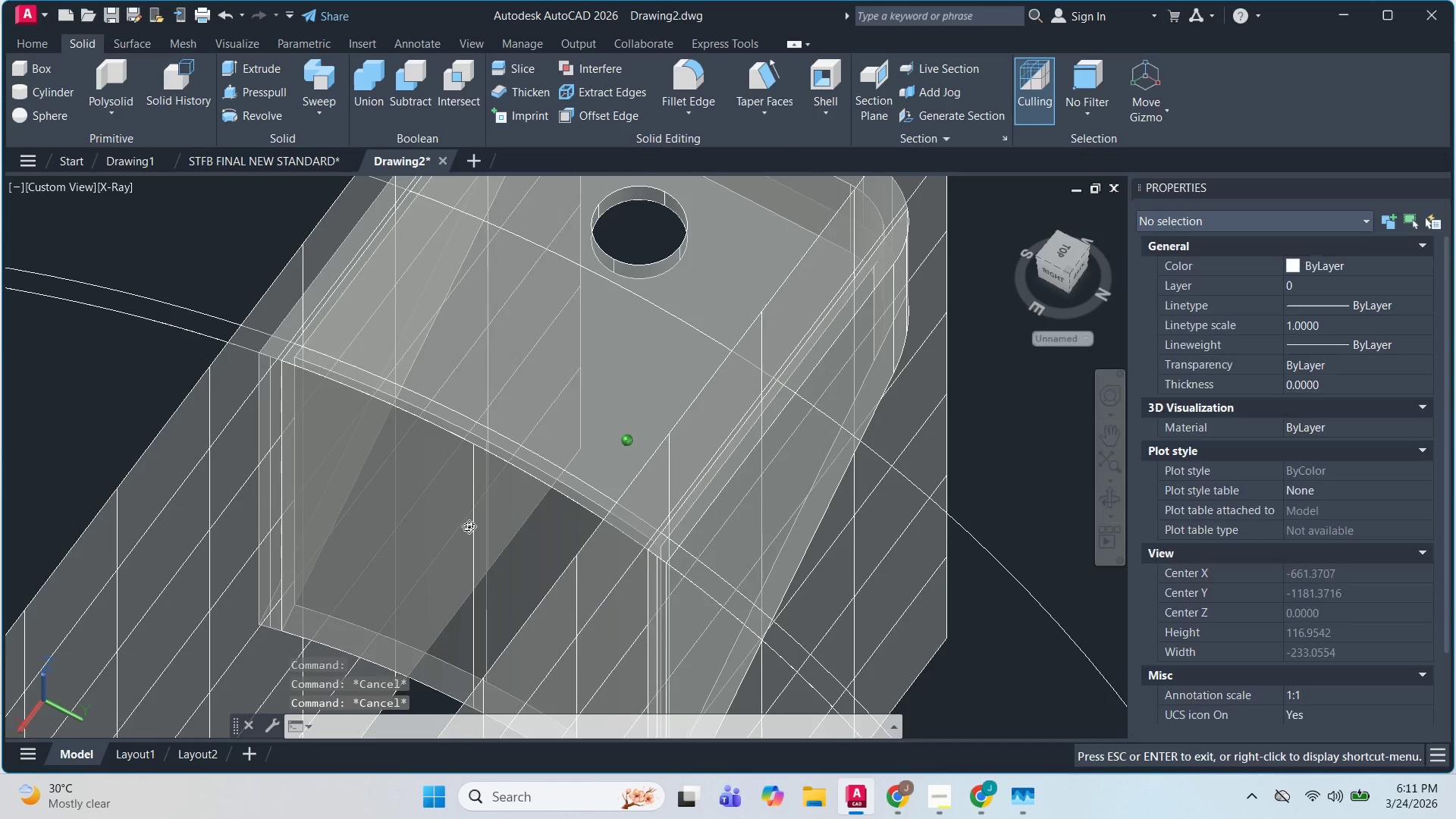 
hold_key(key=ShiftLeft, duration=0.39)
 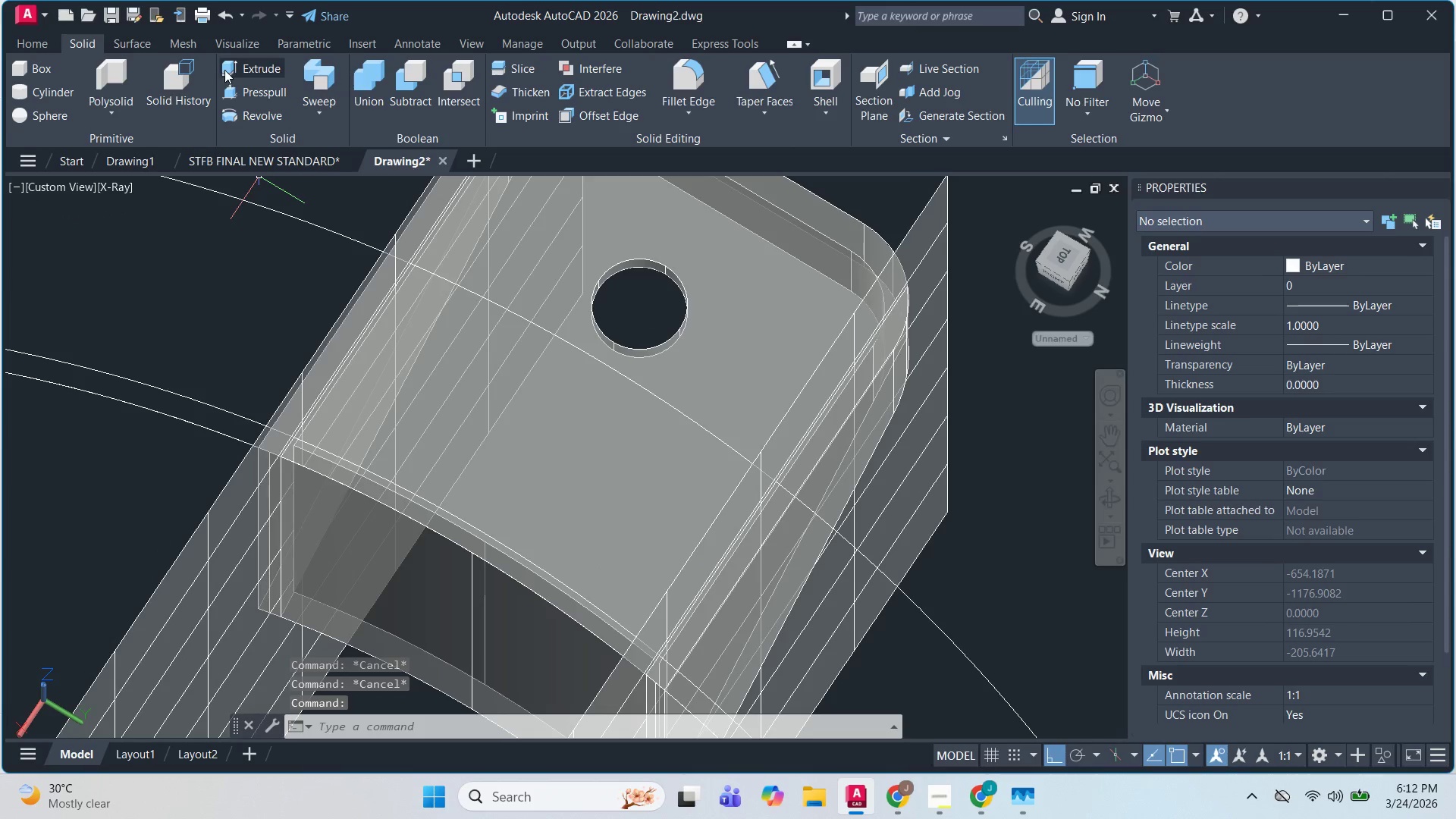 
left_click([244, 69])
 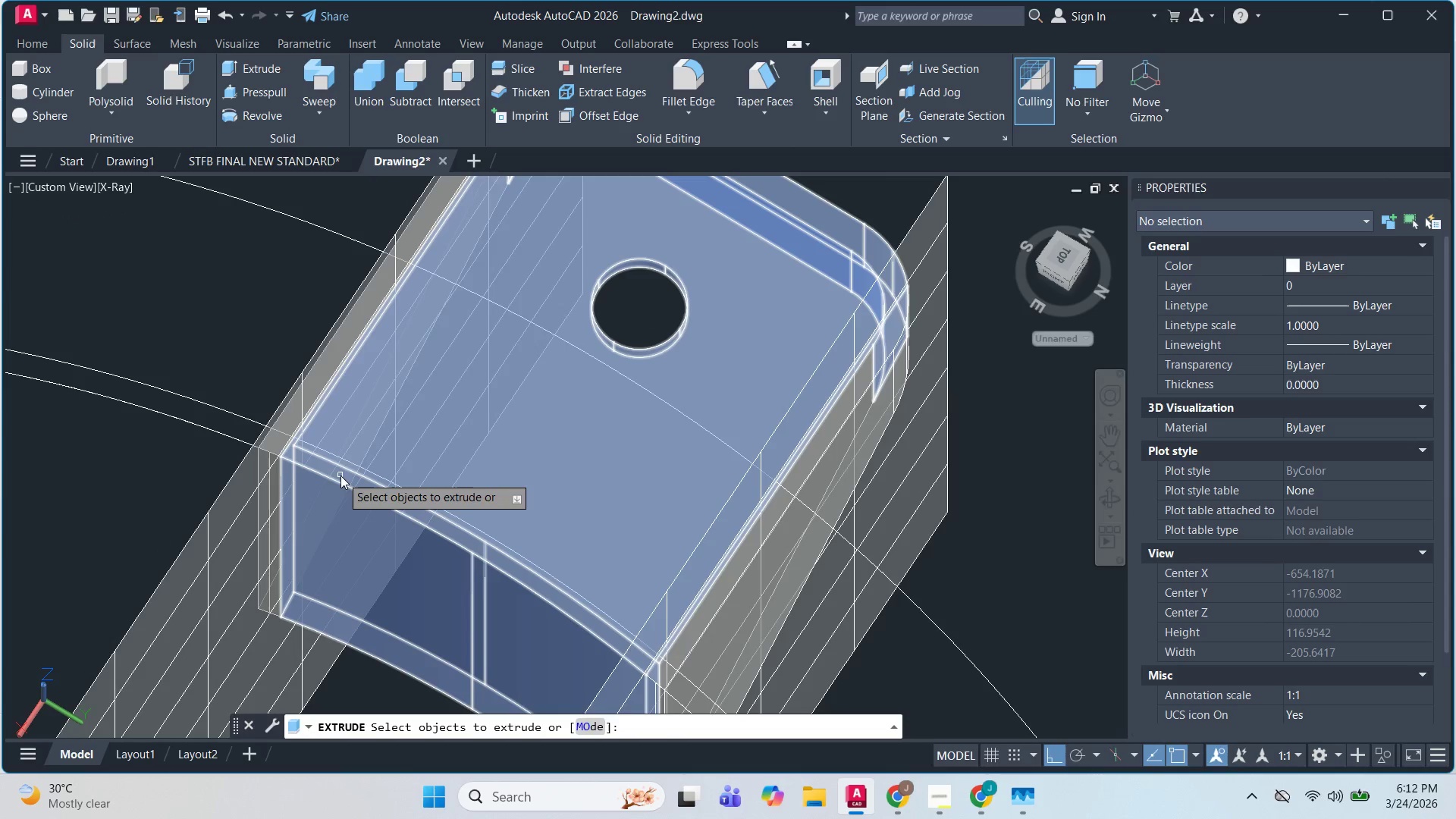 
hold_key(key=ShiftLeft, duration=1.39)
 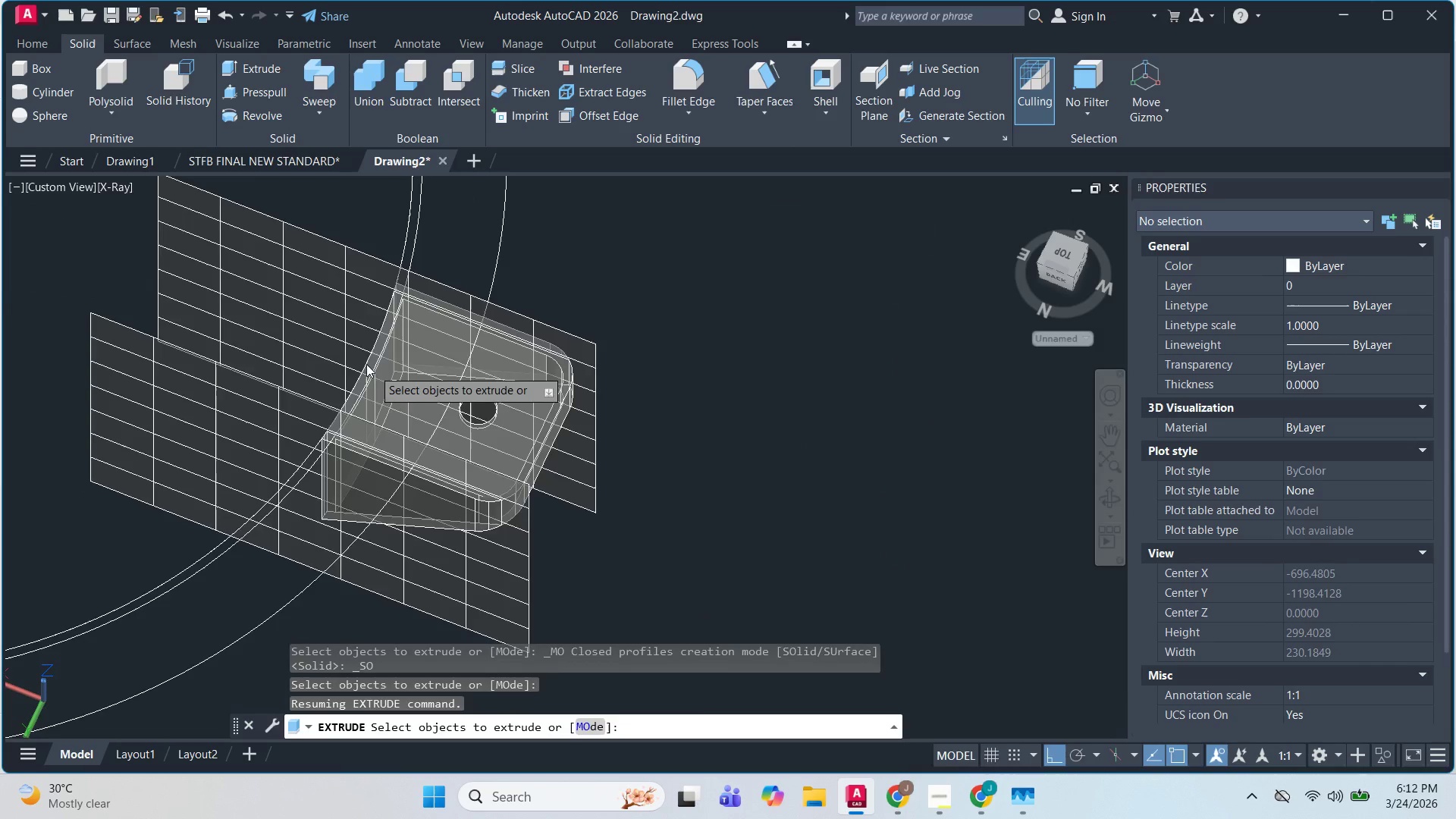 
scroll: coordinate [375, 476], scroll_direction: down, amount: 2.0
 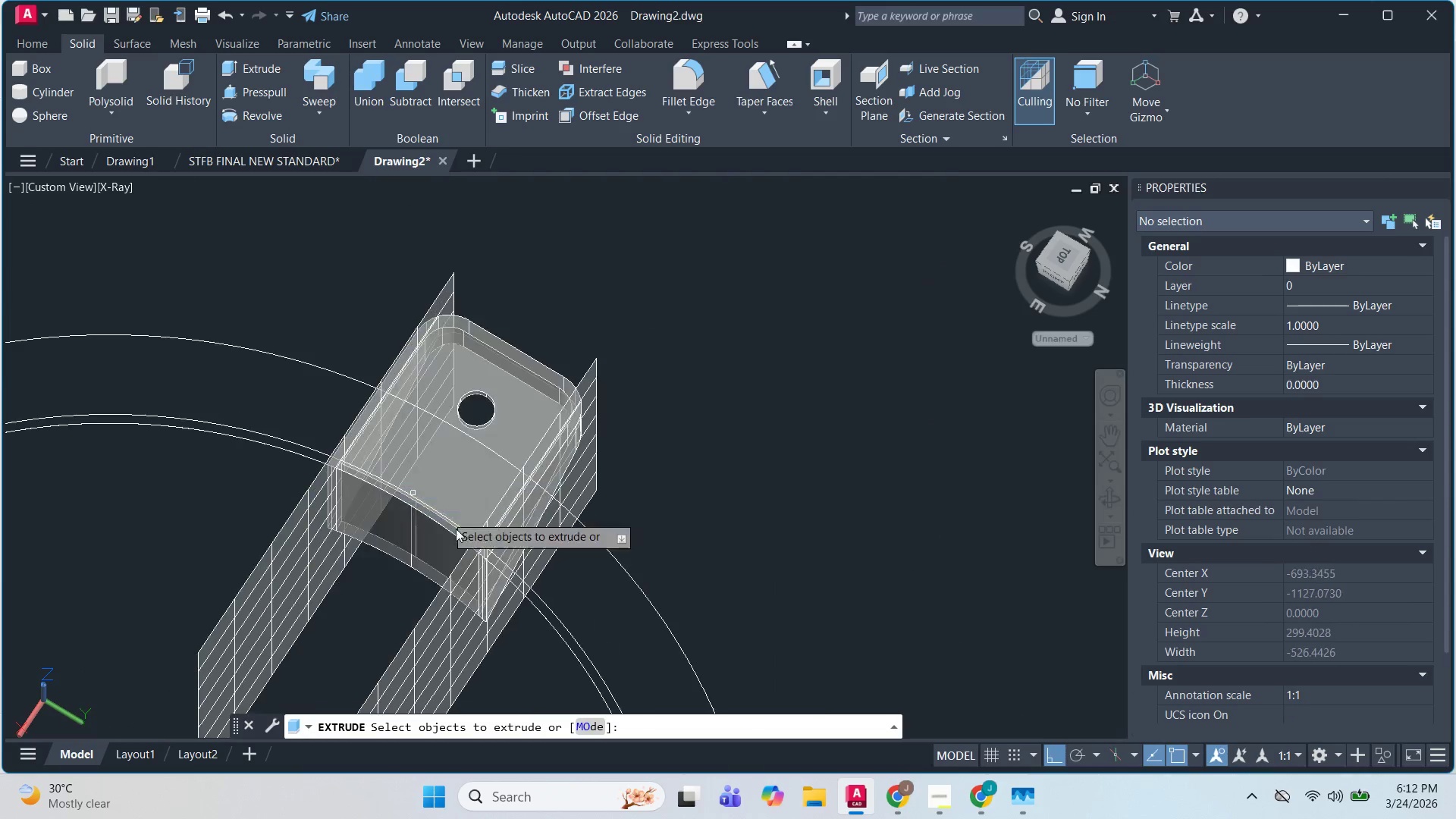 
scroll: coordinate [362, 327], scroll_direction: up, amount: 2.0
 